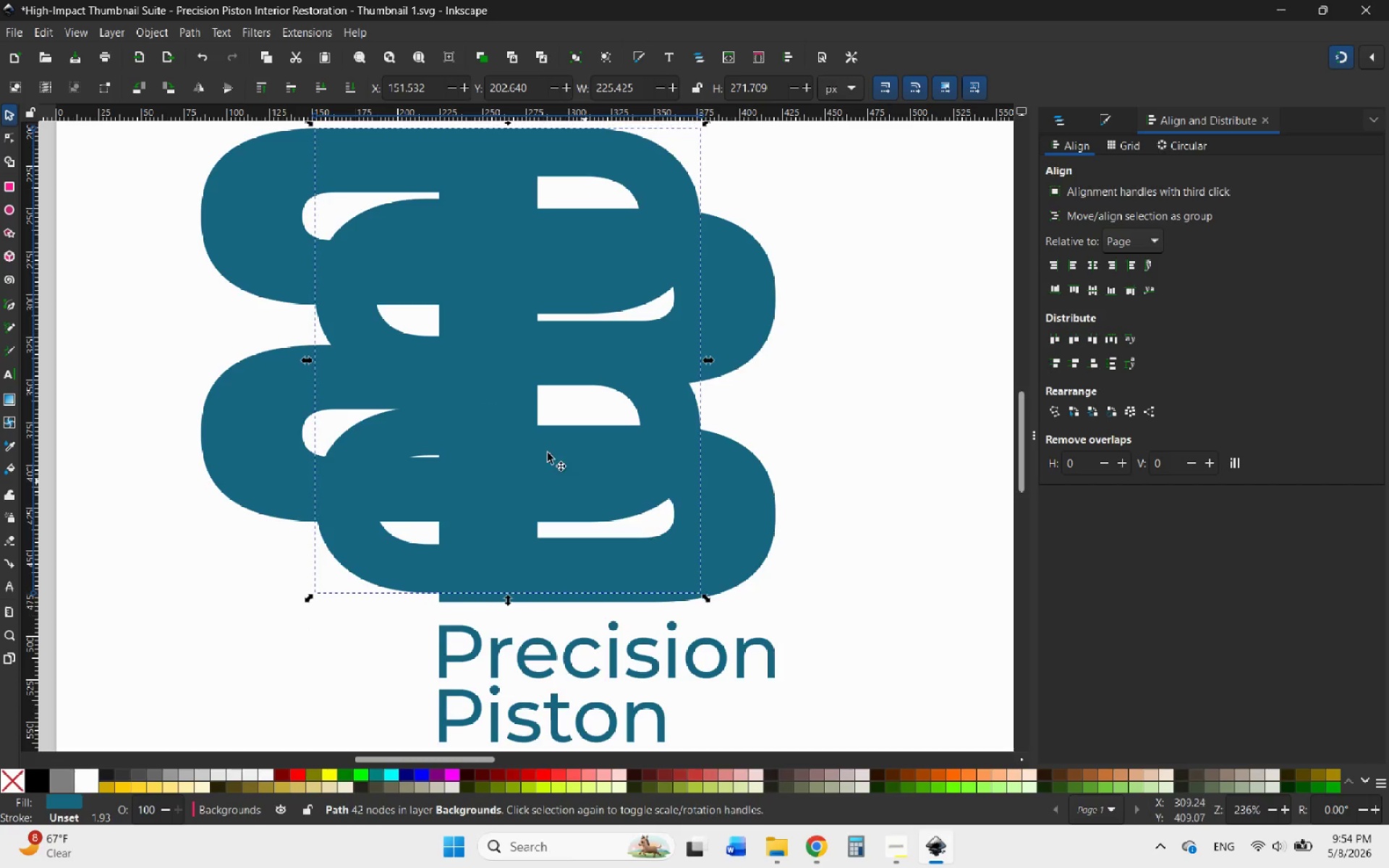 
hold_key(key=ControlLeft, duration=0.5)
scroll: coordinate [383, 395], scroll_direction: down, amount: 3.0
 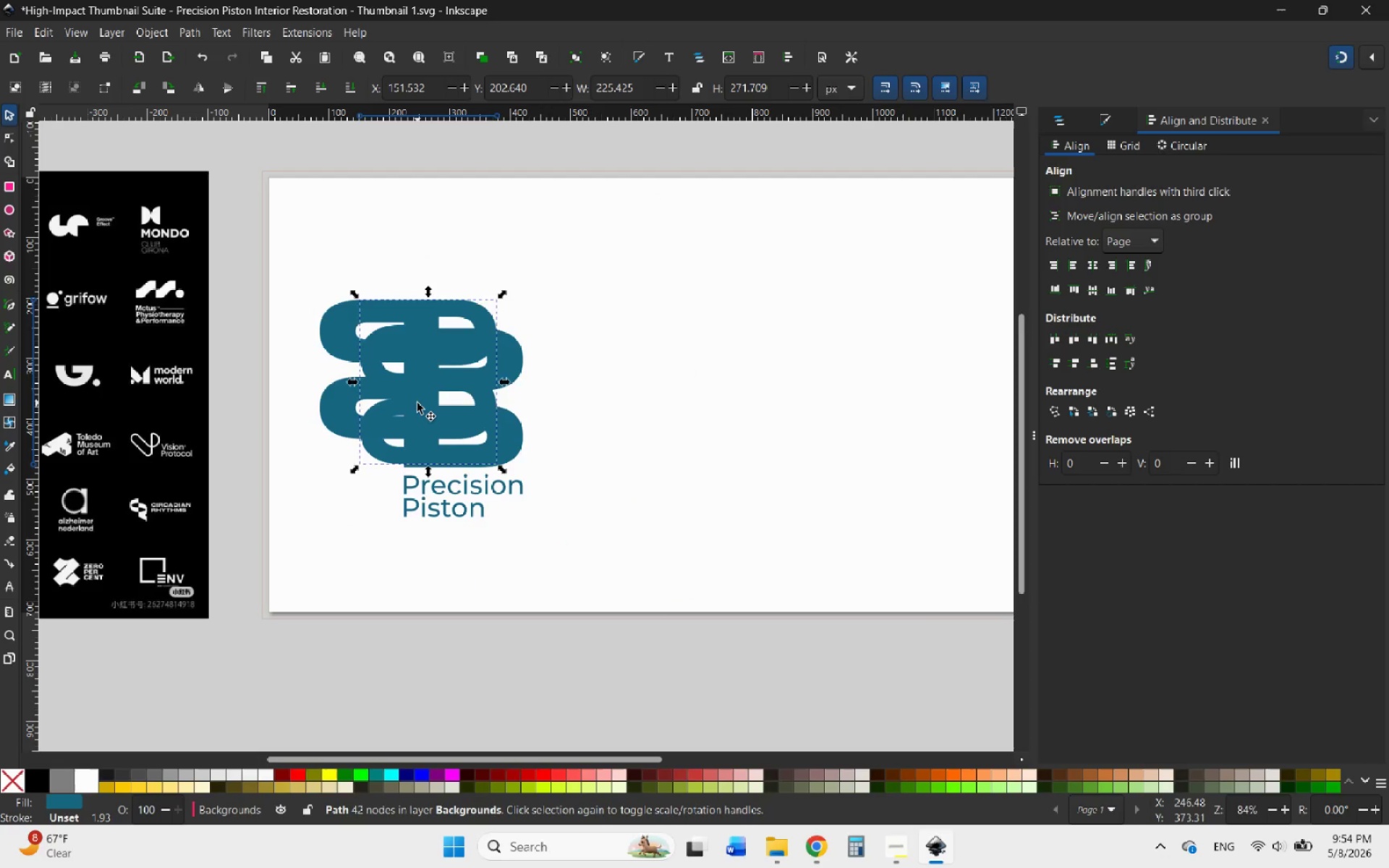 
left_click_drag(start_coordinate=[429, 405], to_coordinate=[606, 412])
 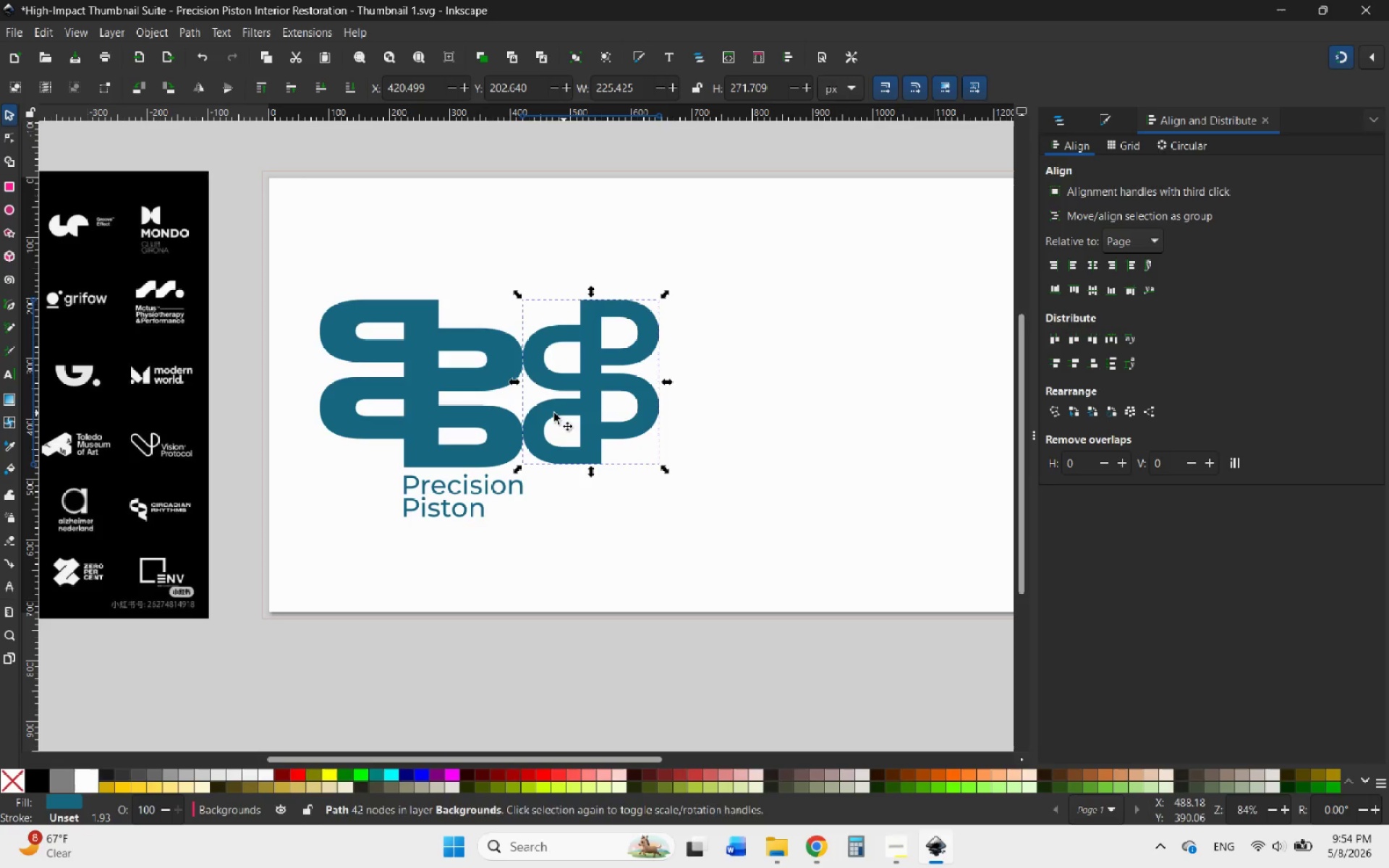 
hold_key(key=ControlLeft, duration=1.62)
 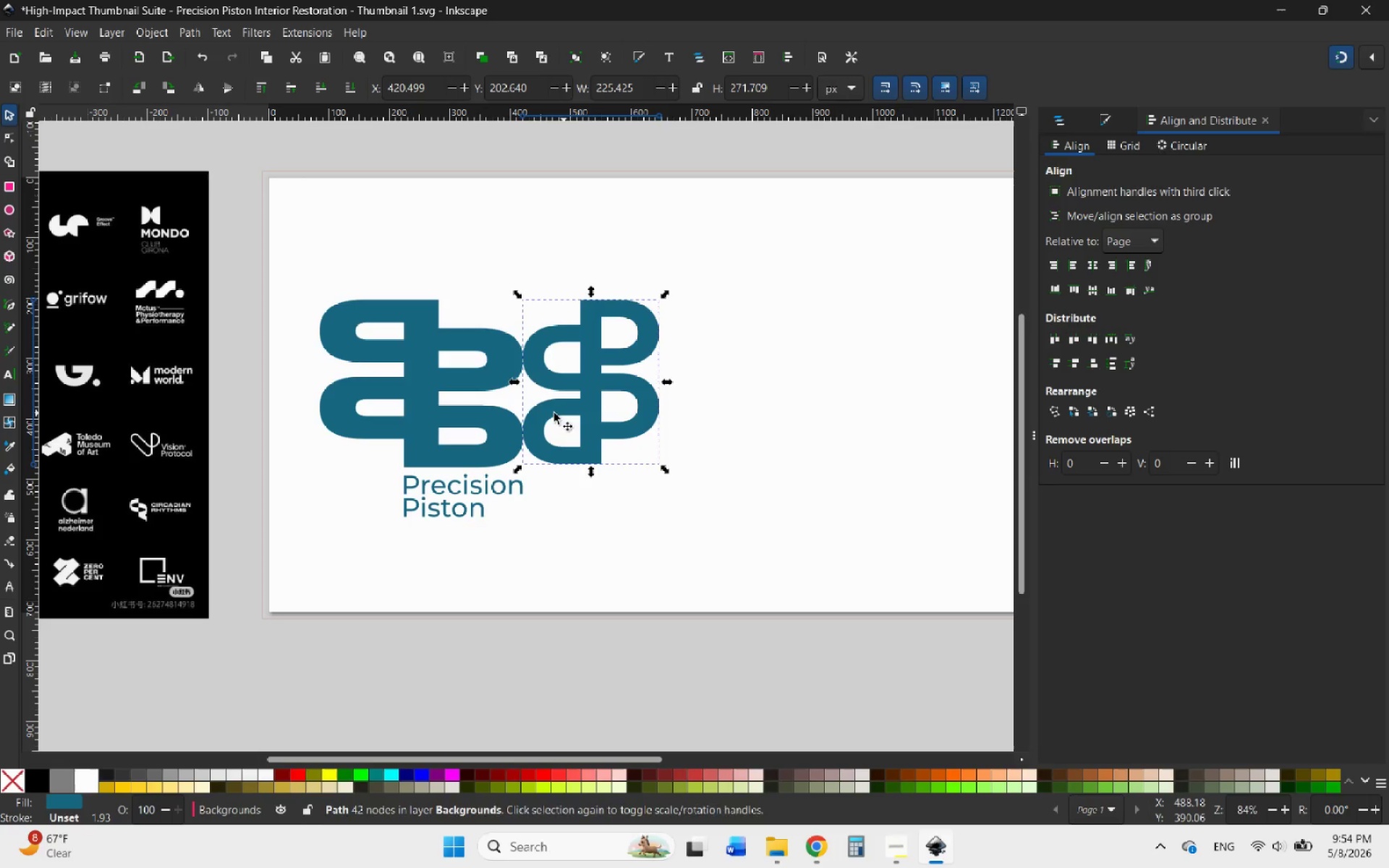 
hold_key(key=ControlLeft, duration=8.39)
scroll: coordinate [527, 363], scroll_direction: up, amount: 2.0
 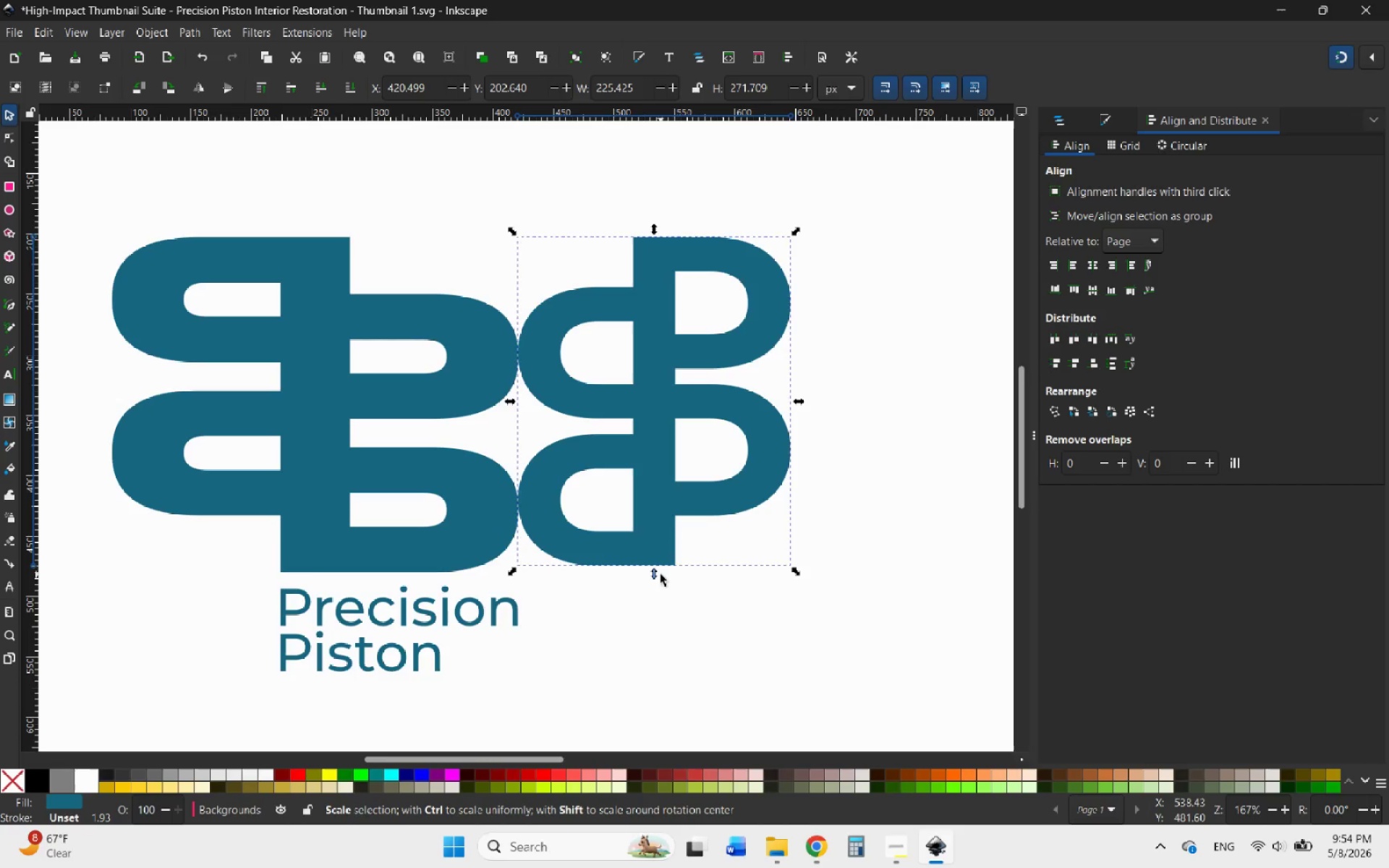 
left_click_drag(start_coordinate=[657, 574], to_coordinate=[604, 602])
 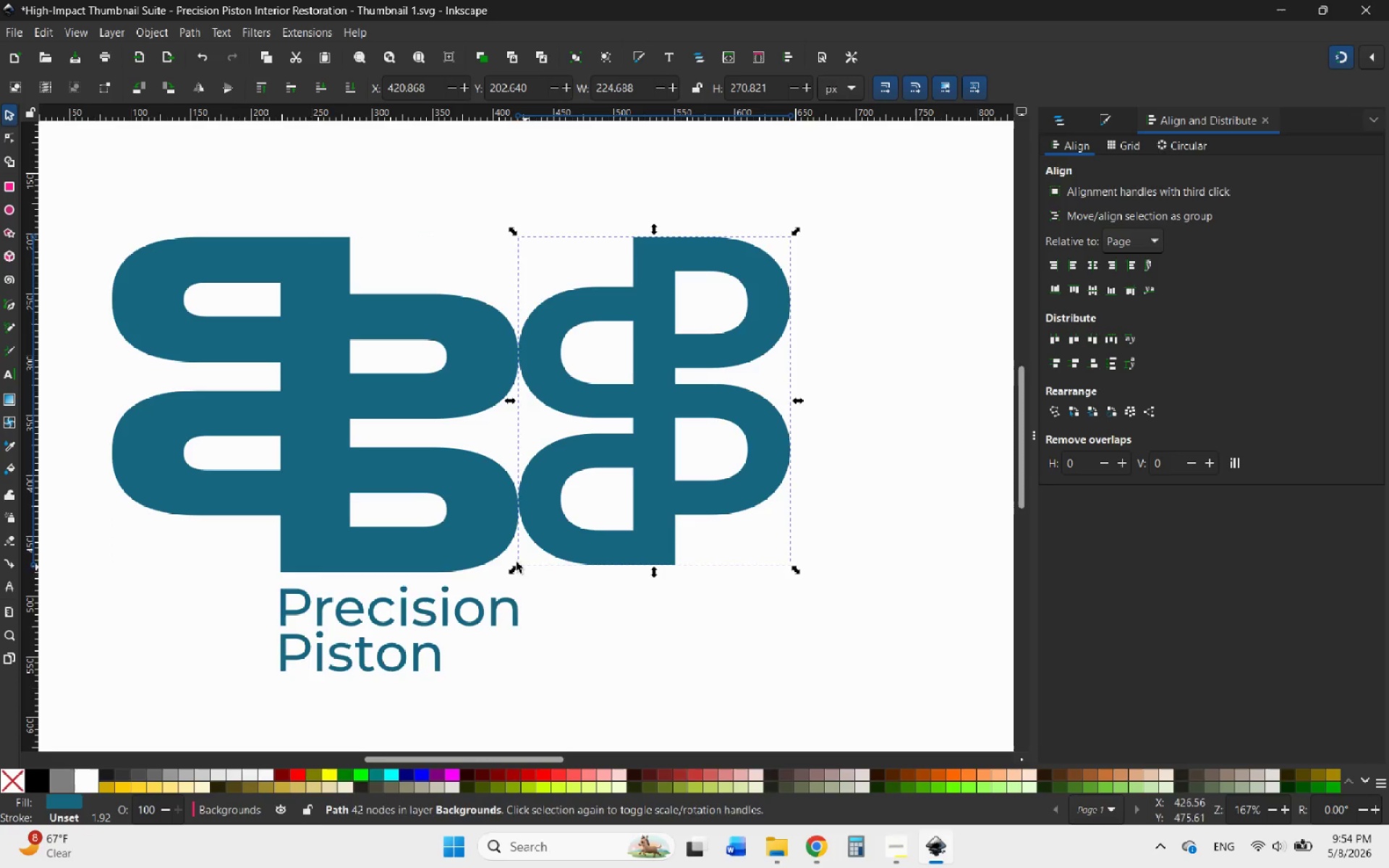 
hold_key(key=ControlLeft, duration=0.56)
scroll: coordinate [340, 499], scroll_direction: down, amount: 3.0
 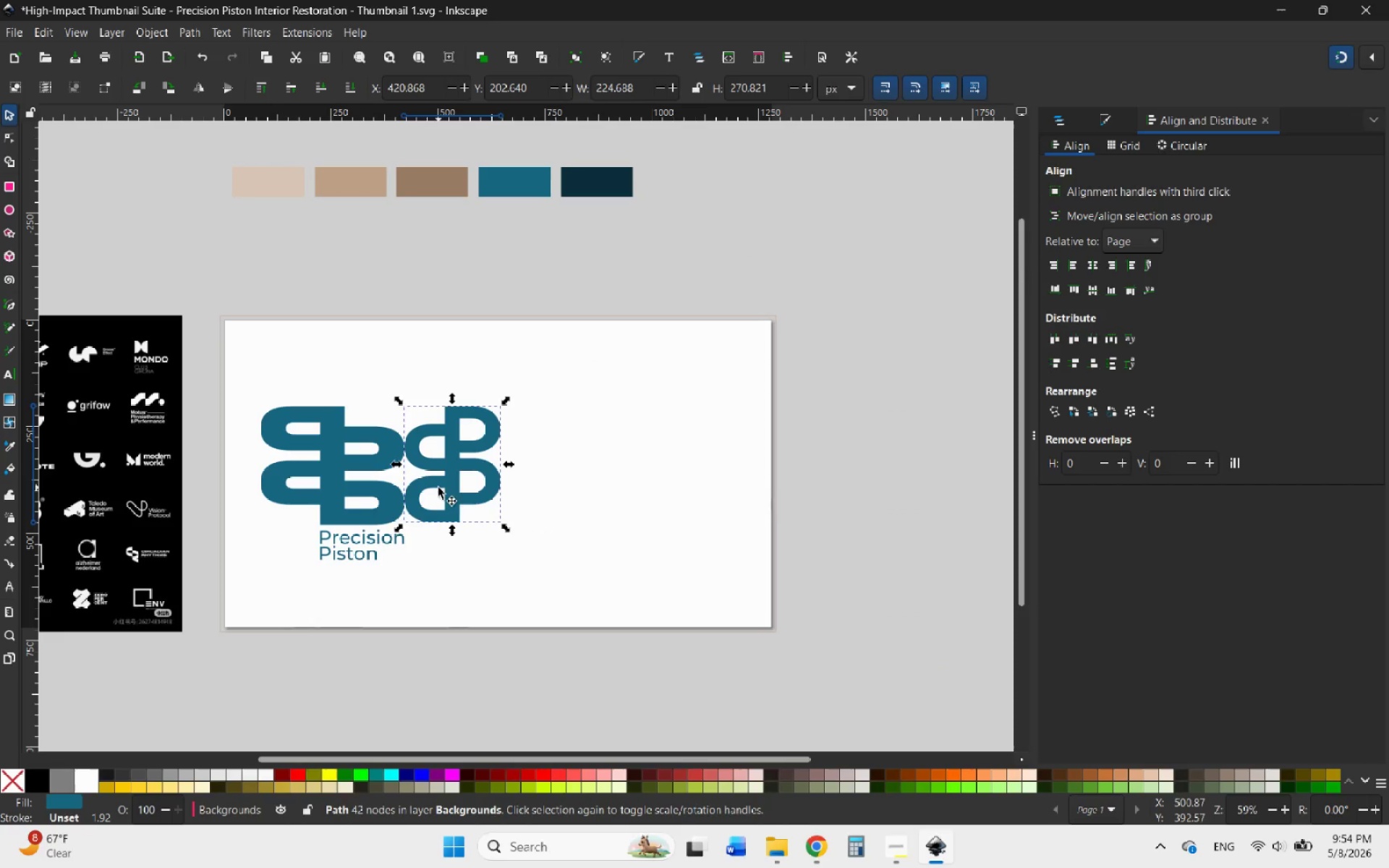 
left_click_drag(start_coordinate=[456, 485], to_coordinate=[553, 493])
 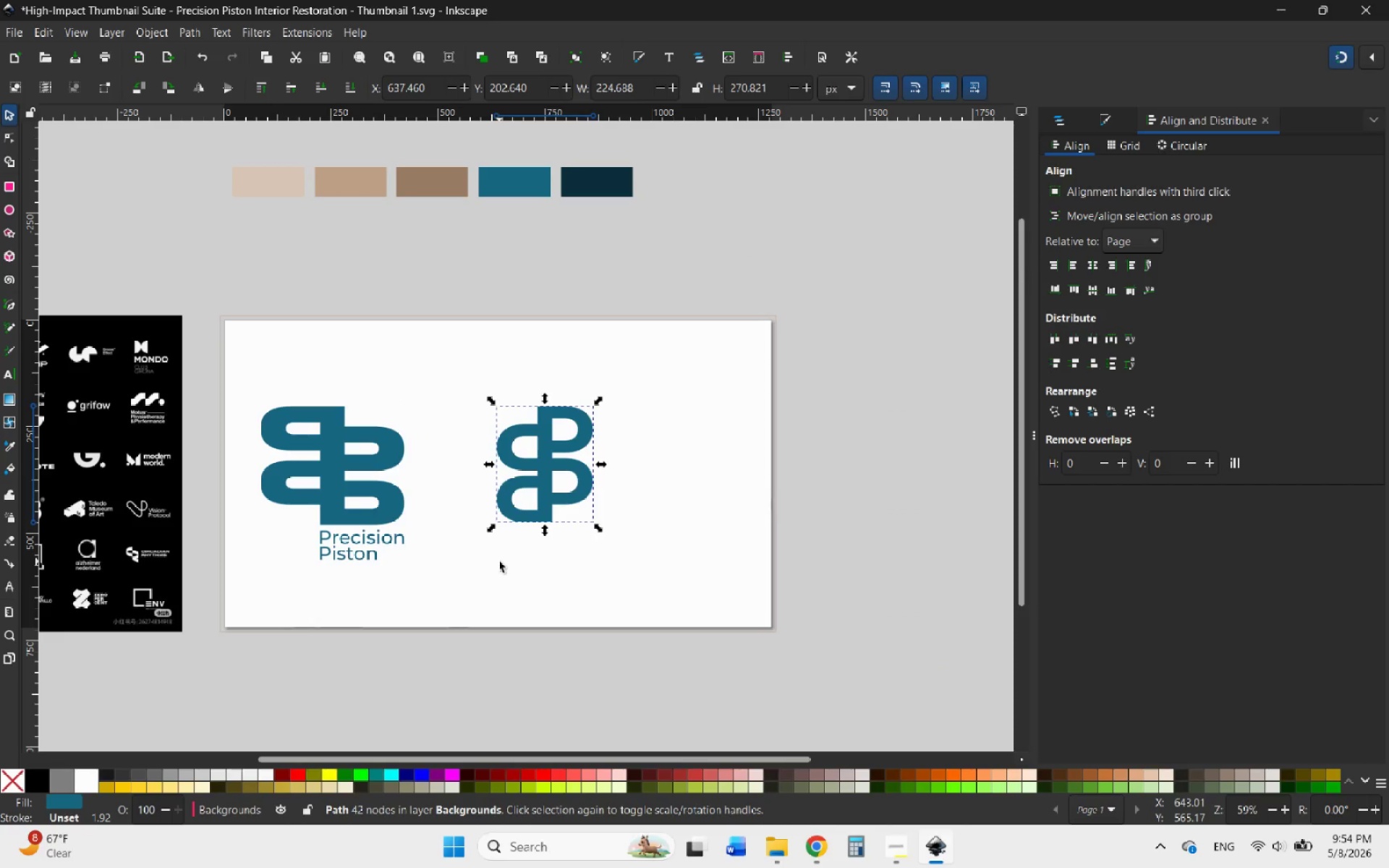 
hold_key(key=ControlLeft, duration=1.44)
 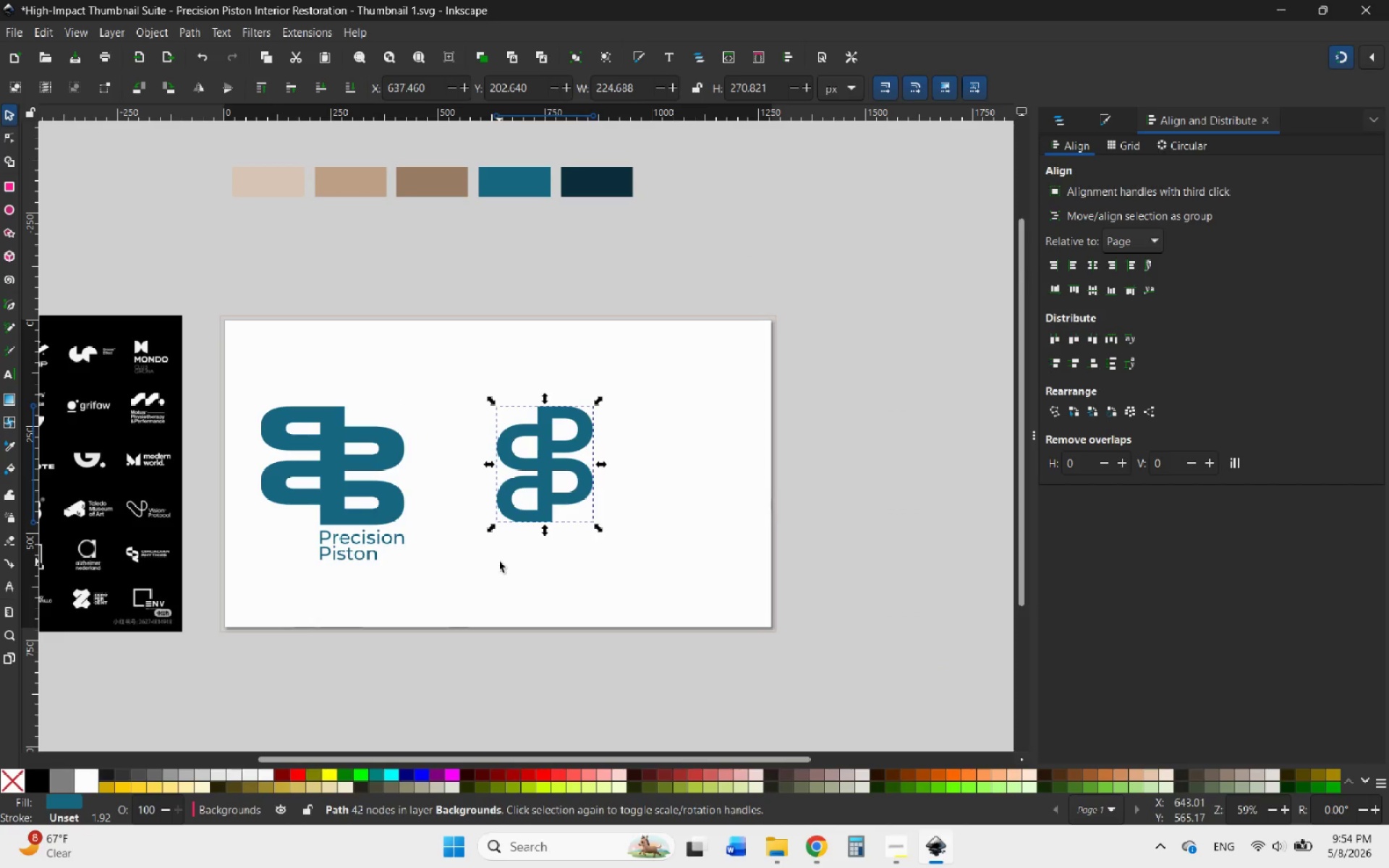 
left_click([499, 561])
 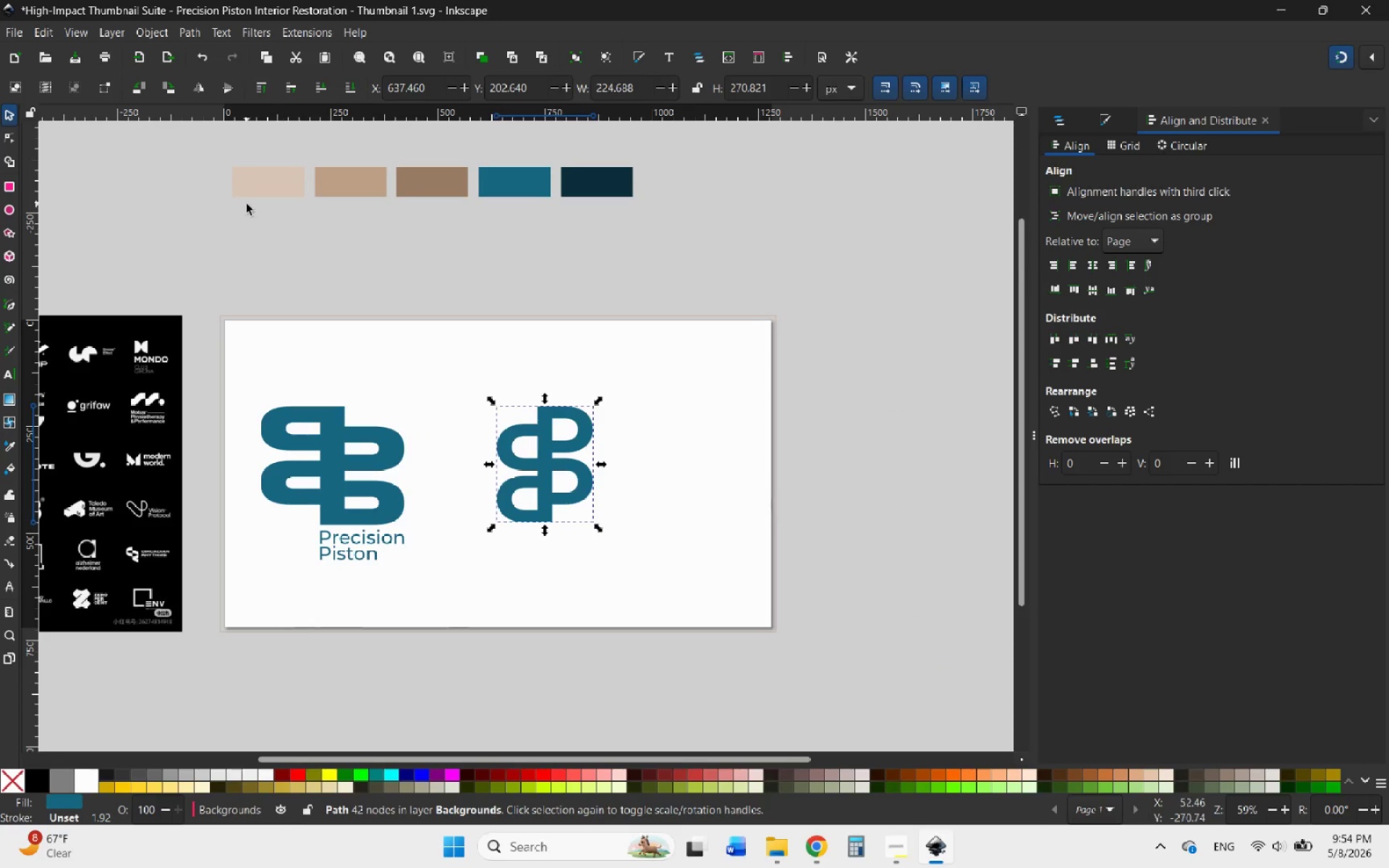 
left_click([200, 90])
 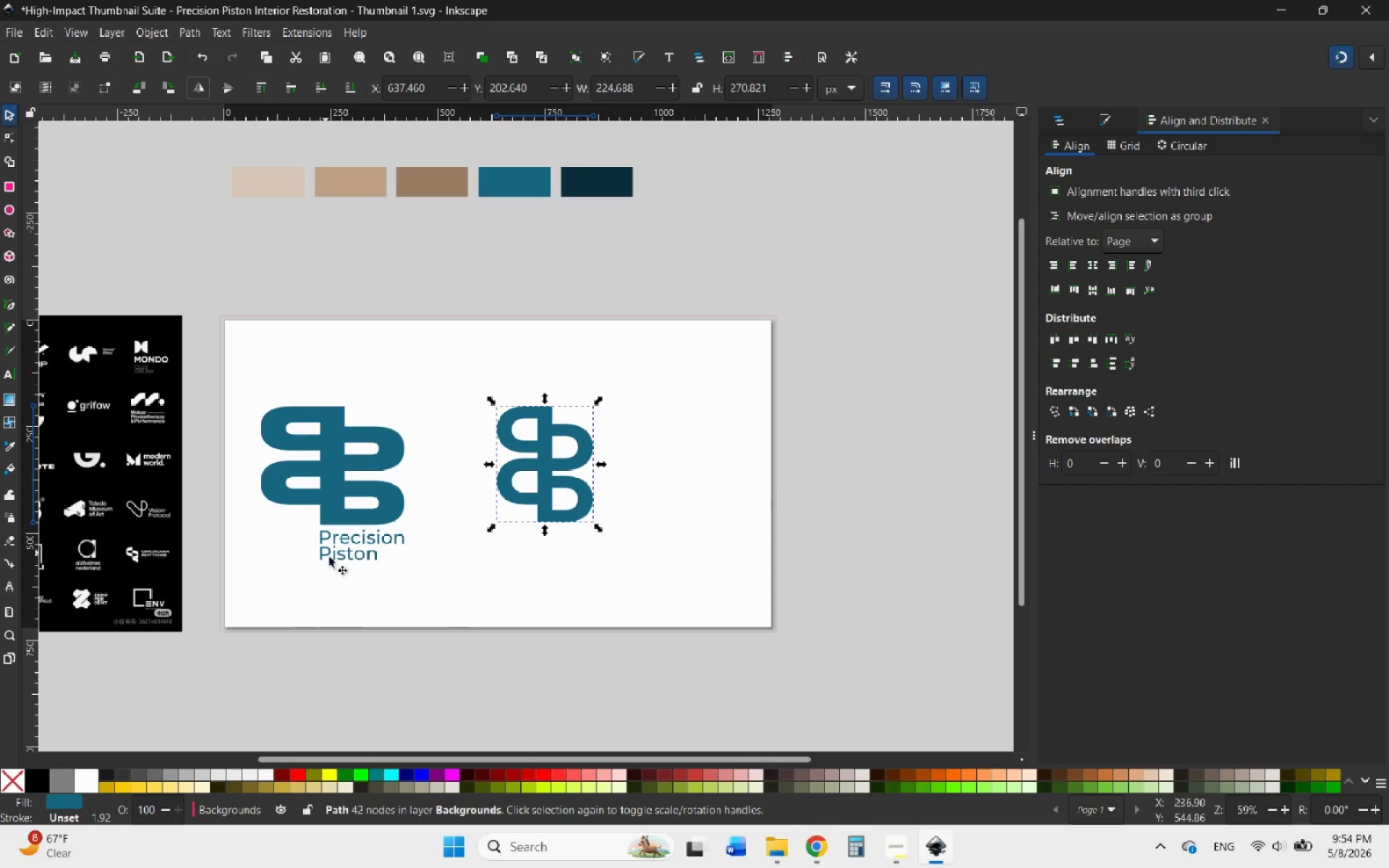 
left_click([356, 589])
 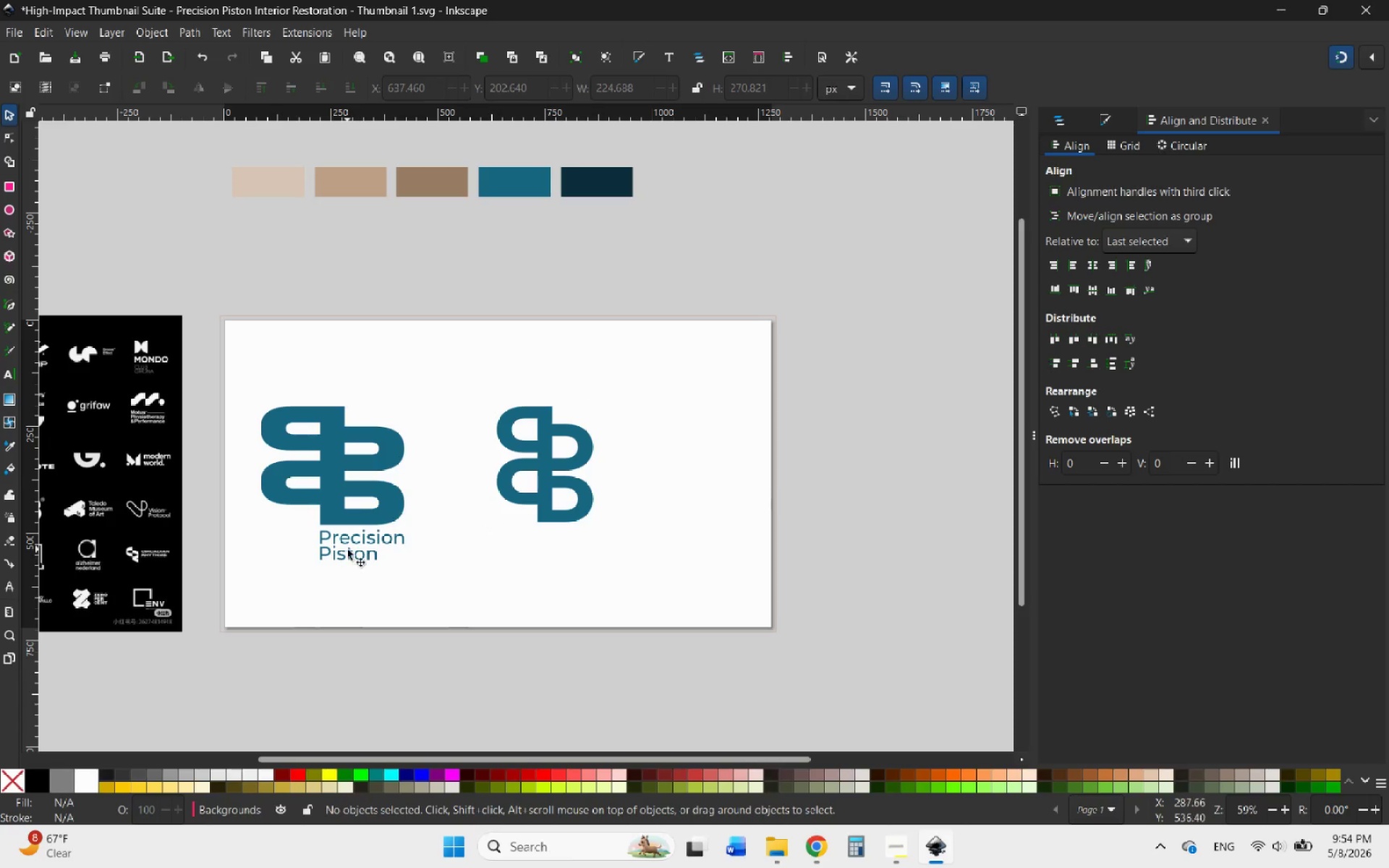 
left_click_drag(start_coordinate=[347, 549], to_coordinate=[575, 556])
 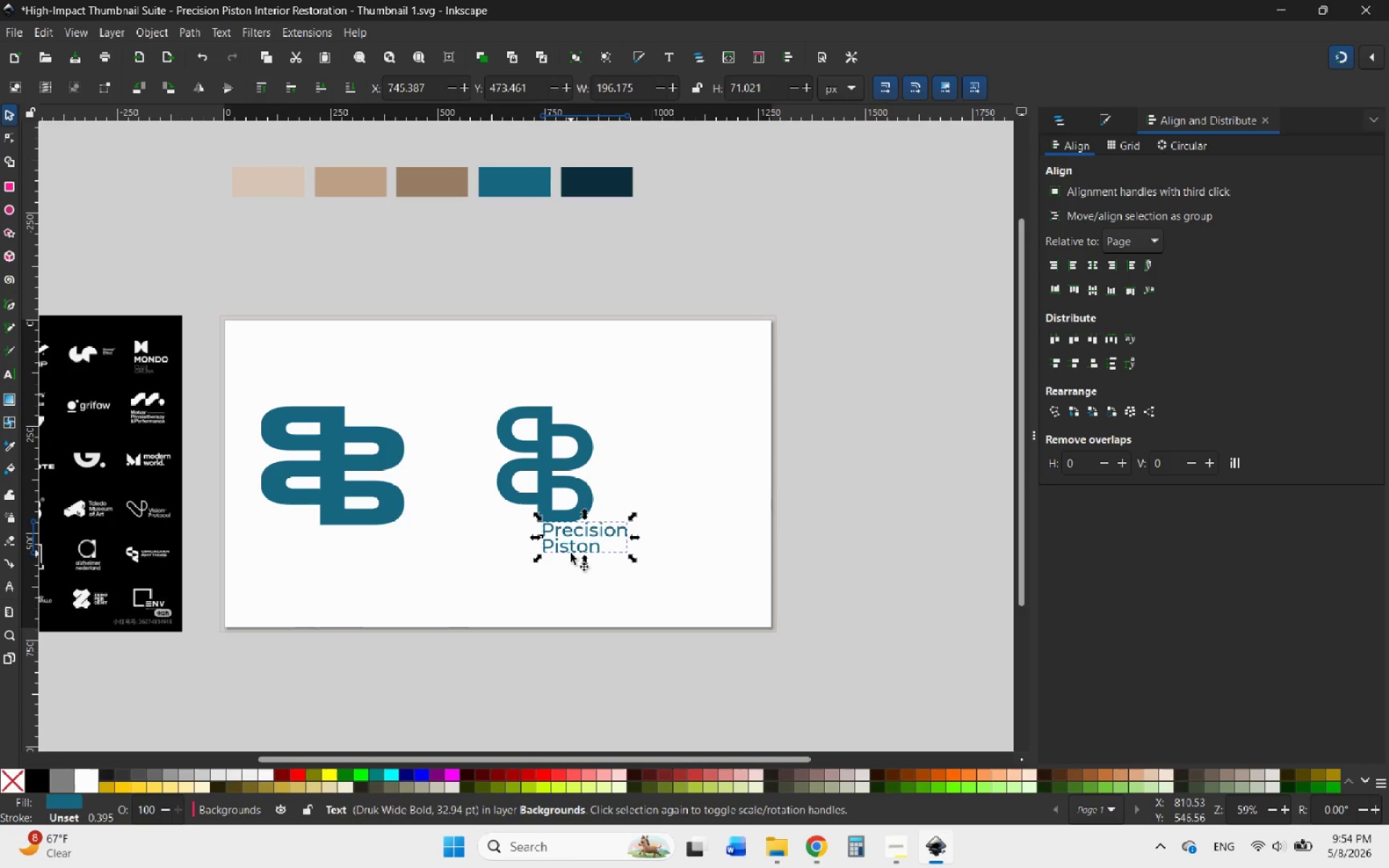 
hold_key(key=ControlLeft, duration=1.02)
scroll: coordinate [582, 525], scroll_direction: up, amount: 5.0
 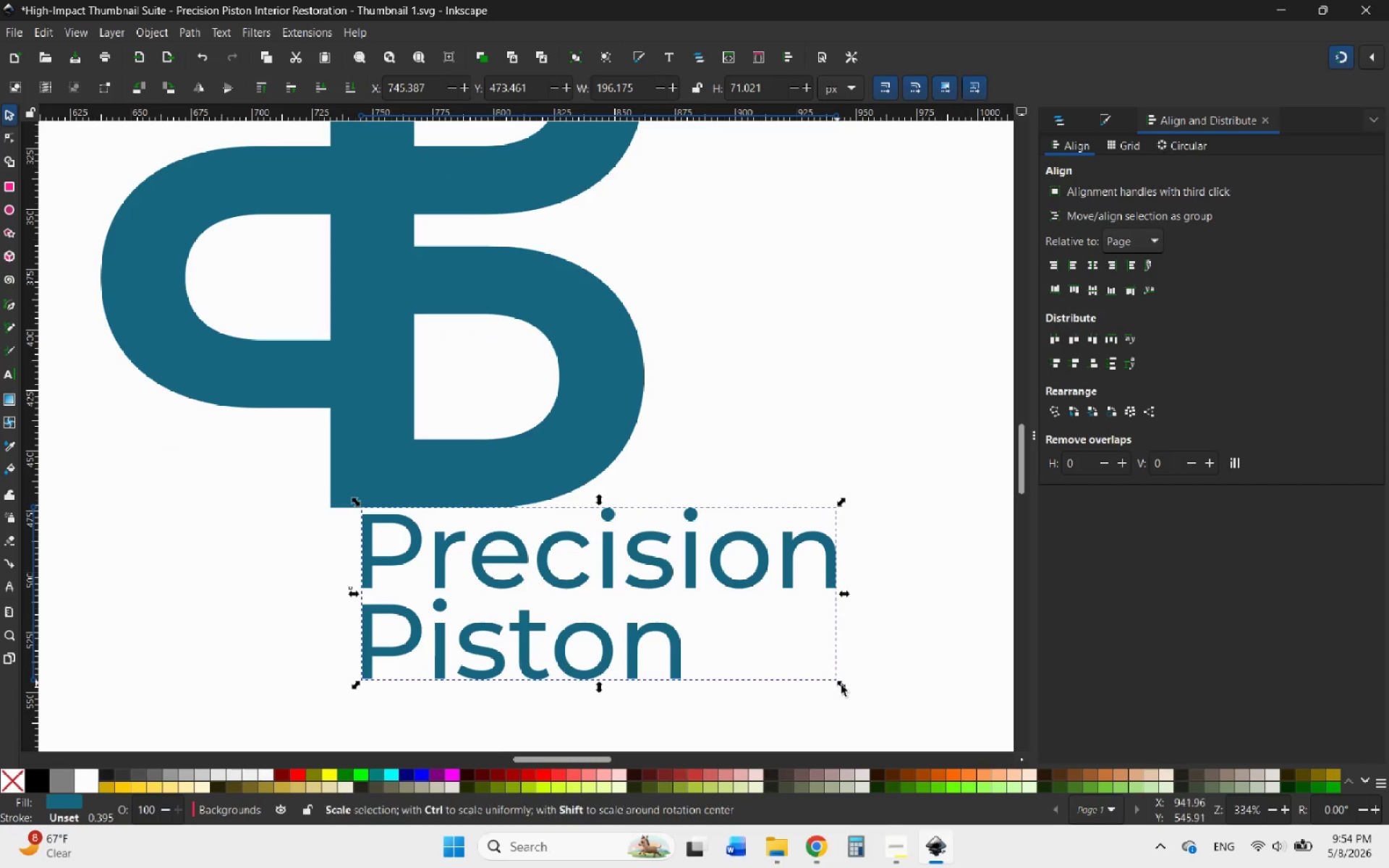 
hold_key(key=ControlLeft, duration=2.89)
left_click_drag(start_coordinate=[841, 688], to_coordinate=[748, 620])
 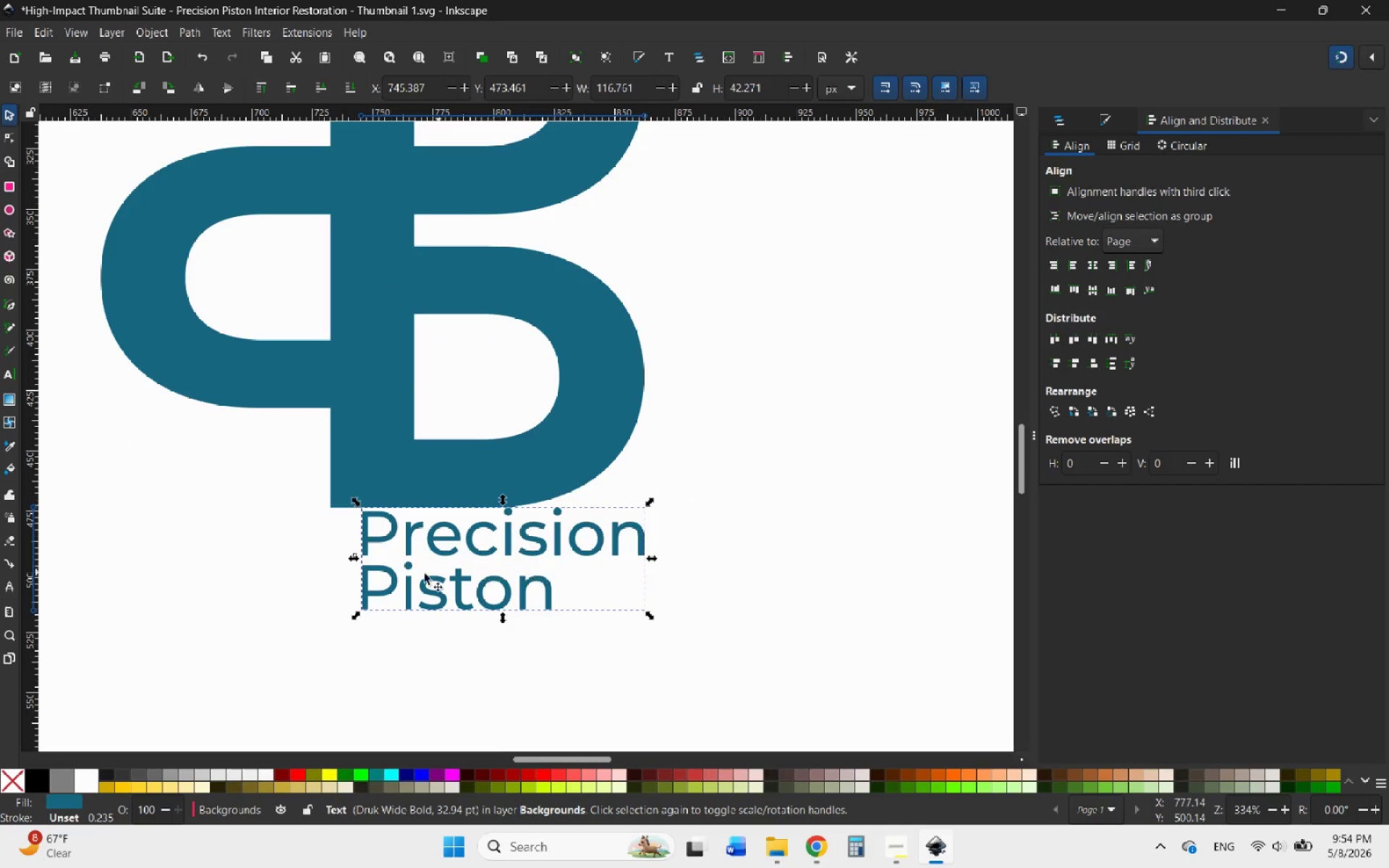 
hold_key(key=ControlLeft, duration=3.62)
left_click_drag(start_coordinate=[354, 556], to_coordinate=[285, 563])
 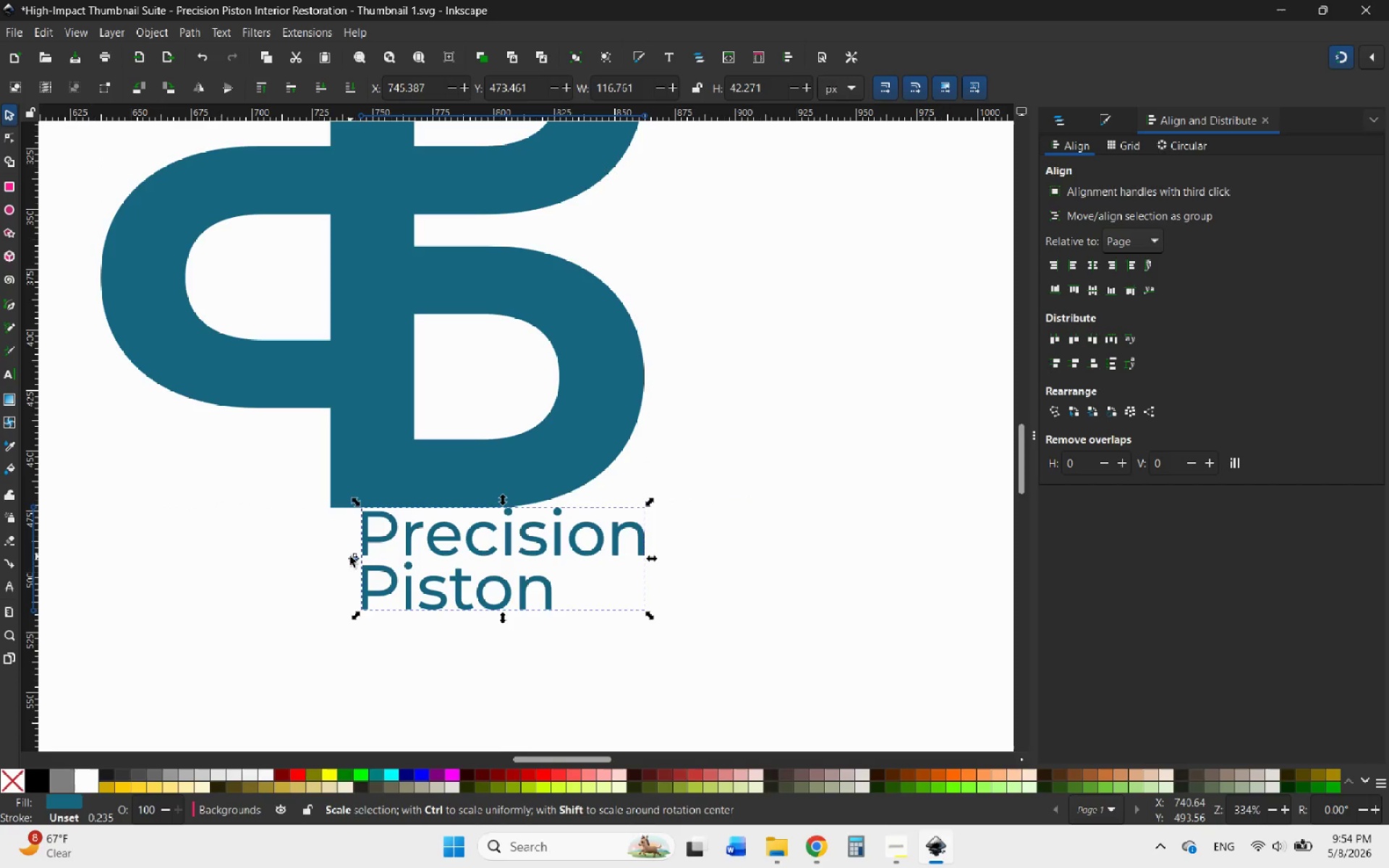 
left_click_drag(start_coordinate=[350, 556], to_coordinate=[297, 557])
 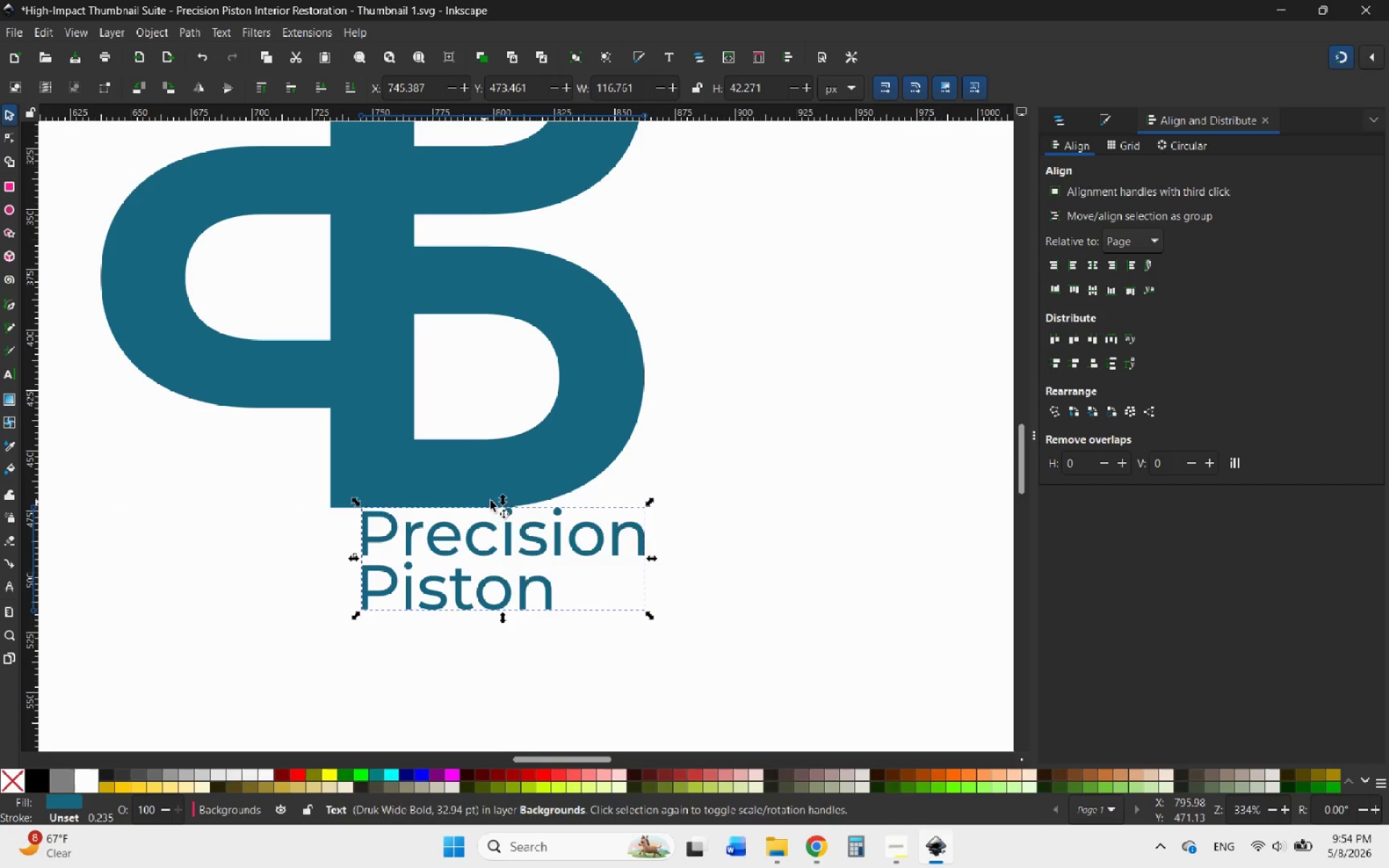 
hold_key(key=ControlLeft, duration=4.23)
 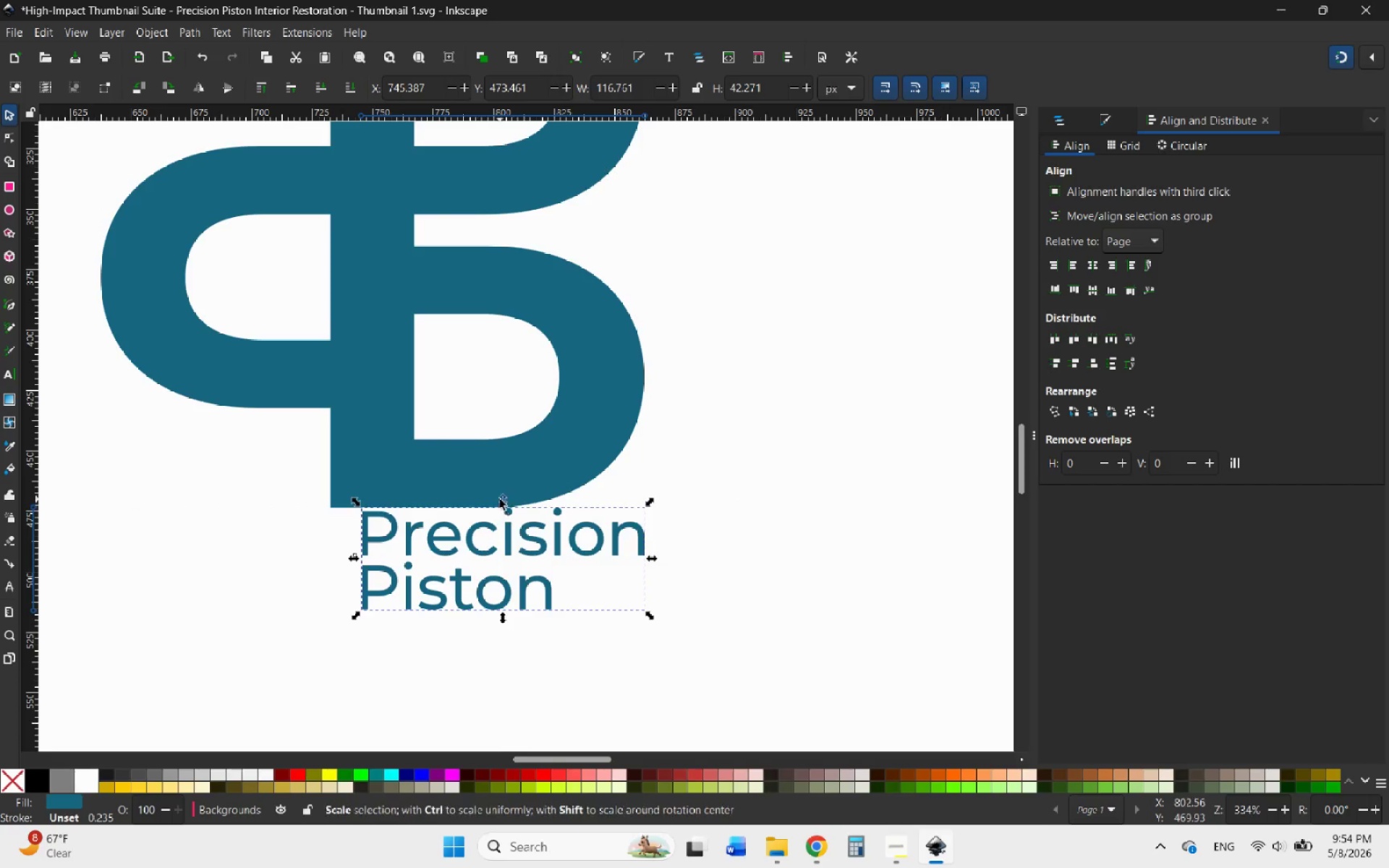 
scroll: coordinate [501, 500], scroll_direction: down, amount: 2.0
 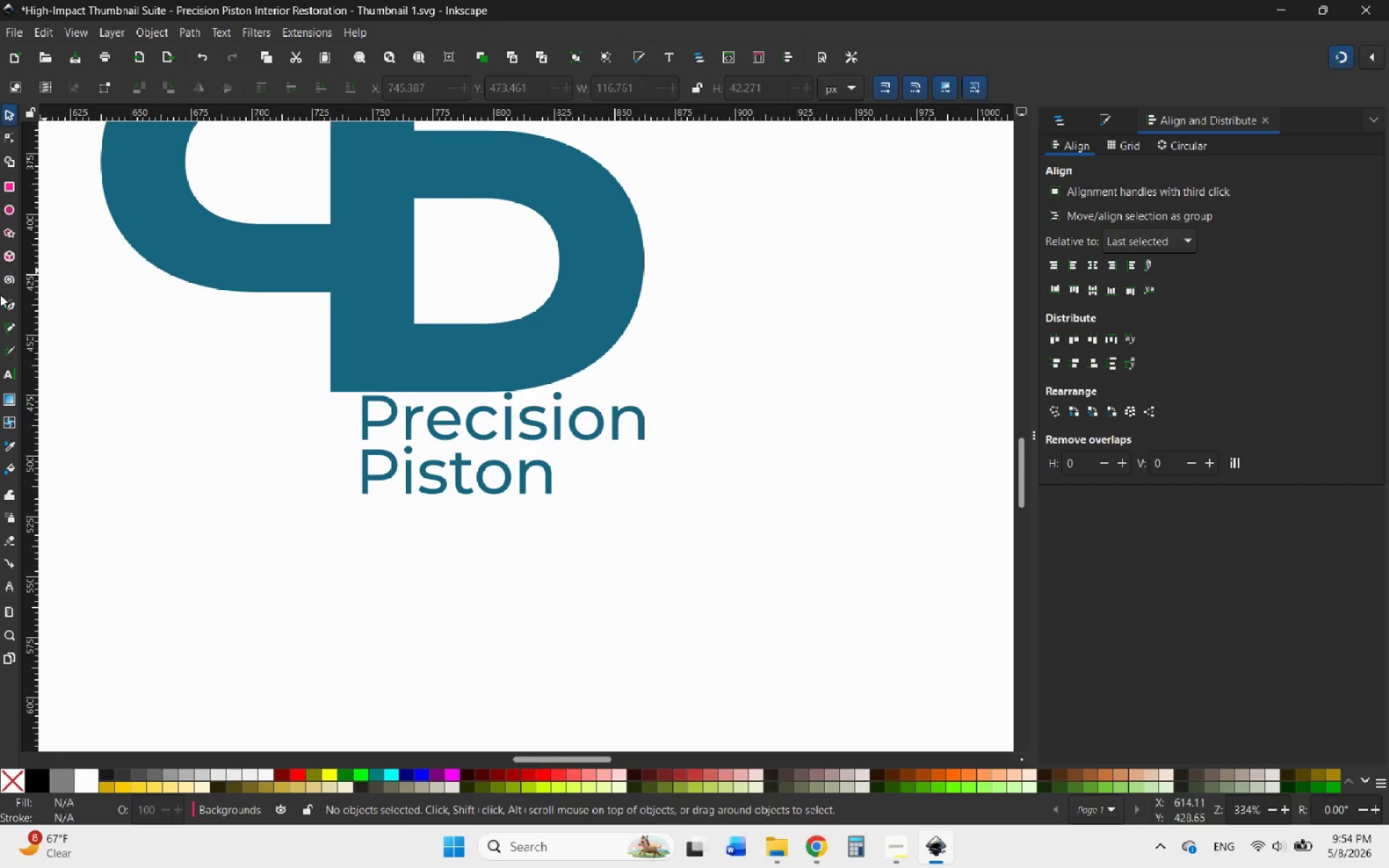 
left_click([12, 300])
 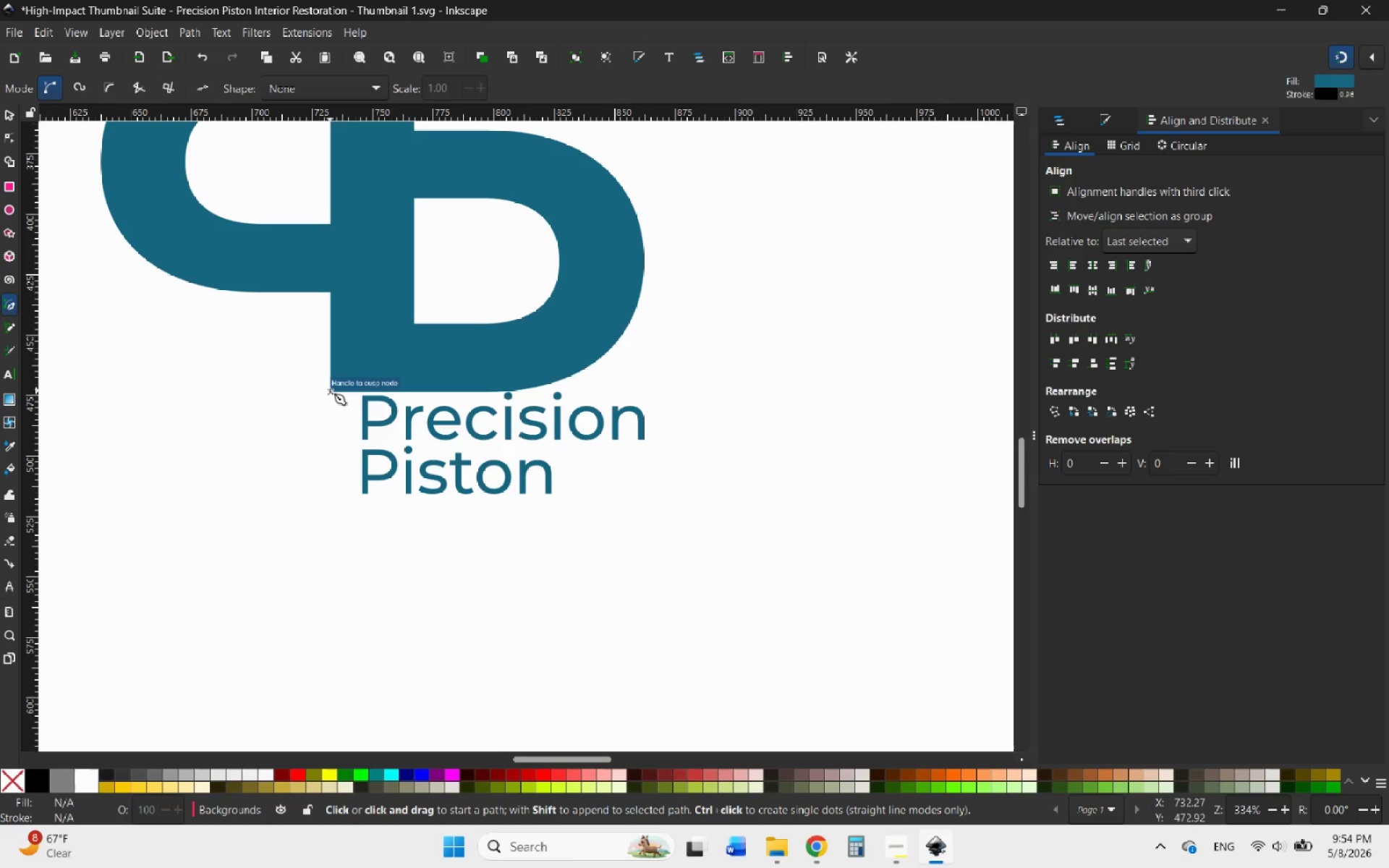 
left_click([330, 391])
 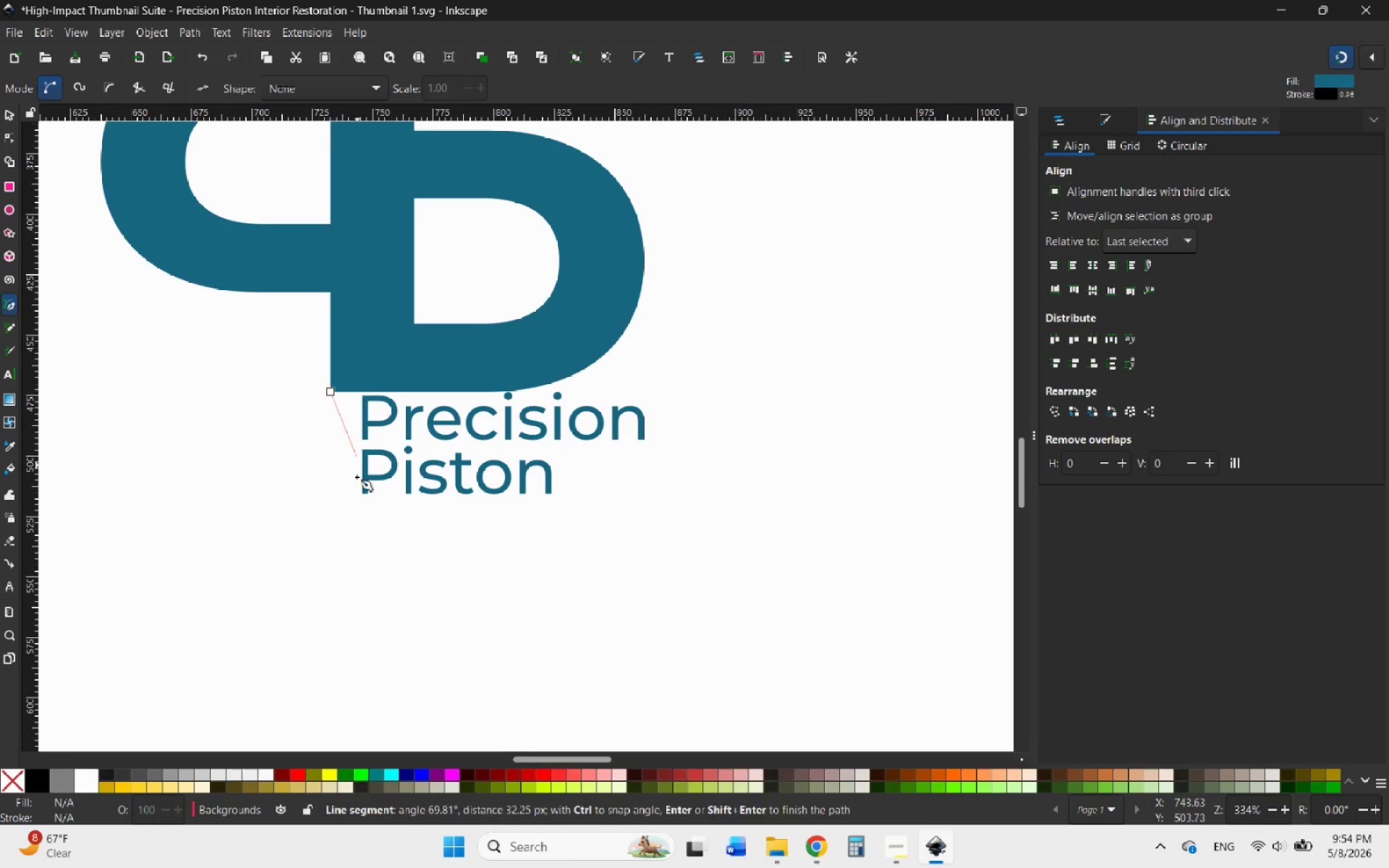 
hold_key(key=ControlLeft, duration=1.3)
left_click([334, 631])
 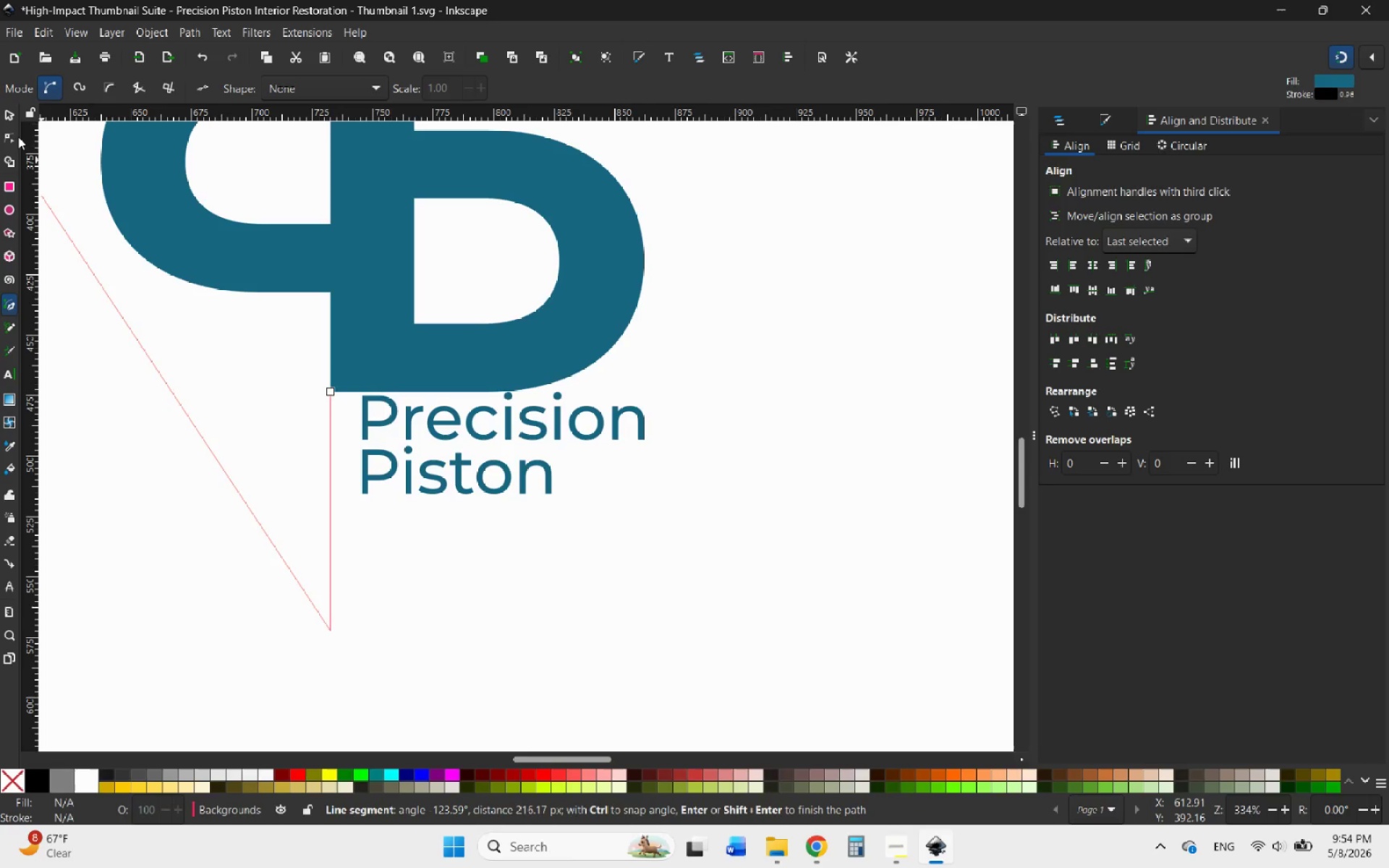 
left_click([12, 120])
 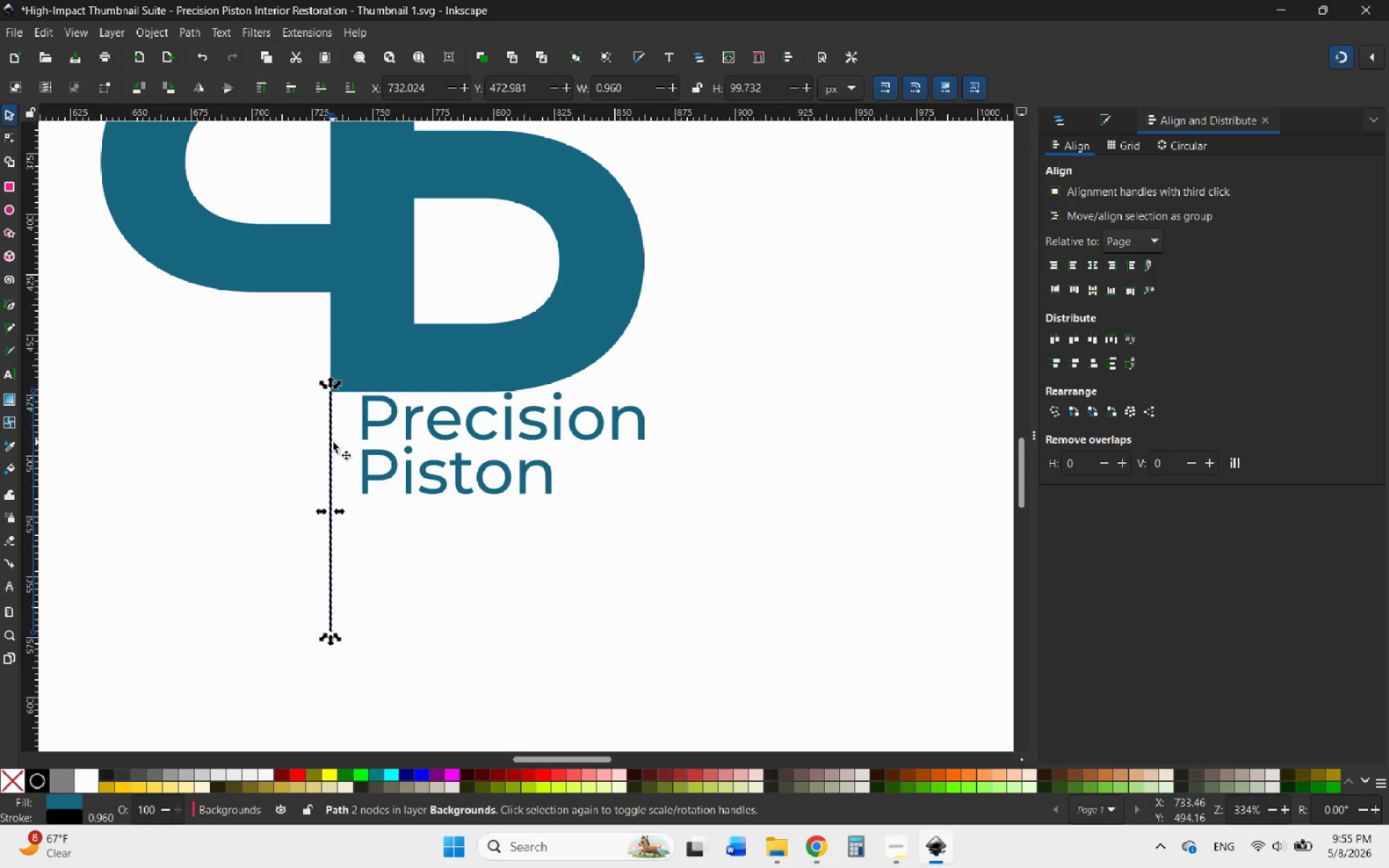 
hold_key(key=AltLeft, duration=0.95)
 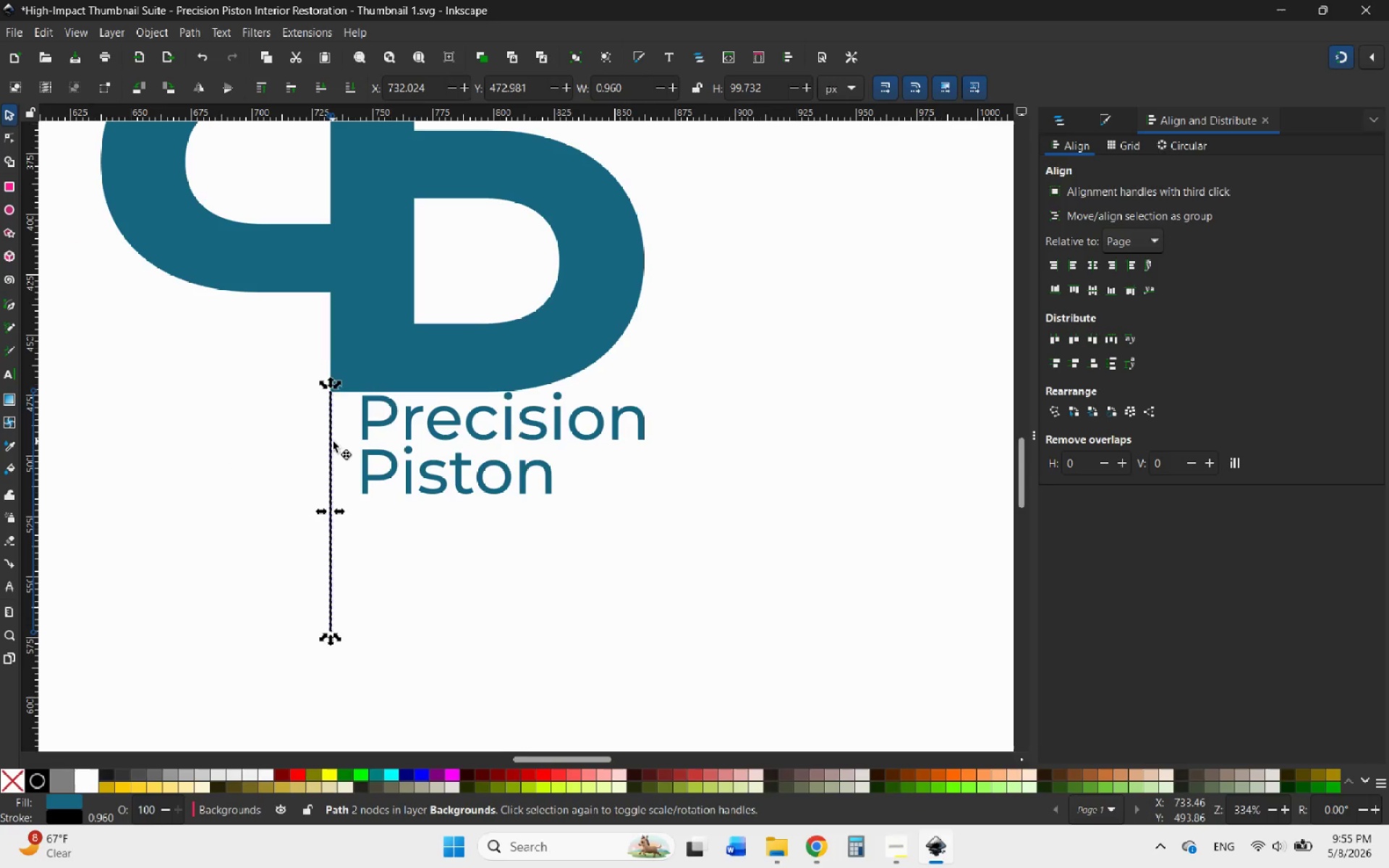 
left_click([333, 441])
 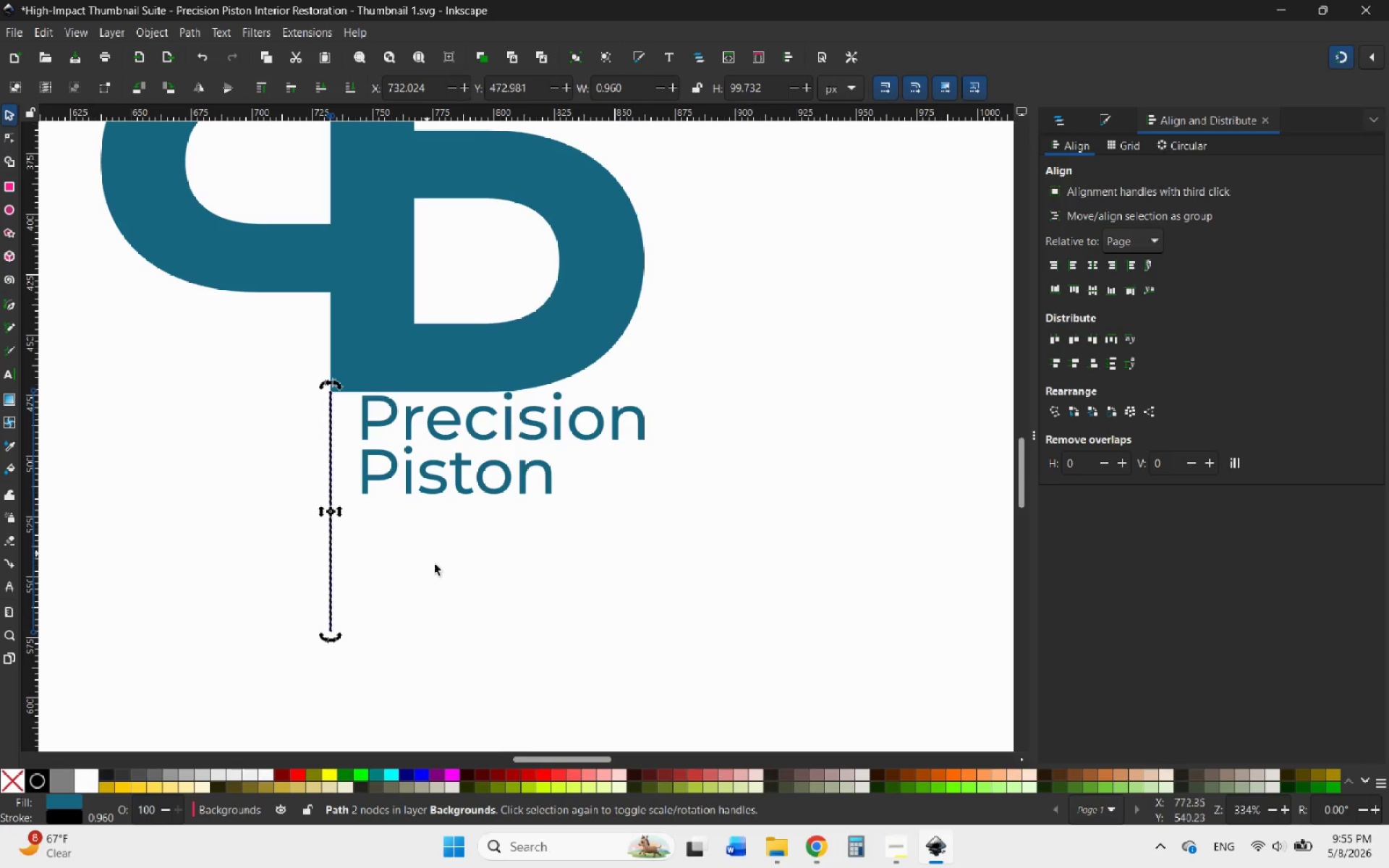 
left_click([452, 584])
 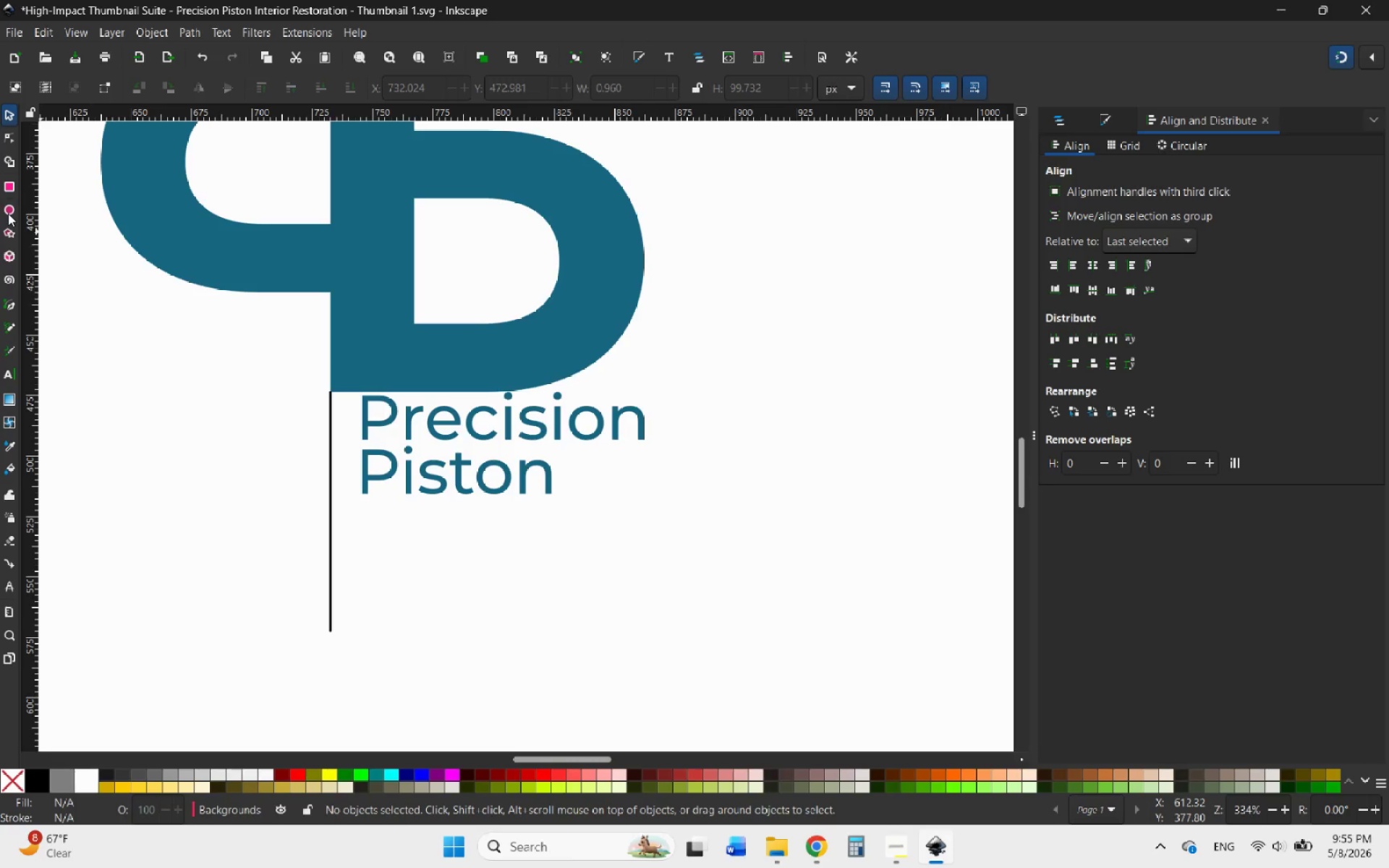 
left_click([6, 304])
 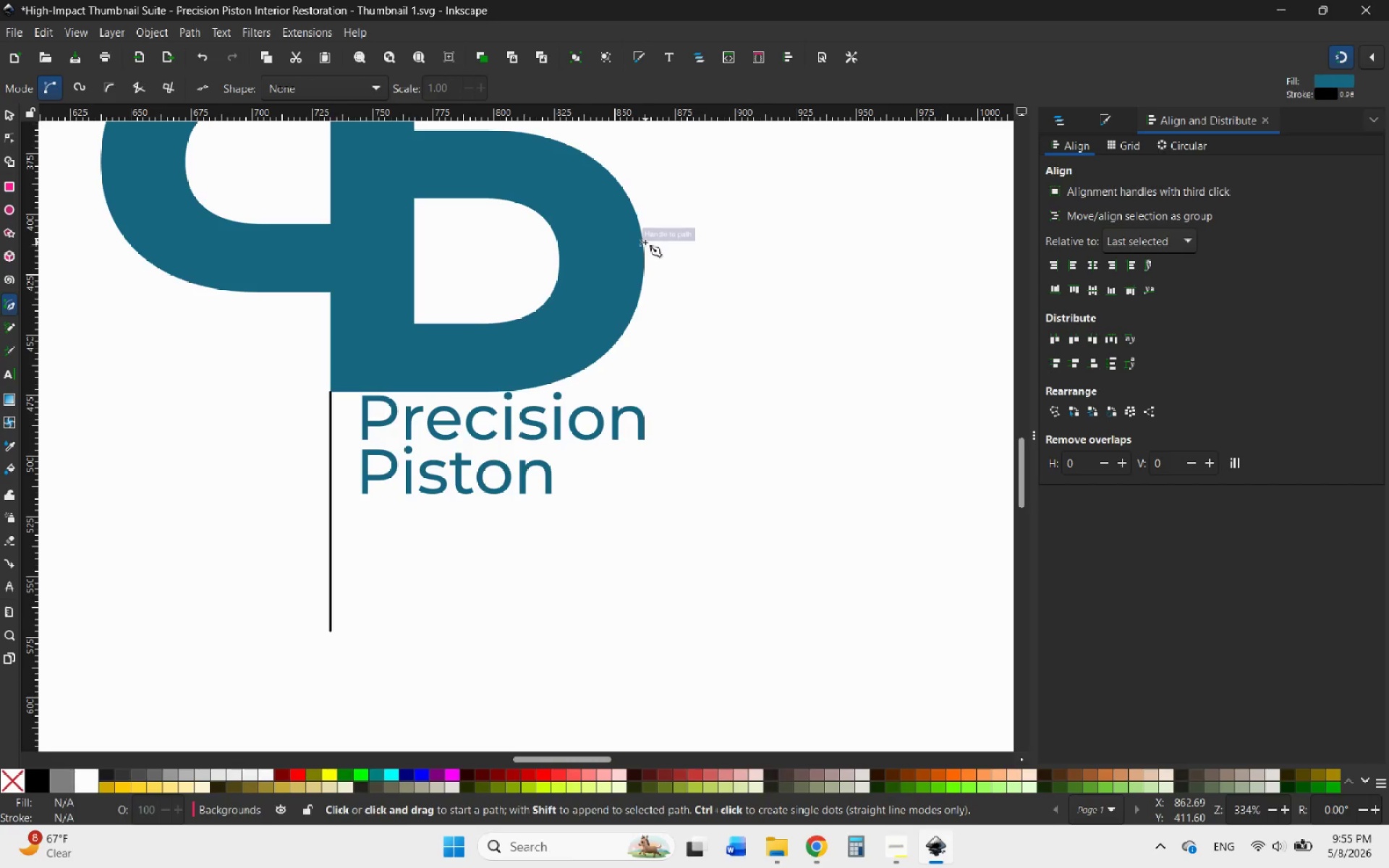 
left_click([647, 264])
 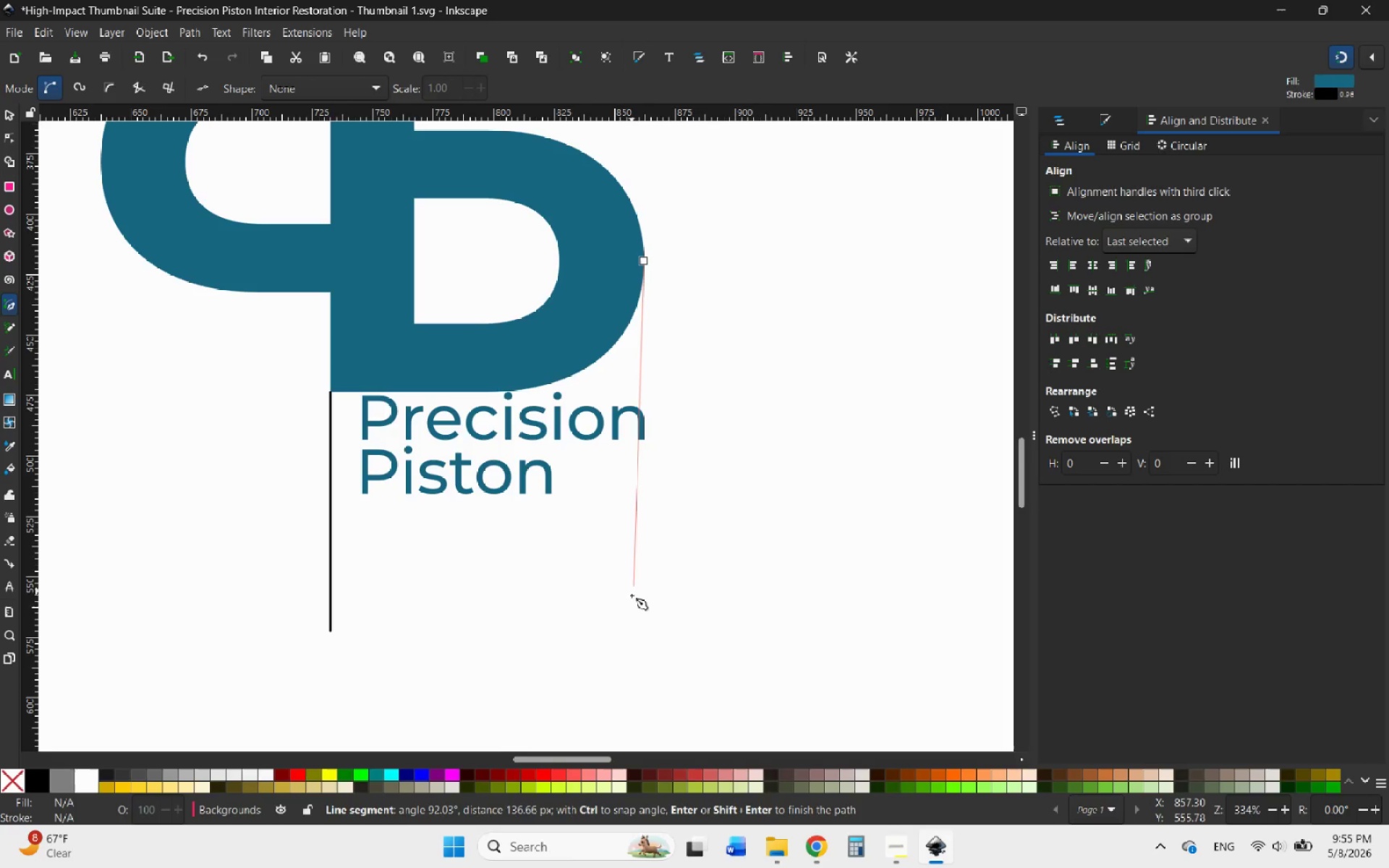 
hold_key(key=ControlLeft, duration=2.41)
left_click([640, 629])
 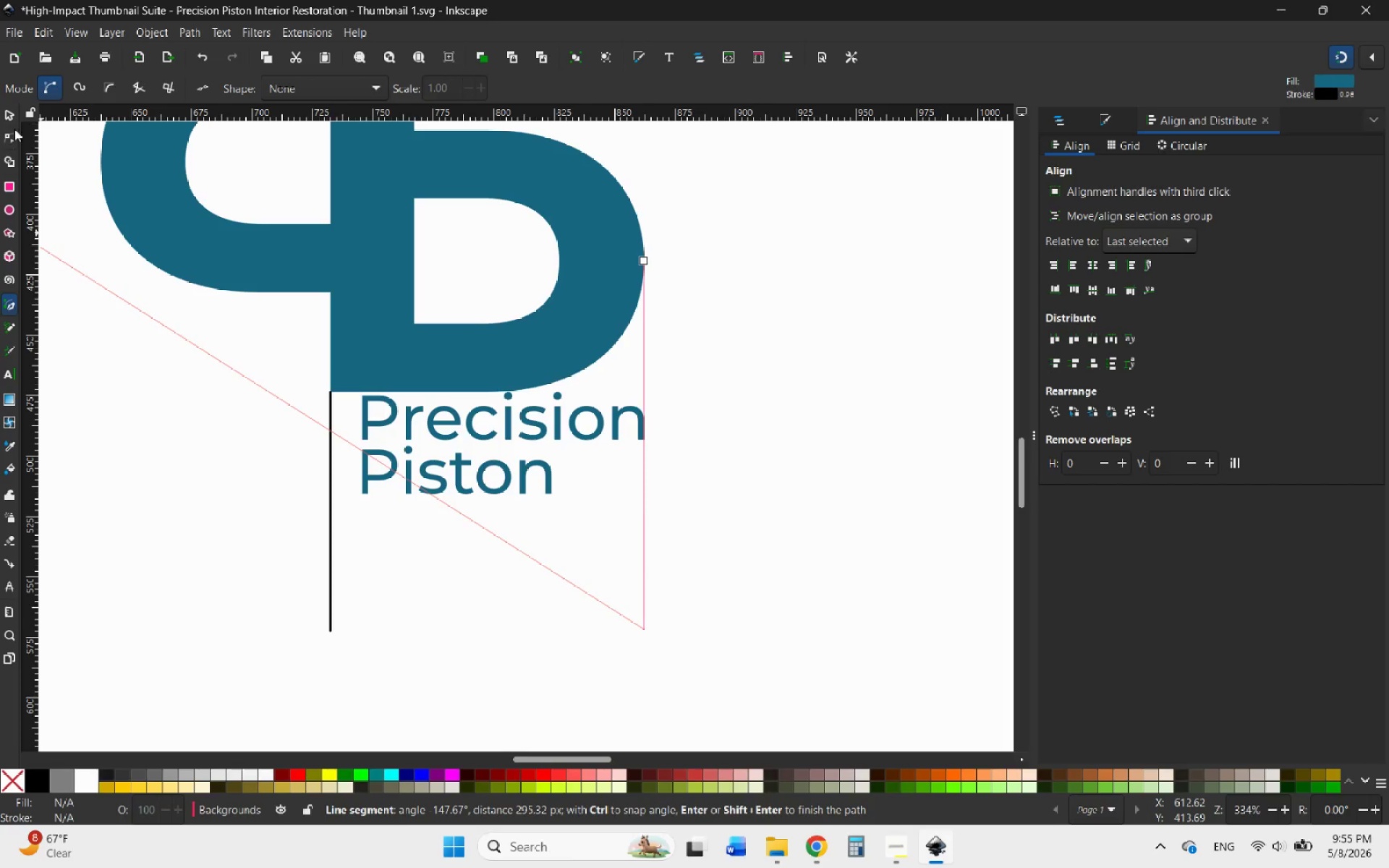 
left_click([14, 112])
 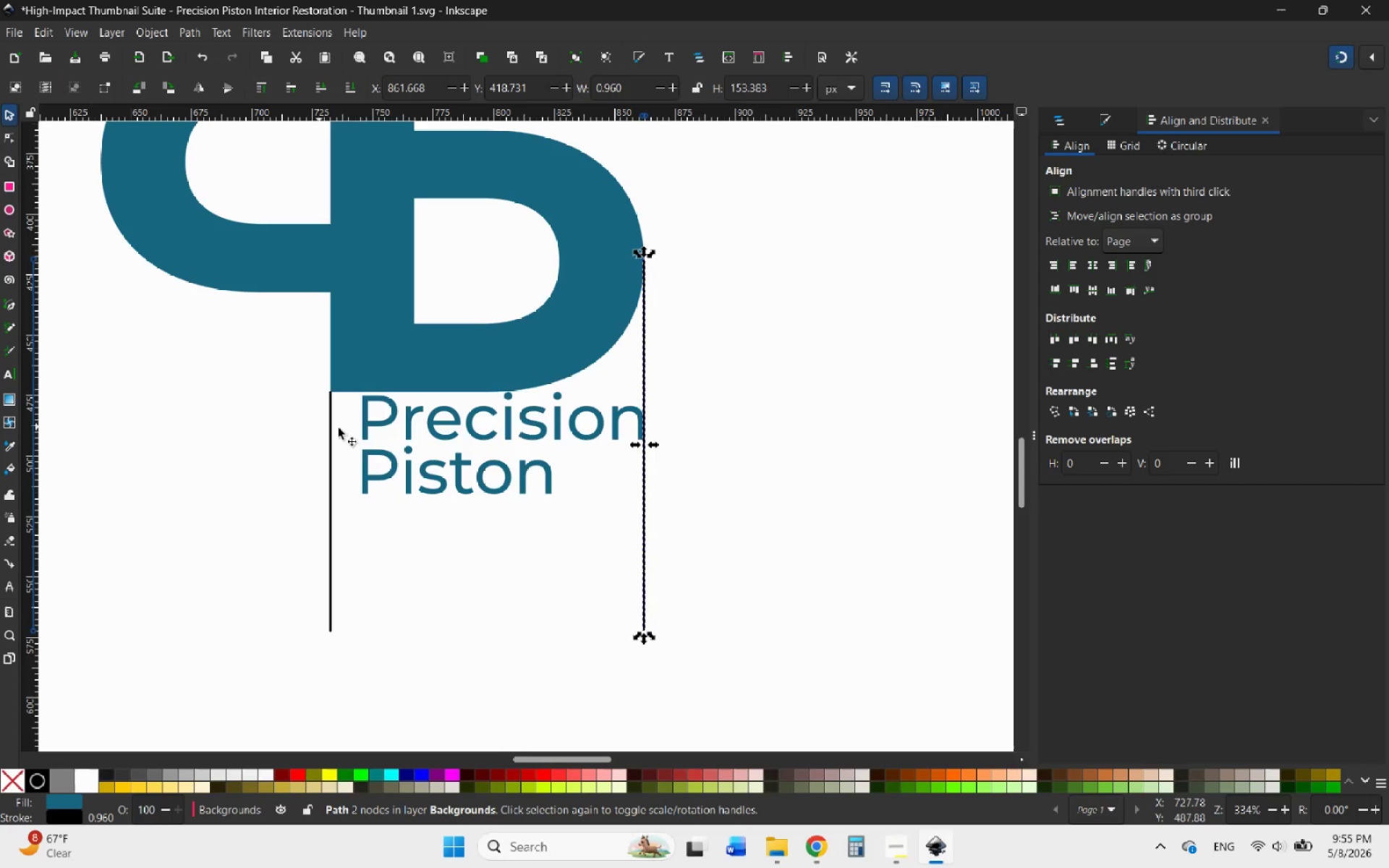 
left_click([407, 466])
 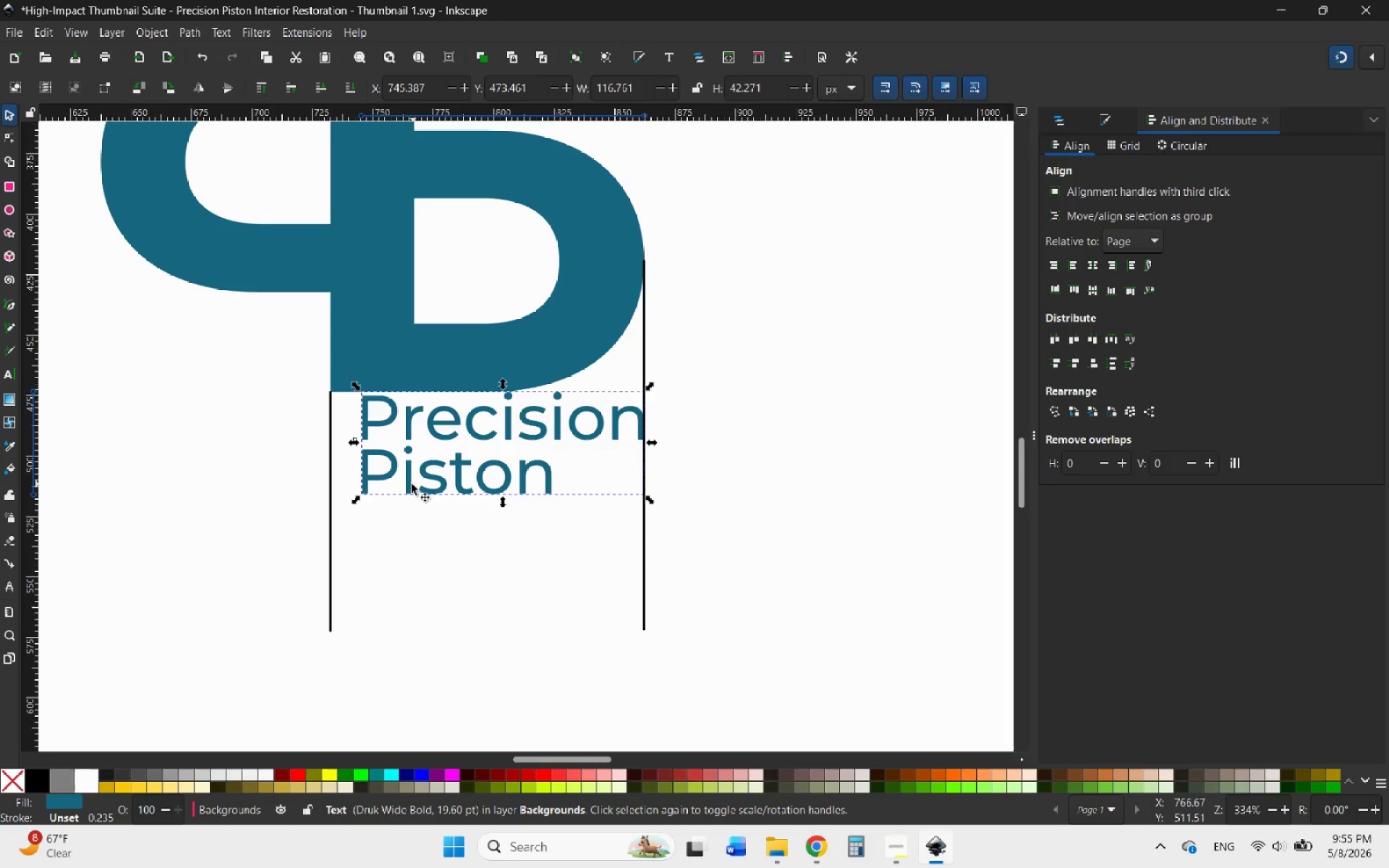 
left_click_drag(start_coordinate=[407, 480], to_coordinate=[375, 495])
 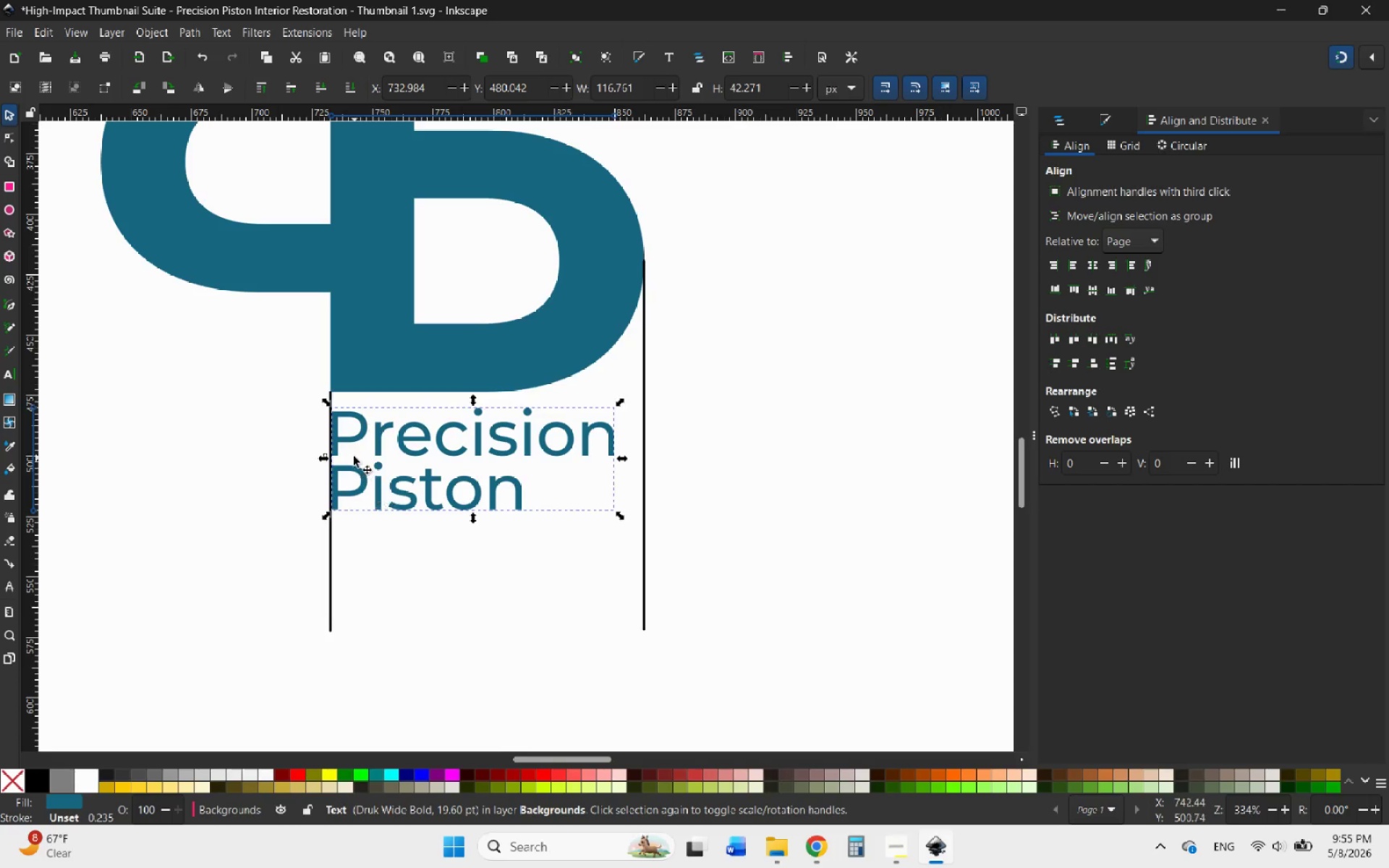 
hold_key(key=ControlLeft, duration=2.7)
scroll: coordinate [330, 429], scroll_direction: up, amount: 6.0
 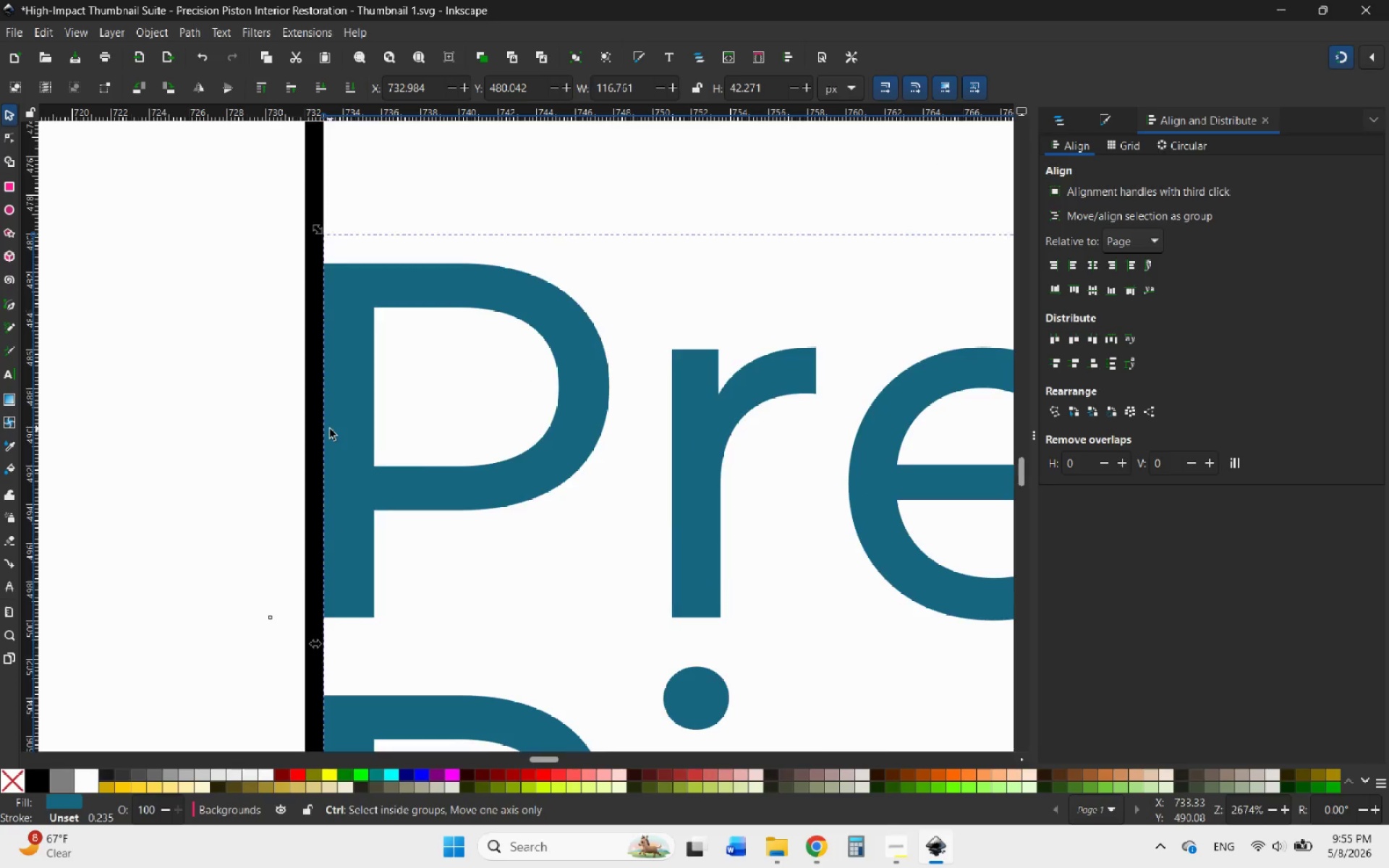 
scroll: coordinate [326, 435], scroll_direction: down, amount: 5.0
 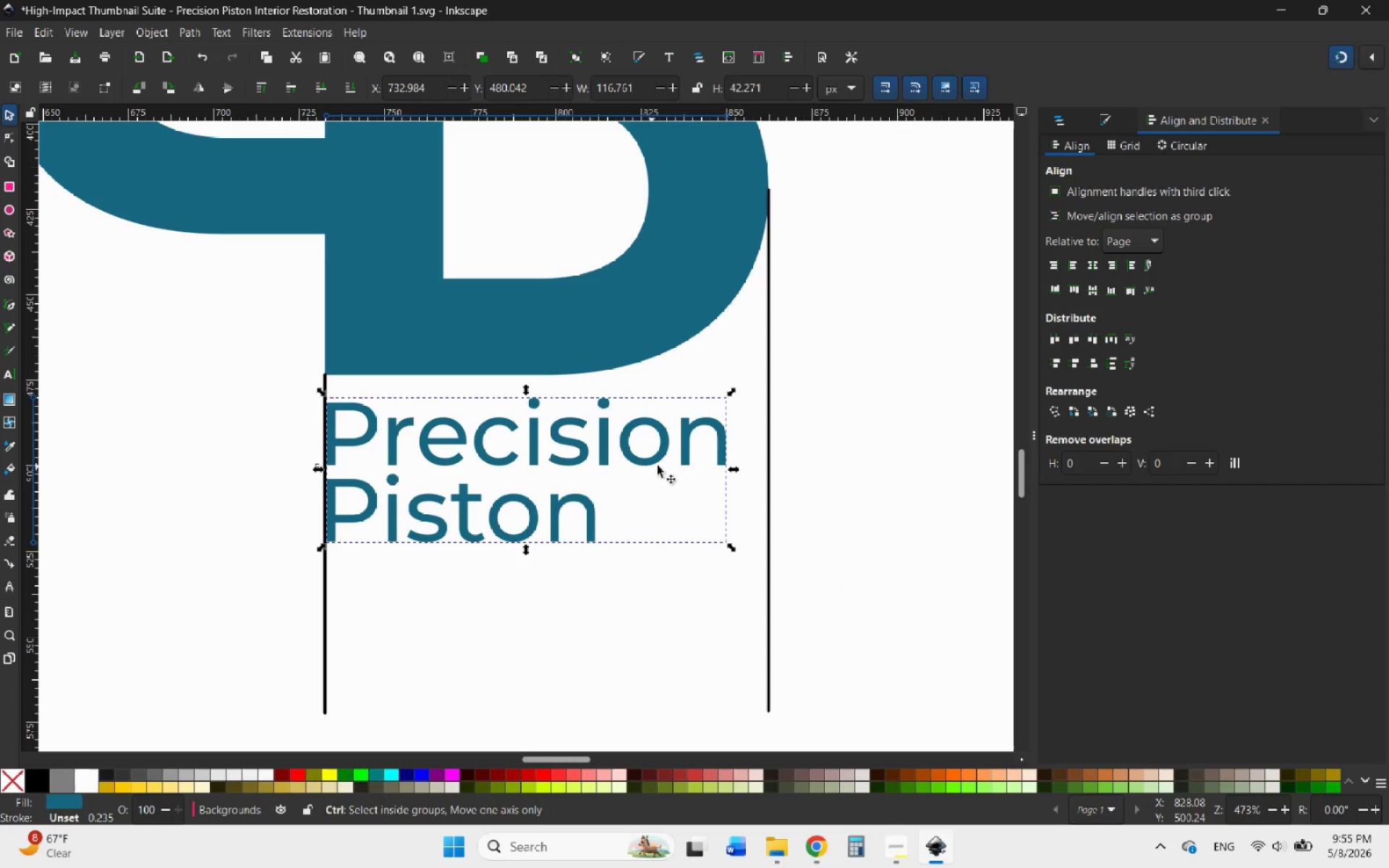 
scroll: coordinate [700, 469], scroll_direction: up, amount: 1.0
 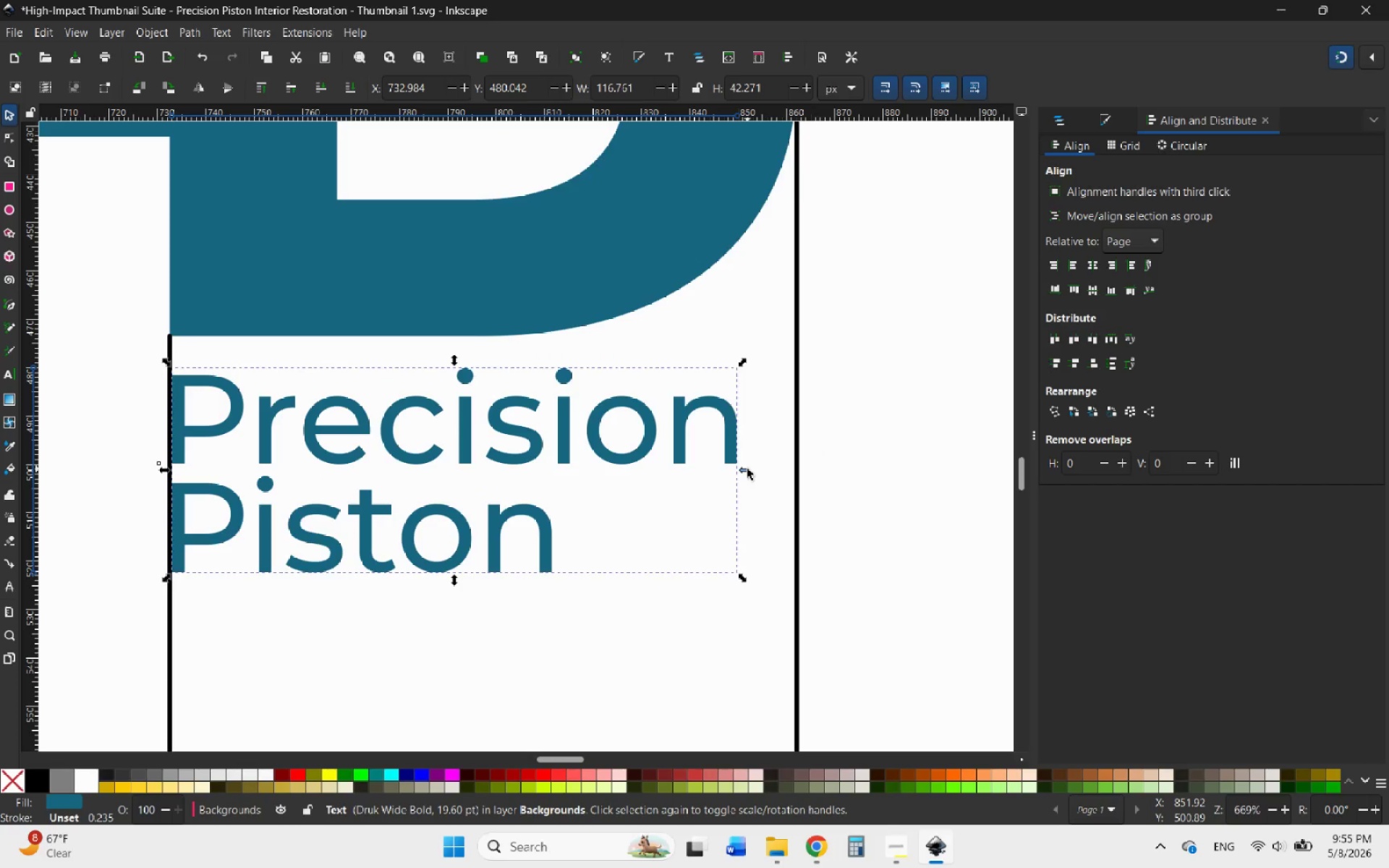 
left_click_drag(start_coordinate=[747, 469], to_coordinate=[808, 471])
 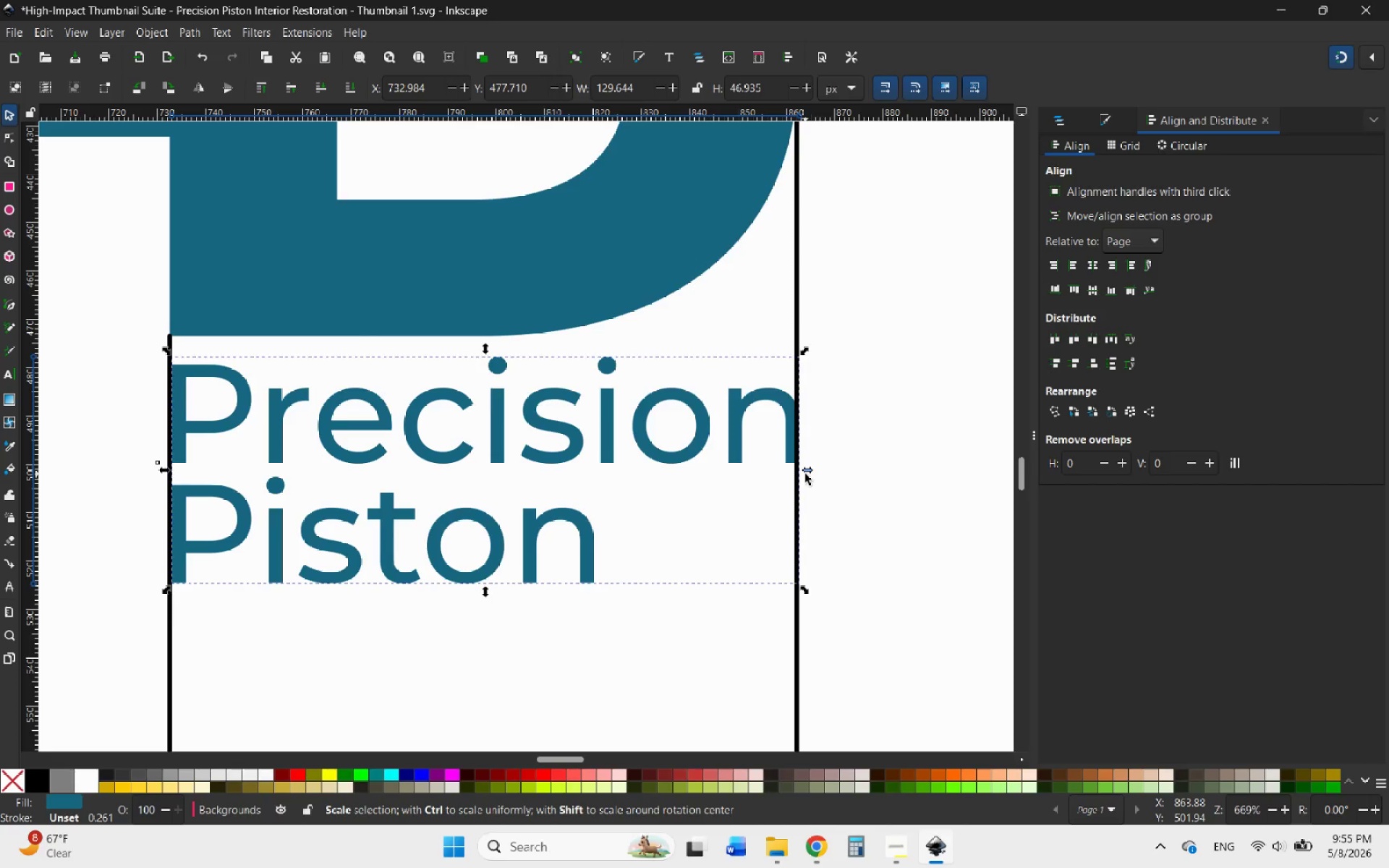 
hold_key(key=ControlLeft, duration=4.62)
left_click_drag(start_coordinate=[805, 472], to_coordinate=[795, 472])
 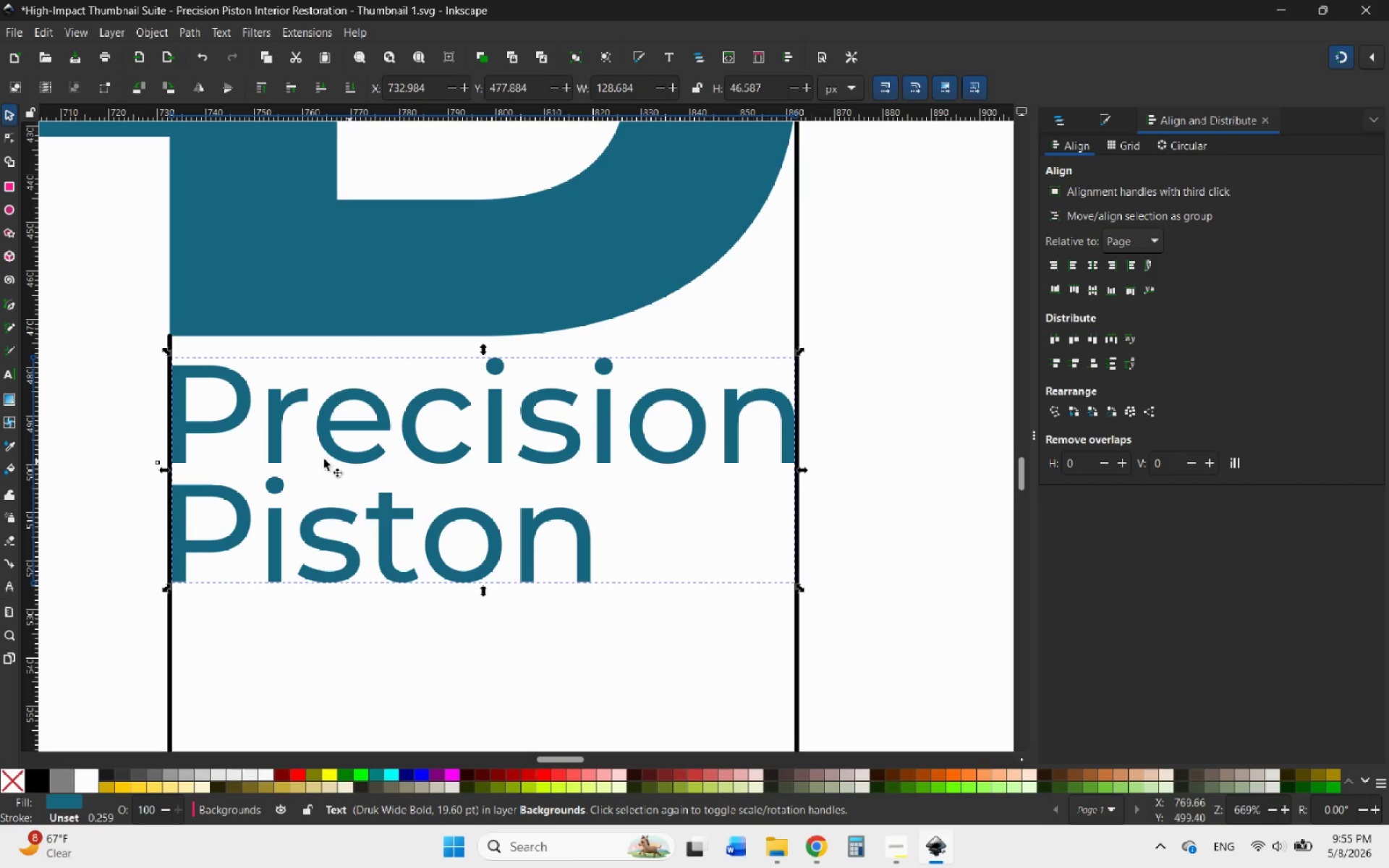 
hold_key(key=ControlLeft, duration=2.23)
scroll: coordinate [163, 478], scroll_direction: up, amount: 5.0
 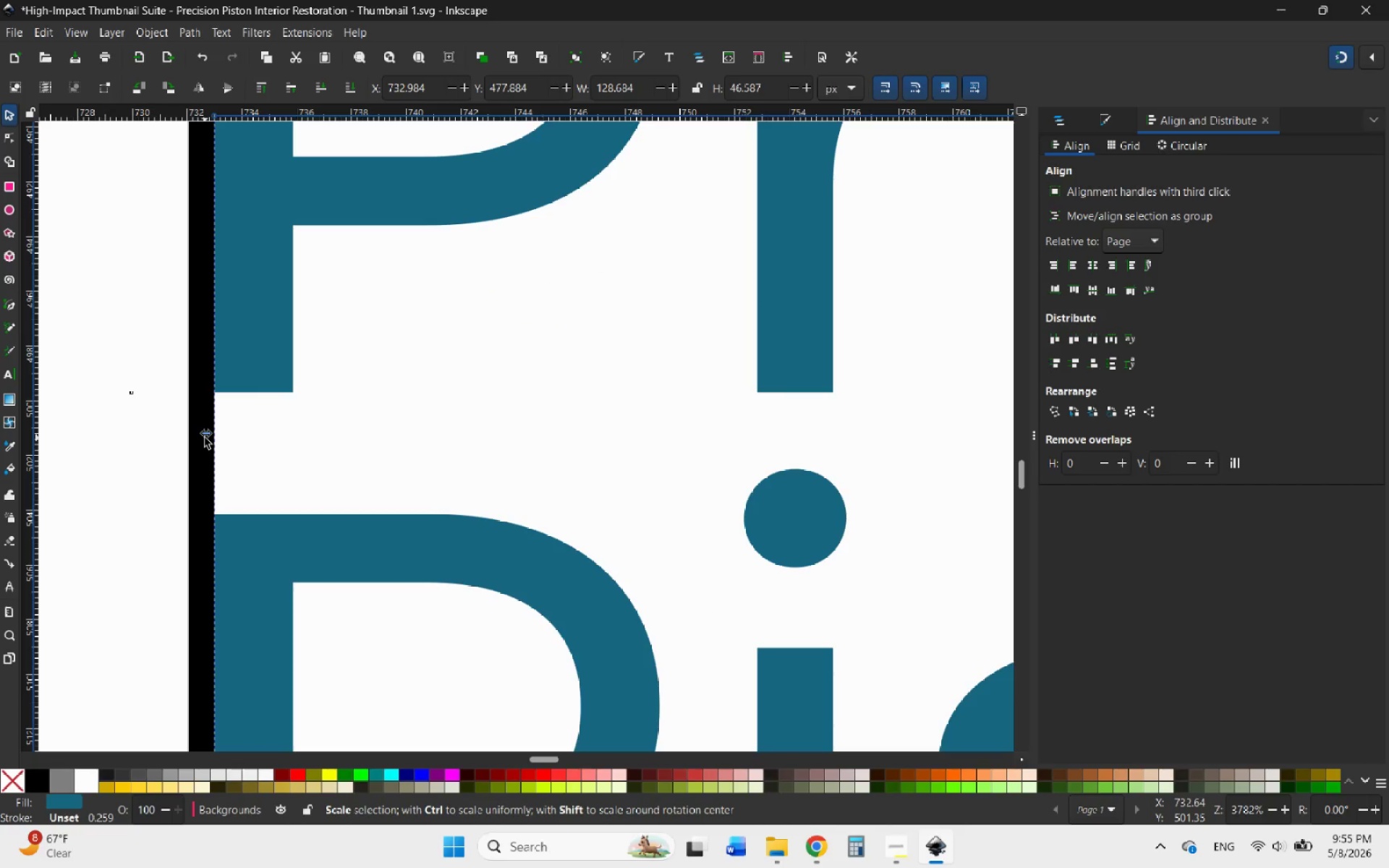 
scroll: coordinate [200, 447], scroll_direction: down, amount: 6.0
 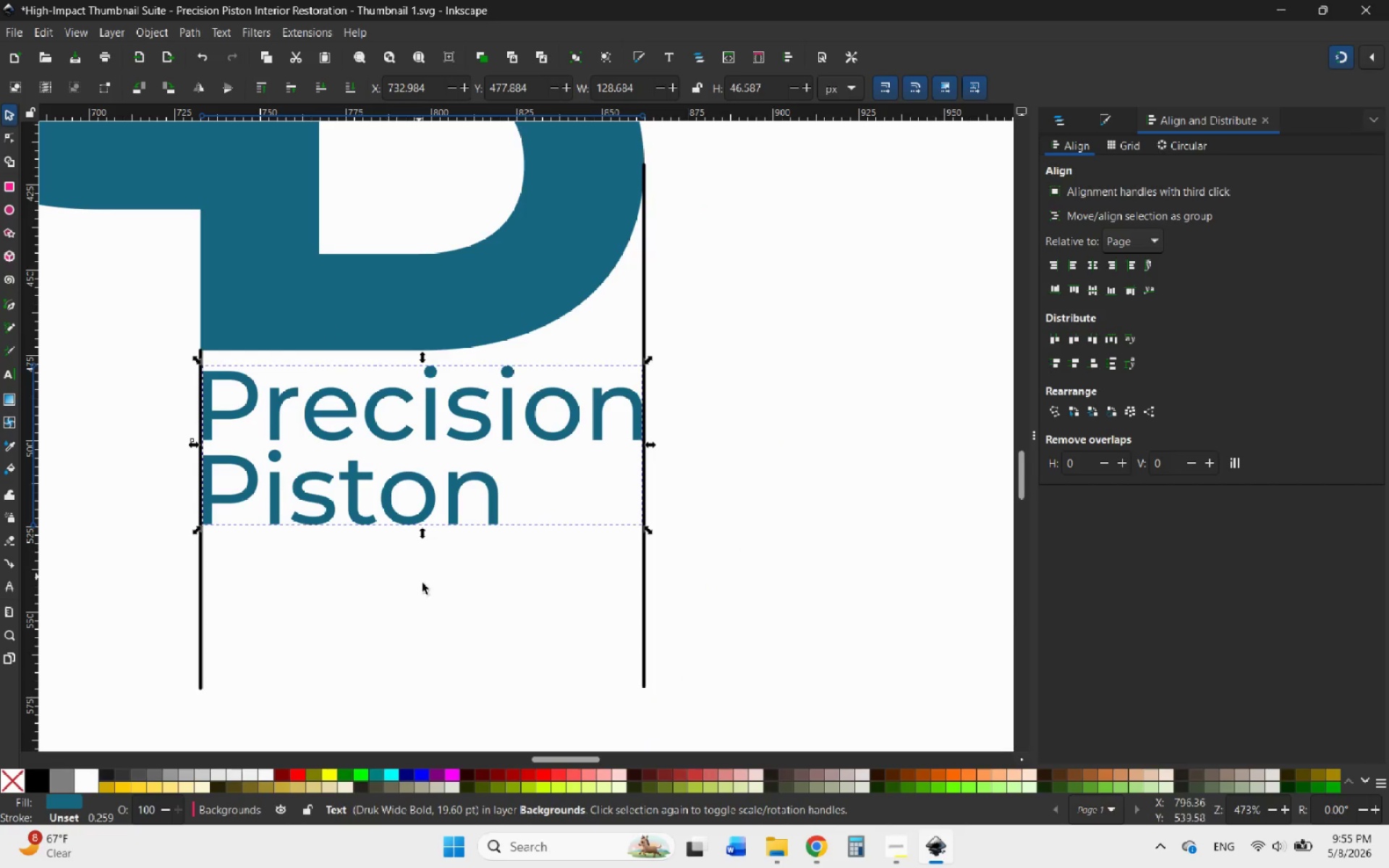 
left_click([436, 608])
 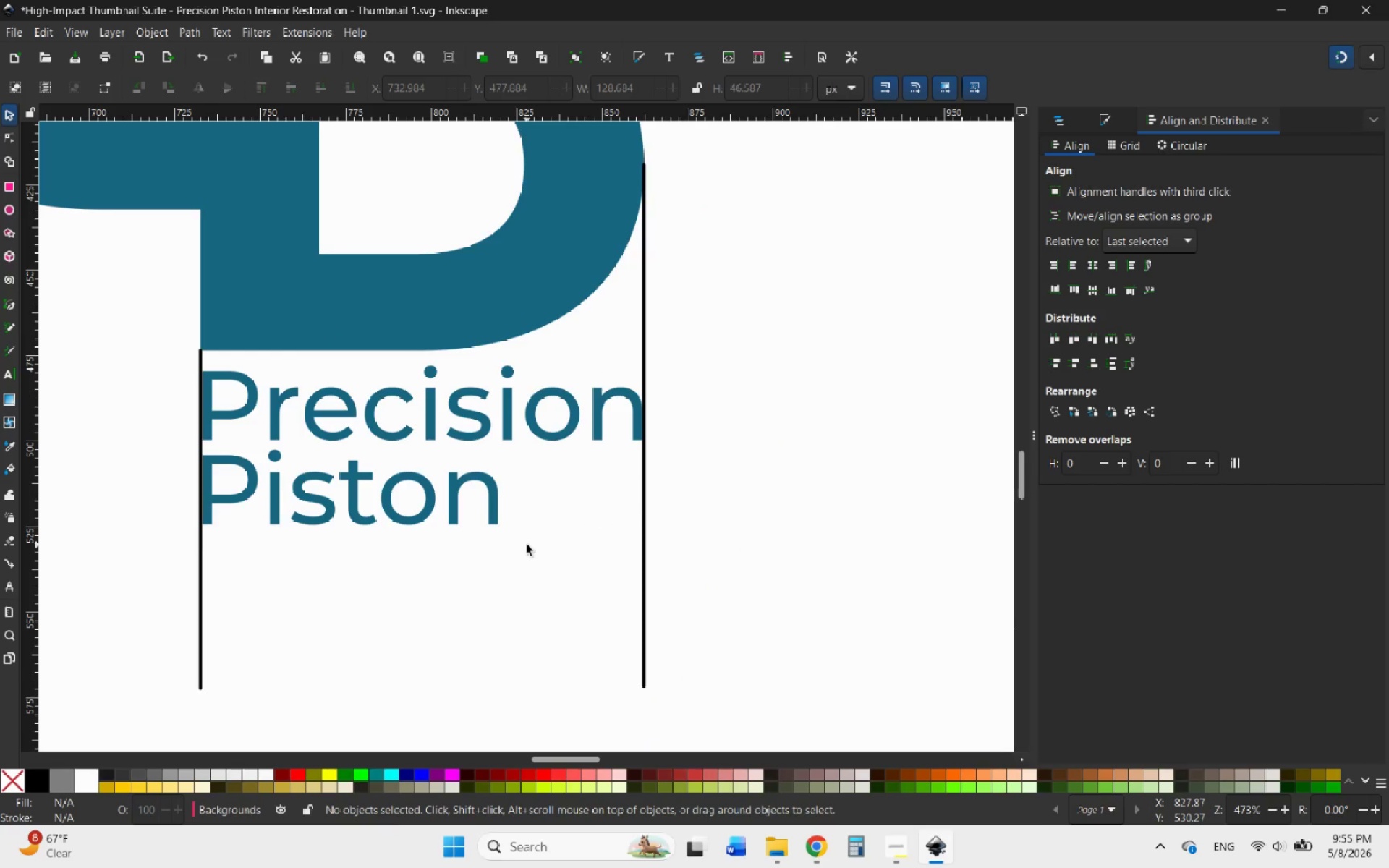 
hold_key(key=ControlLeft, duration=2.44)
scroll: coordinate [185, 341], scroll_direction: up, amount: 6.0
 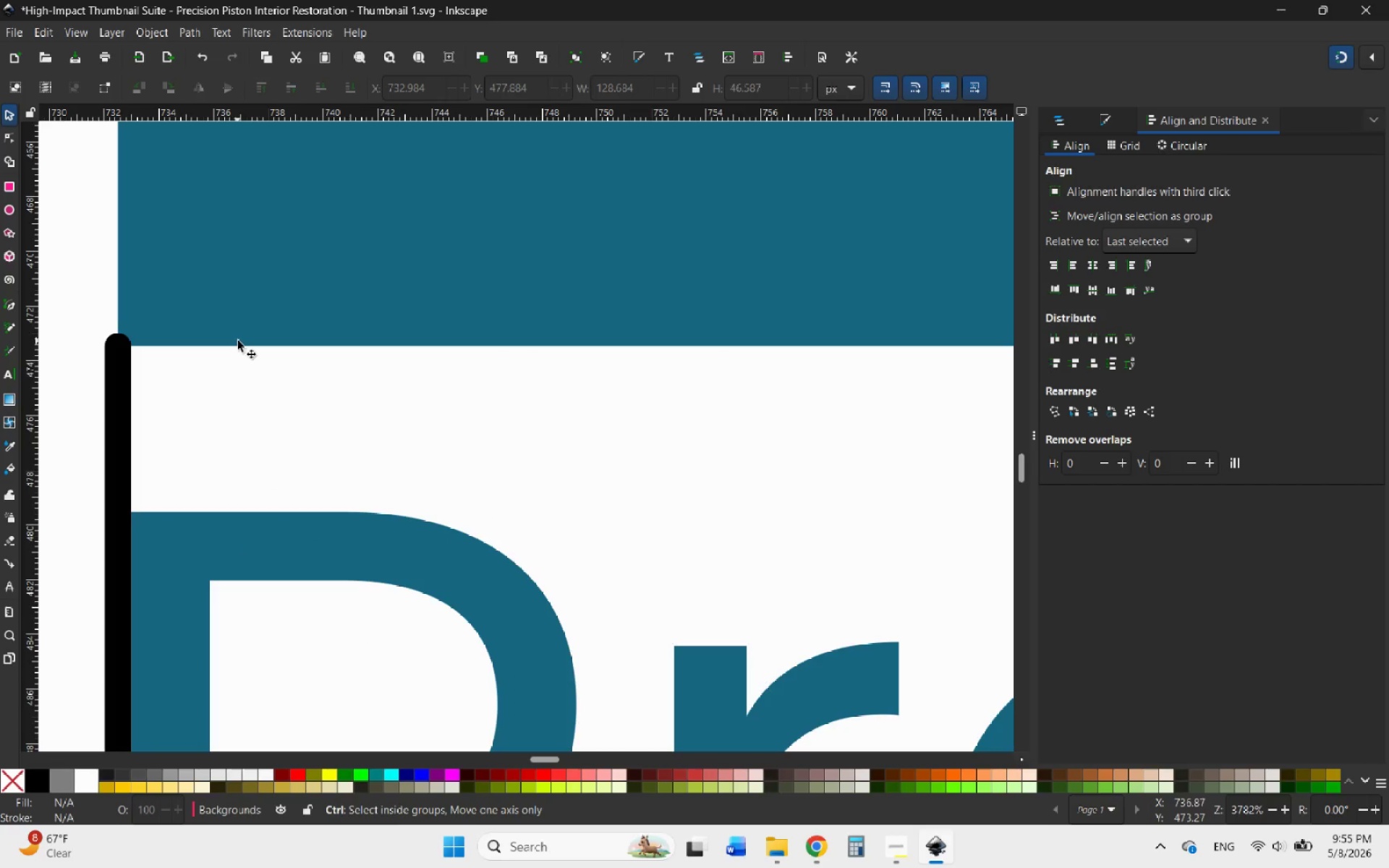 
scroll: coordinate [242, 349], scroll_direction: down, amount: 7.0
 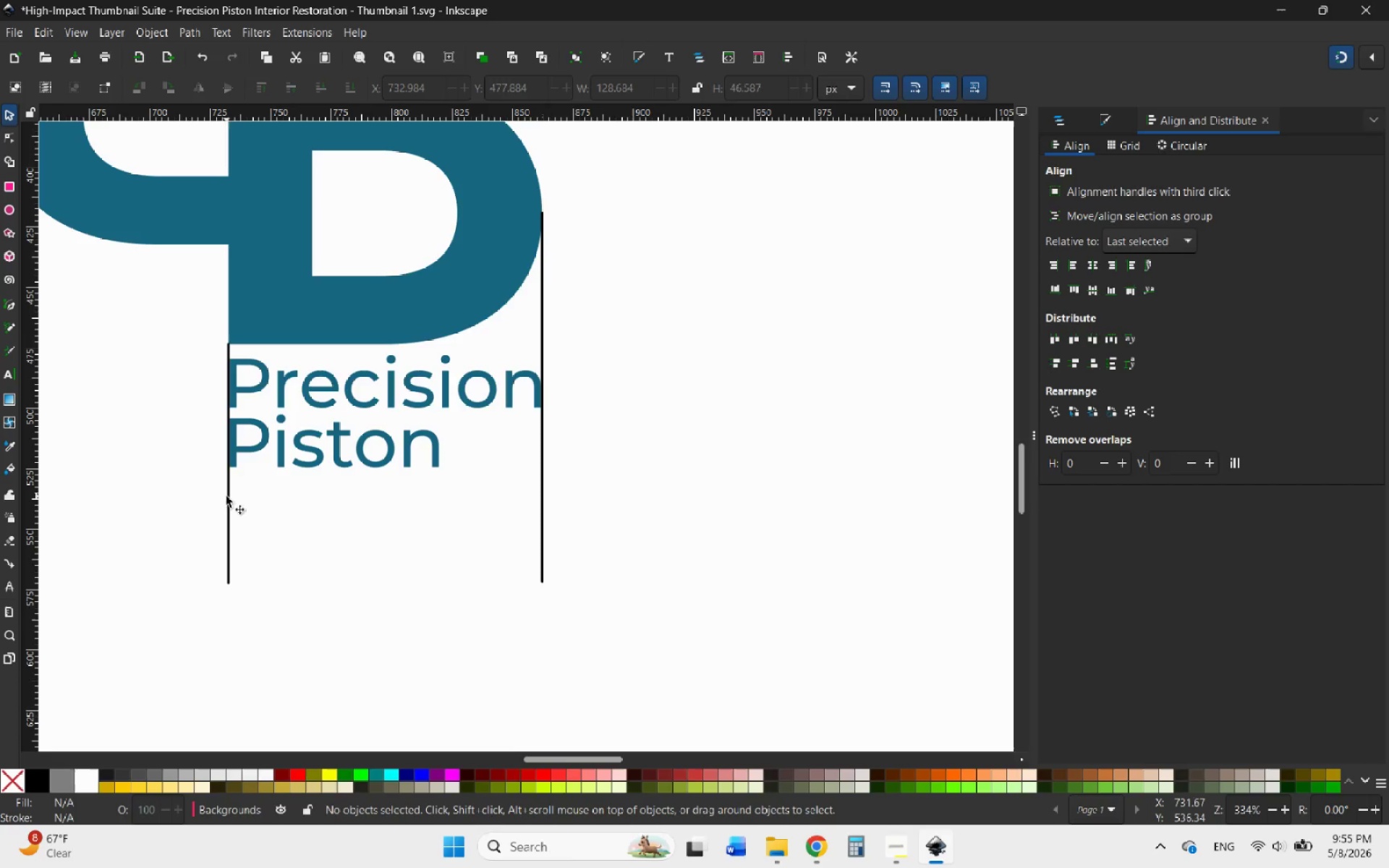 
left_click([228, 496])
 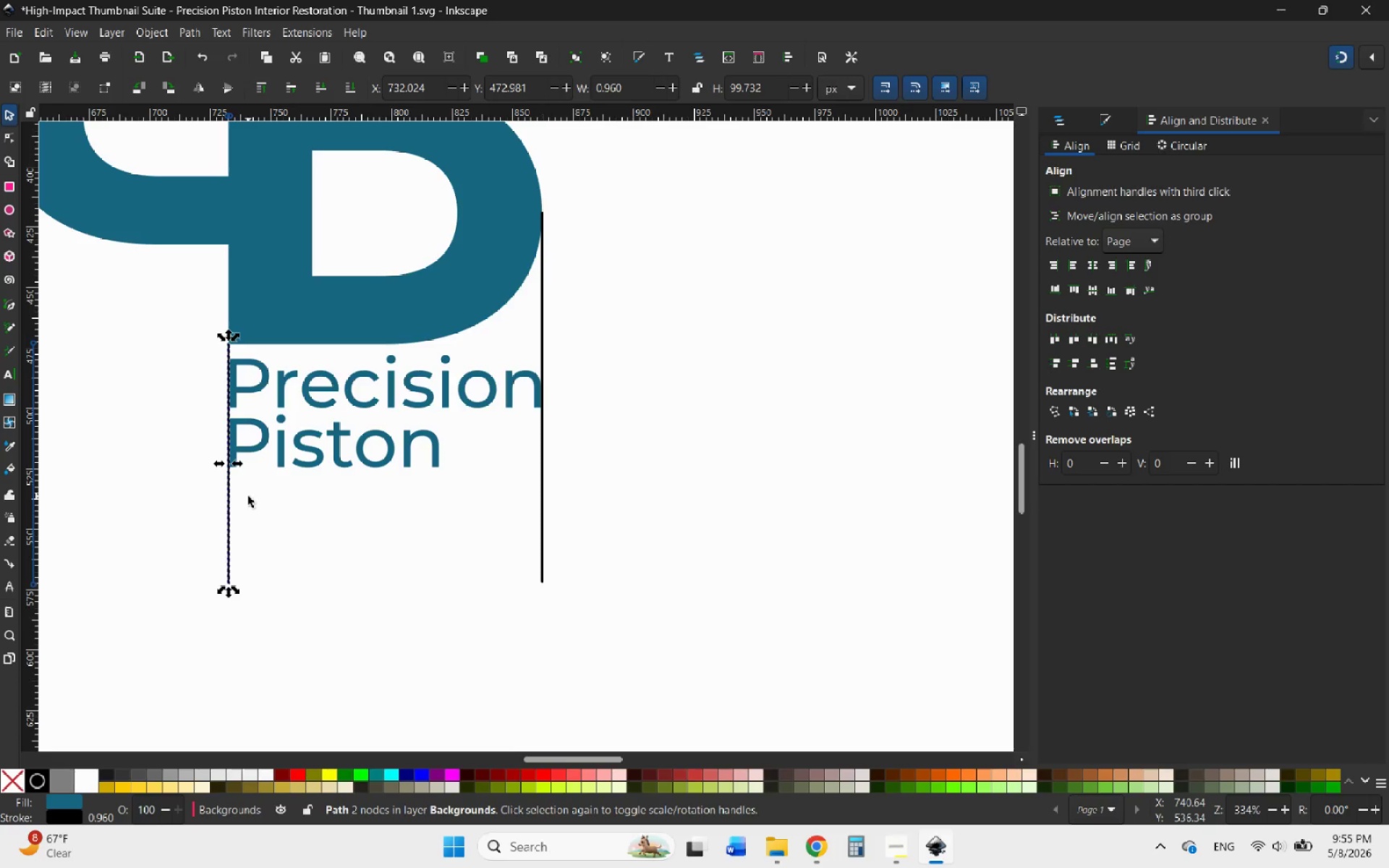 
key(Delete)
 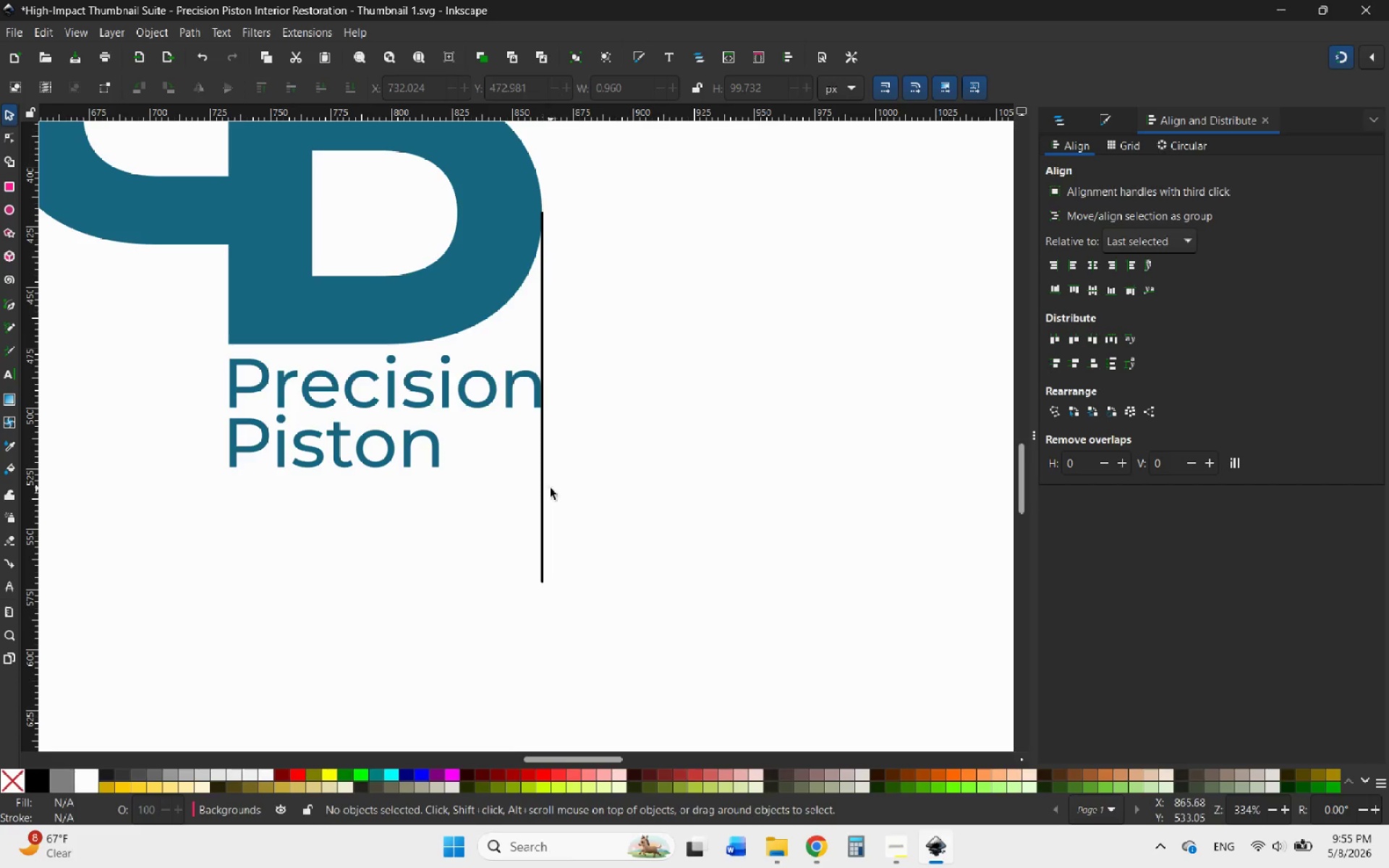 
left_click([543, 488])
 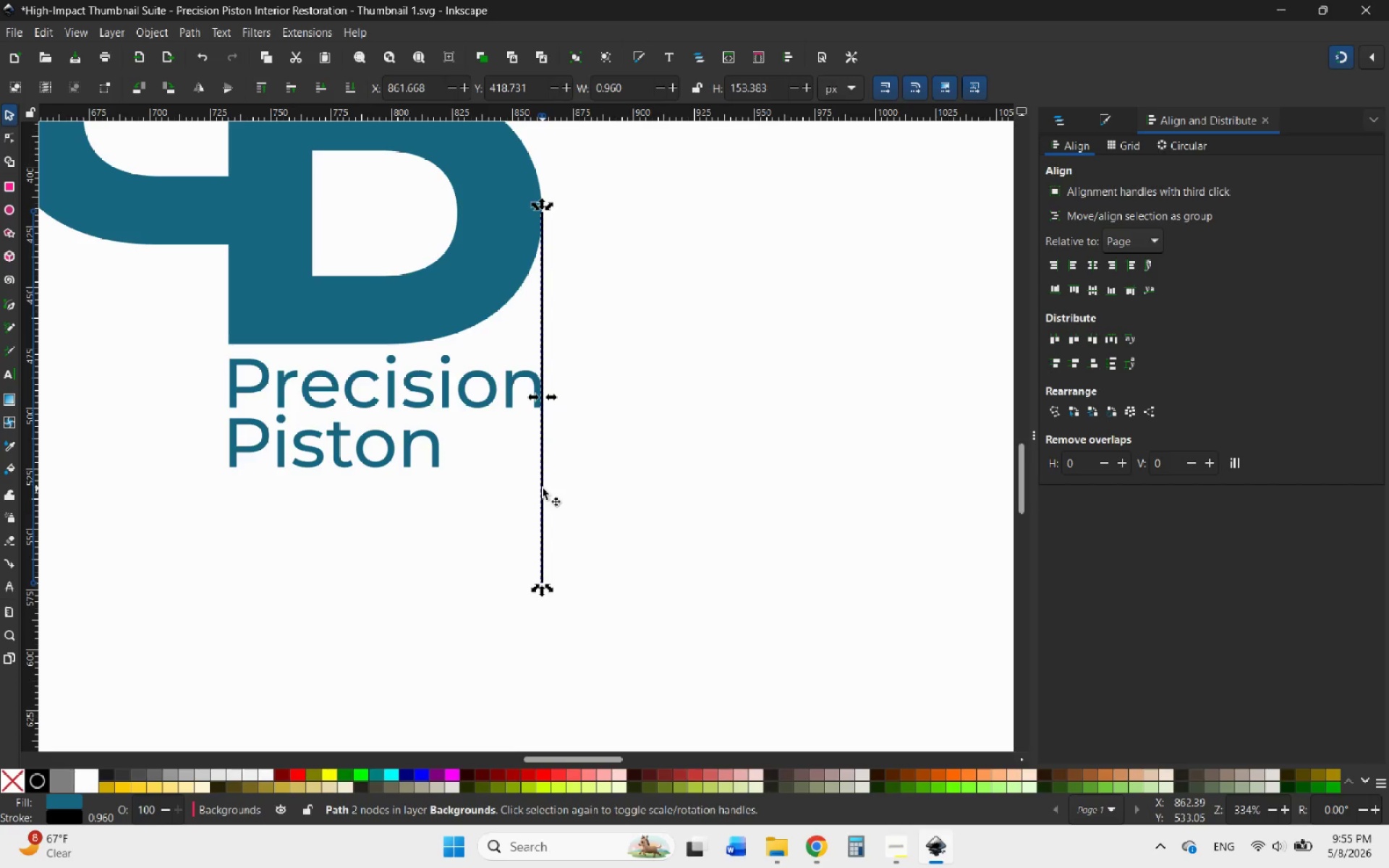 
key(Delete)
 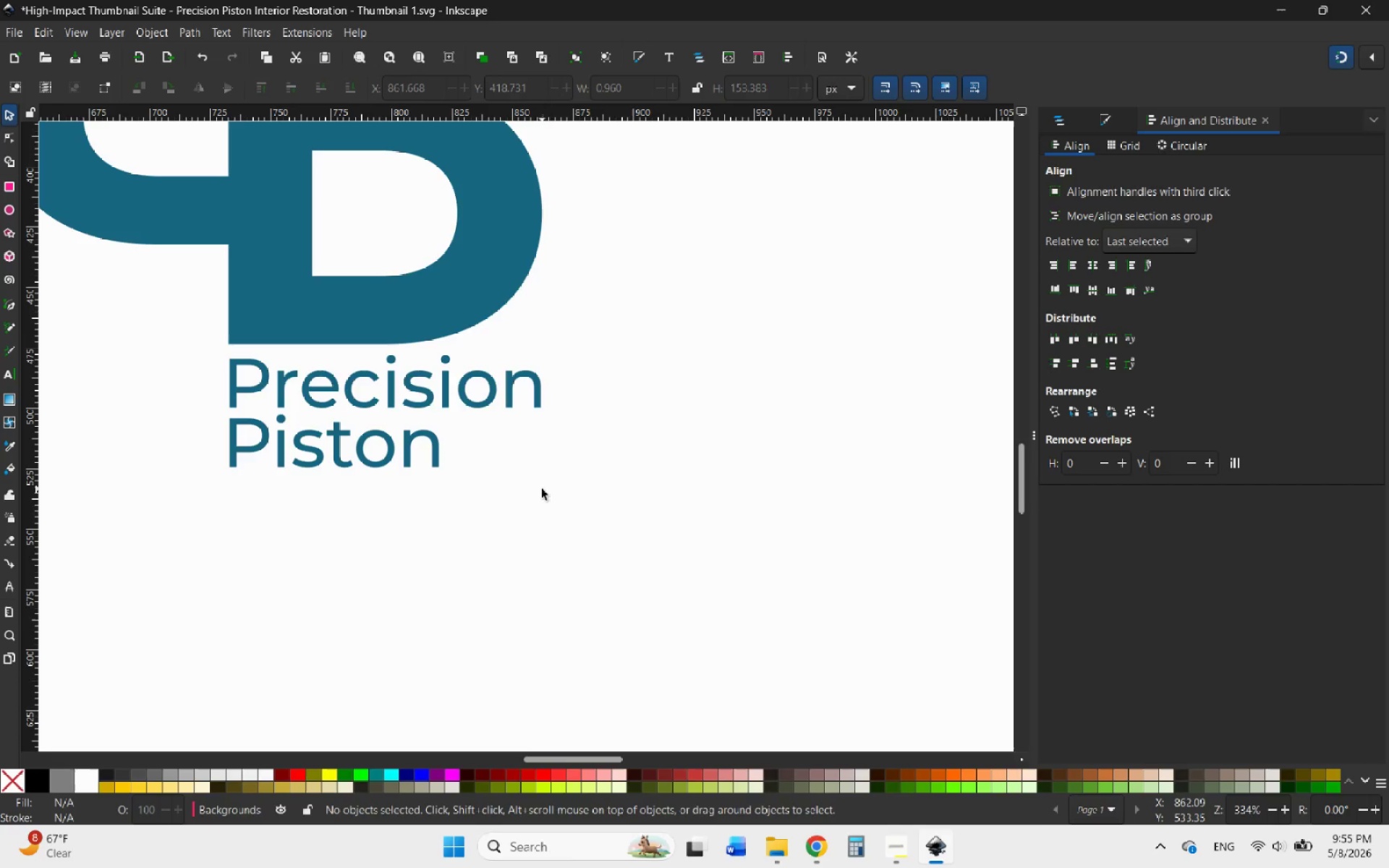 
hold_key(key=ControlLeft, duration=1.55)
scroll: coordinate [694, 528], scroll_direction: down, amount: 3.0
 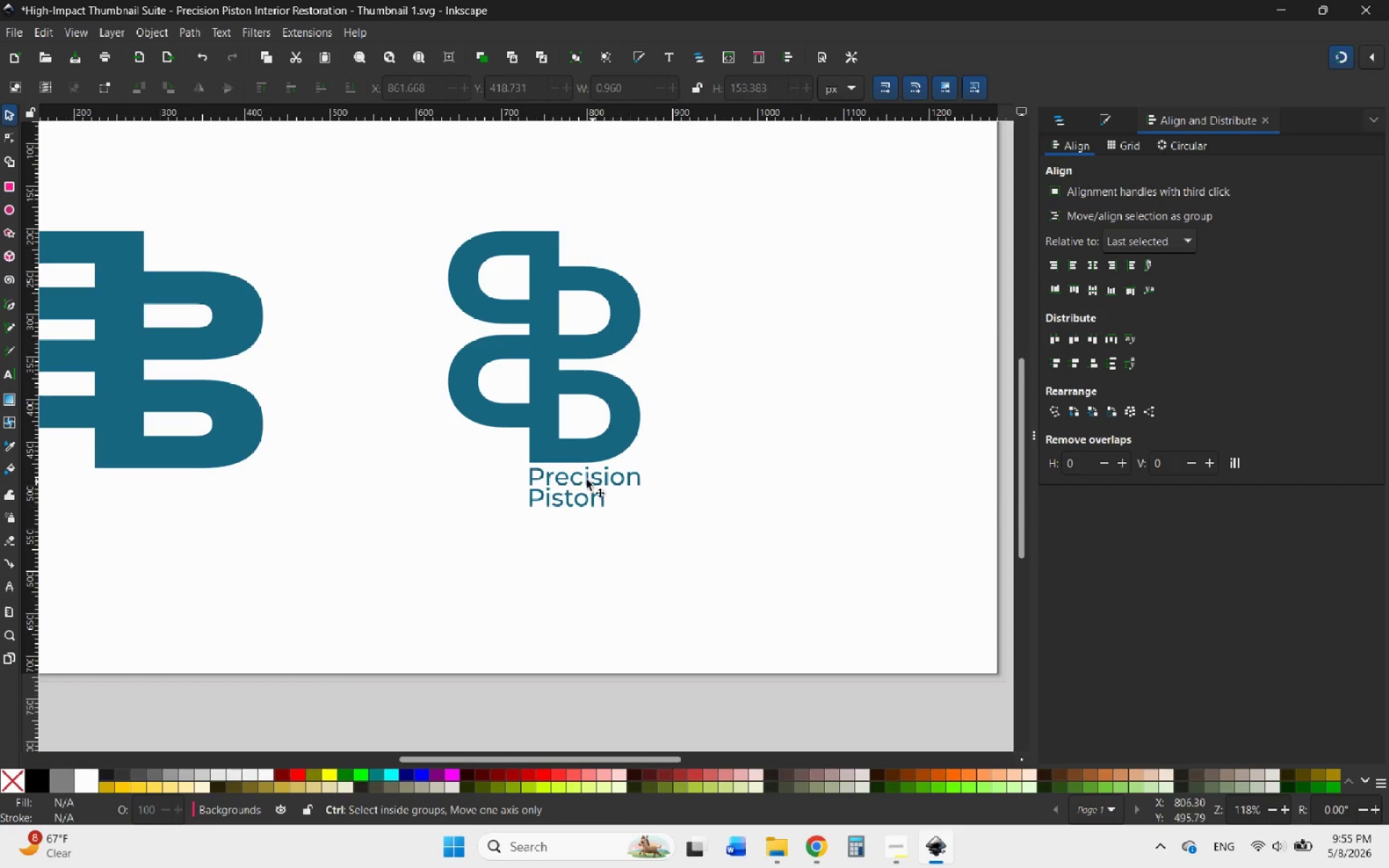 
scroll: coordinate [579, 477], scroll_direction: up, amount: 2.0
 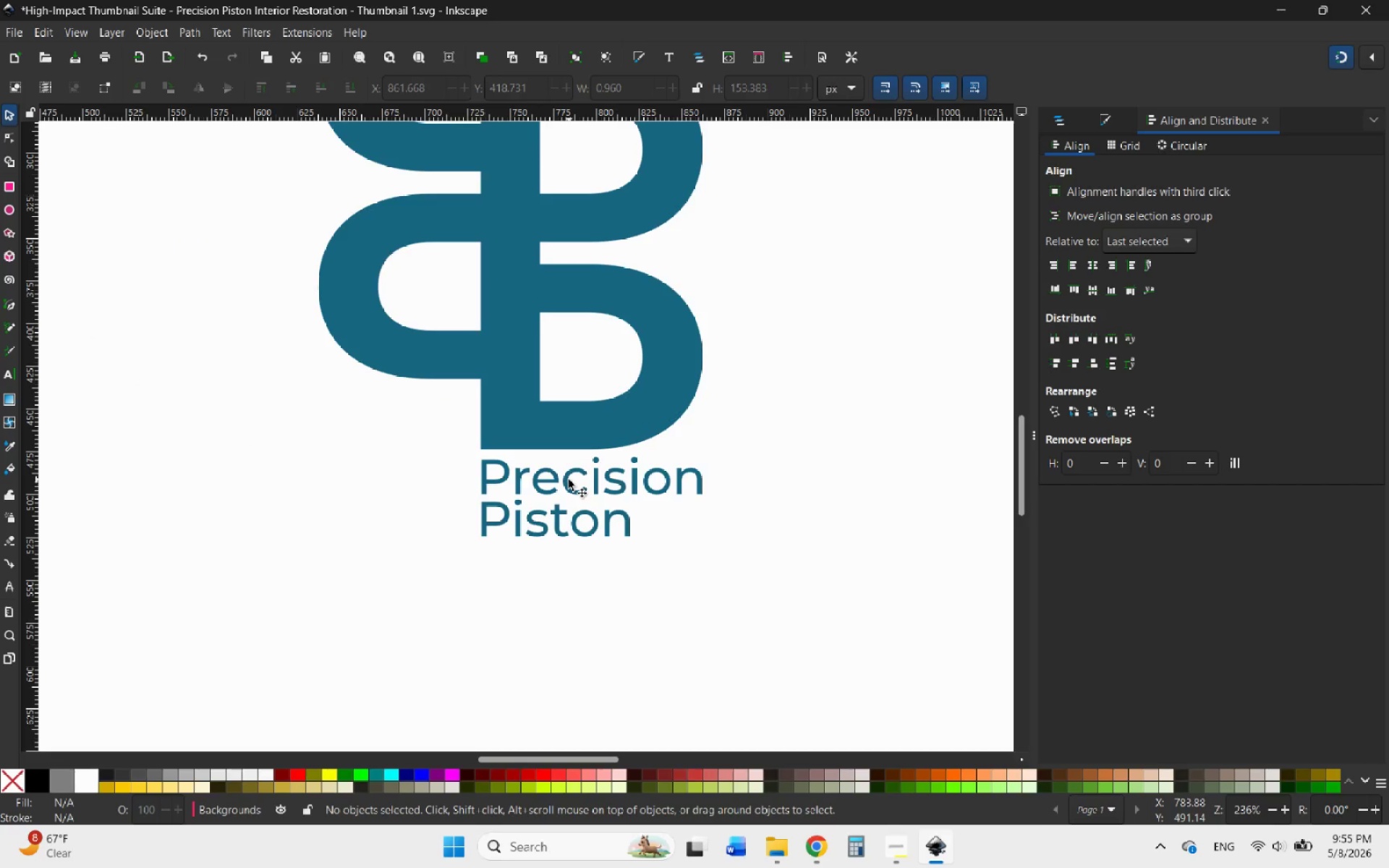 
left_click_drag(start_coordinate=[569, 480], to_coordinate=[568, 495])
 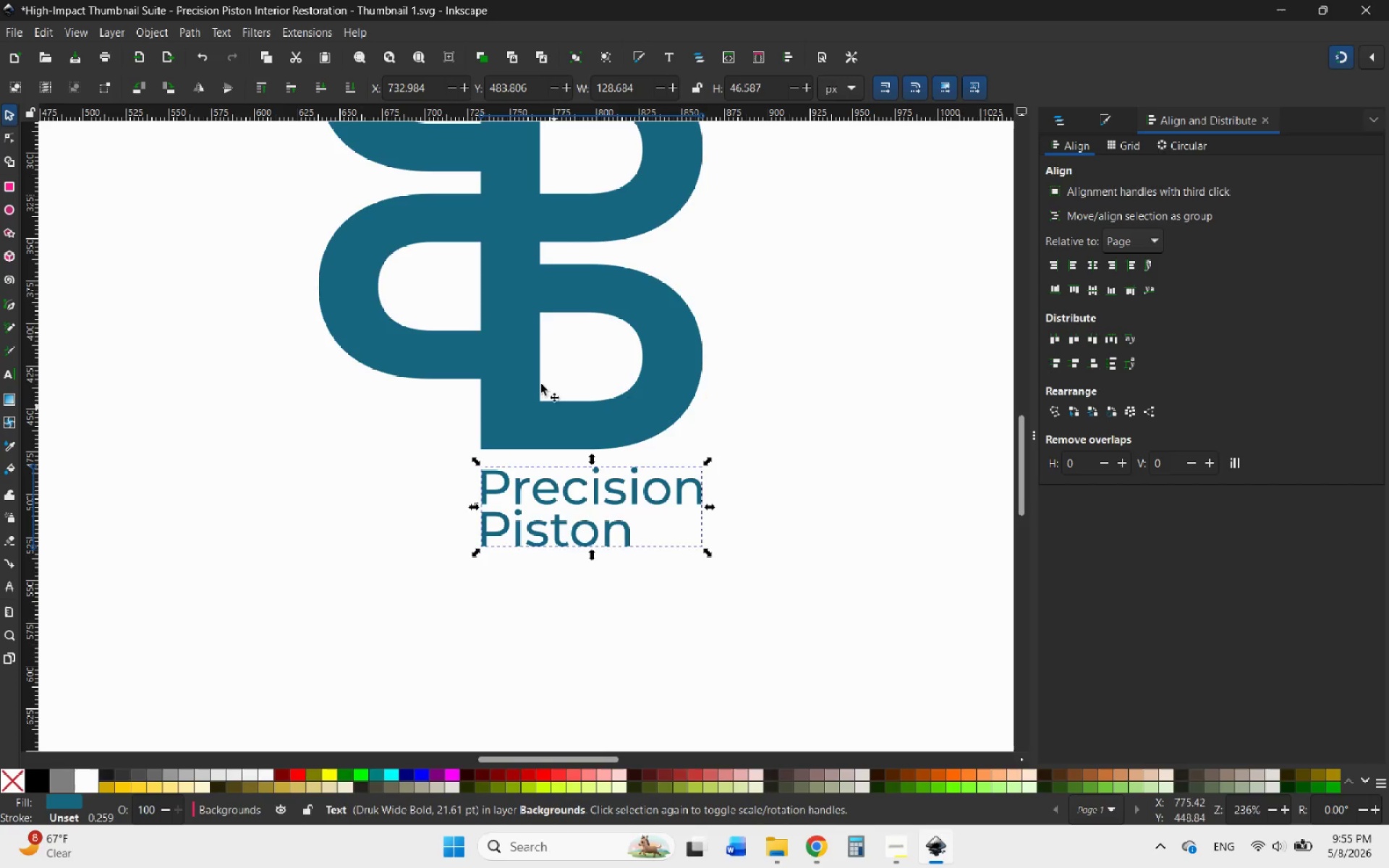 
hold_key(key=ControlLeft, duration=2.95)
 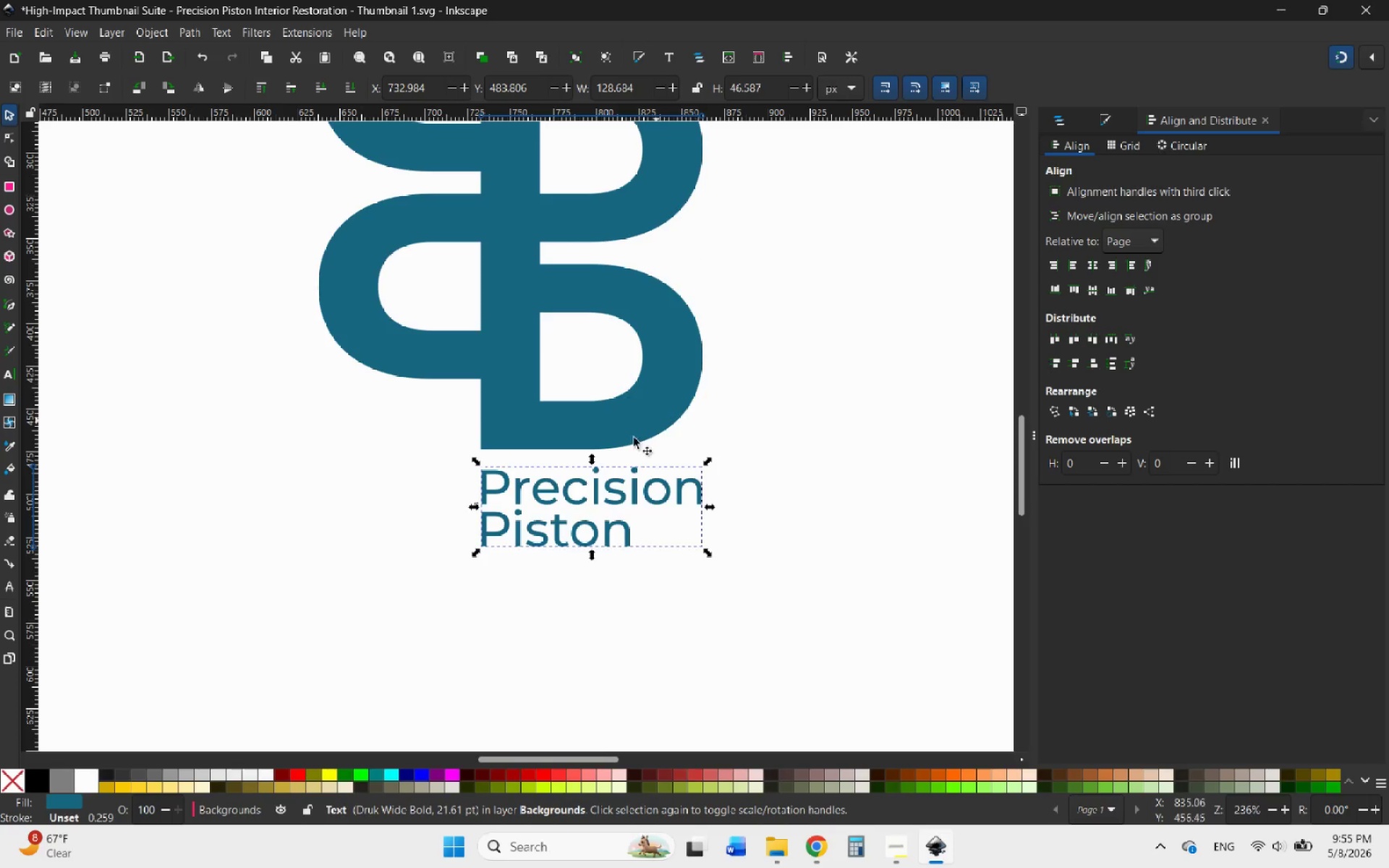 
double_click([577, 500])
 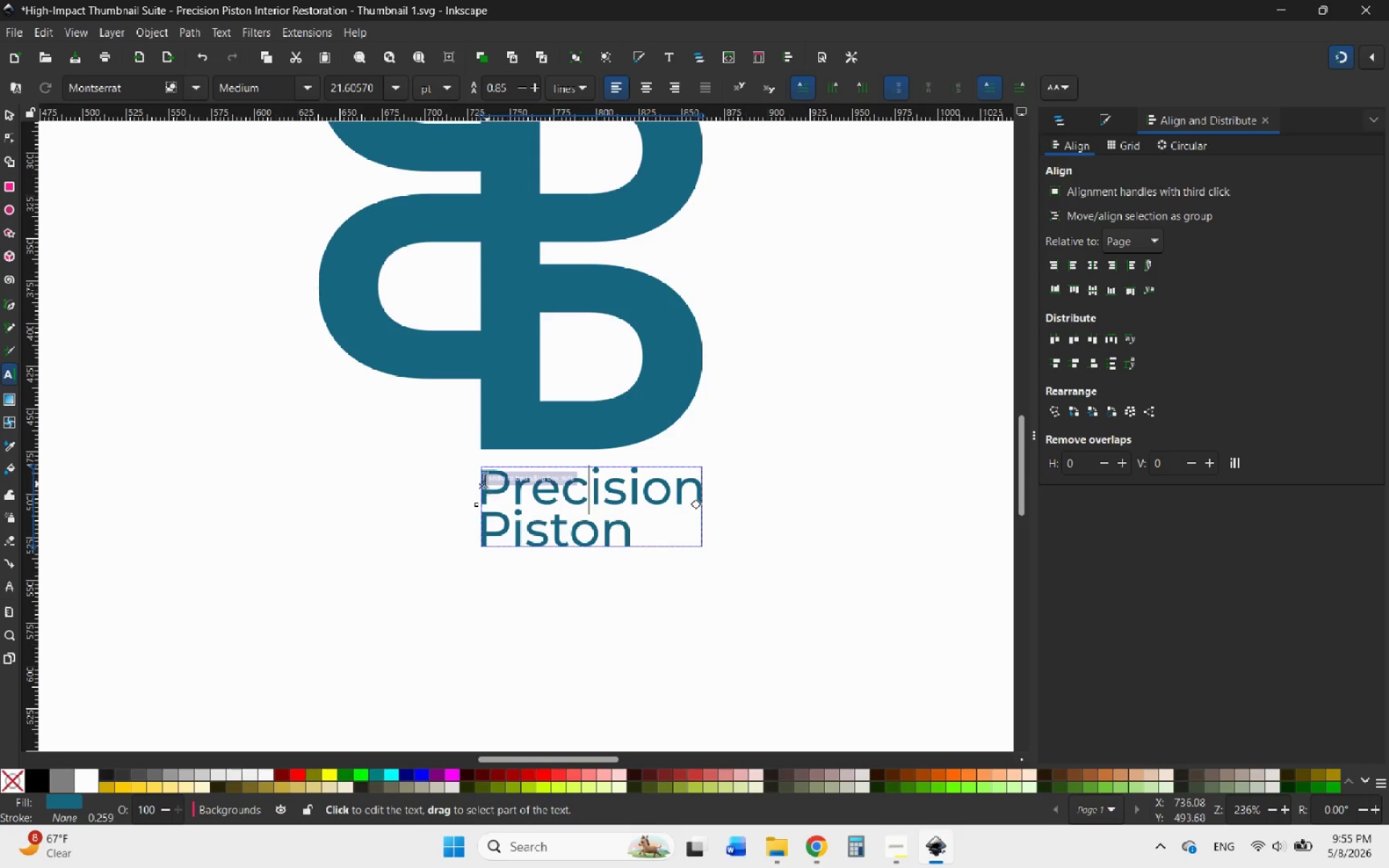 
left_click_drag(start_coordinate=[485, 479], to_coordinate=[713, 597])
 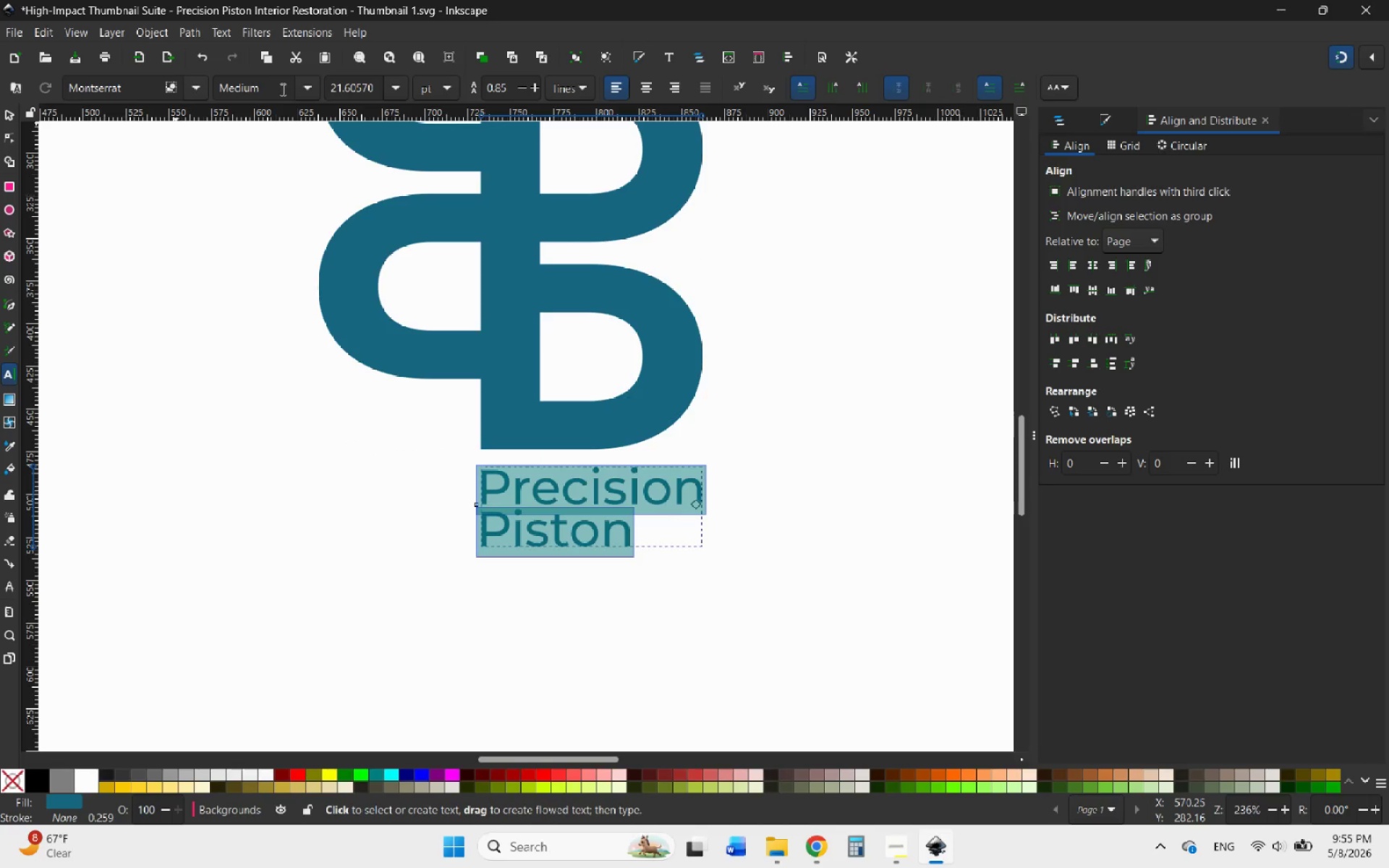 
left_click([306, 89])
 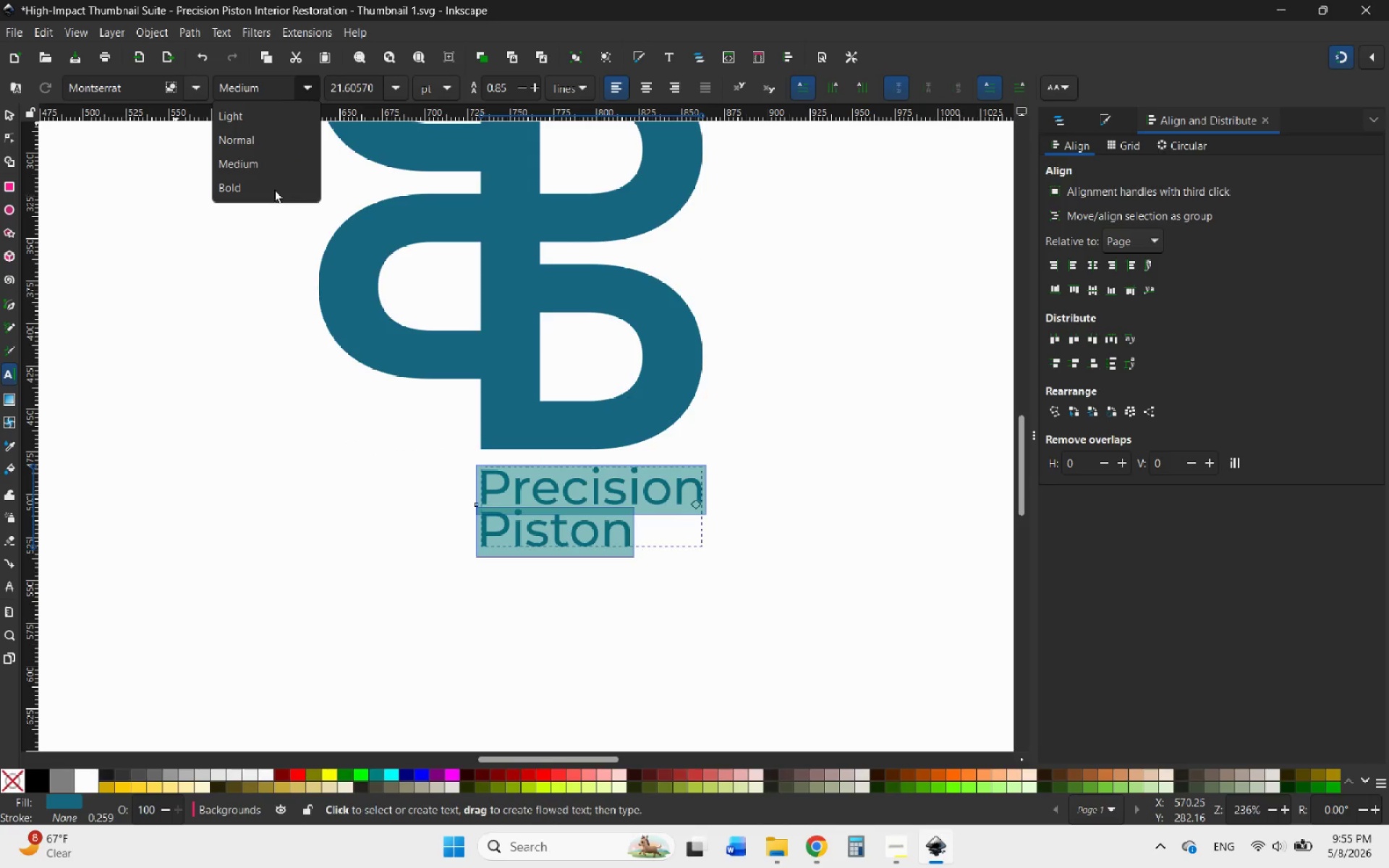 
left_click([258, 185])
 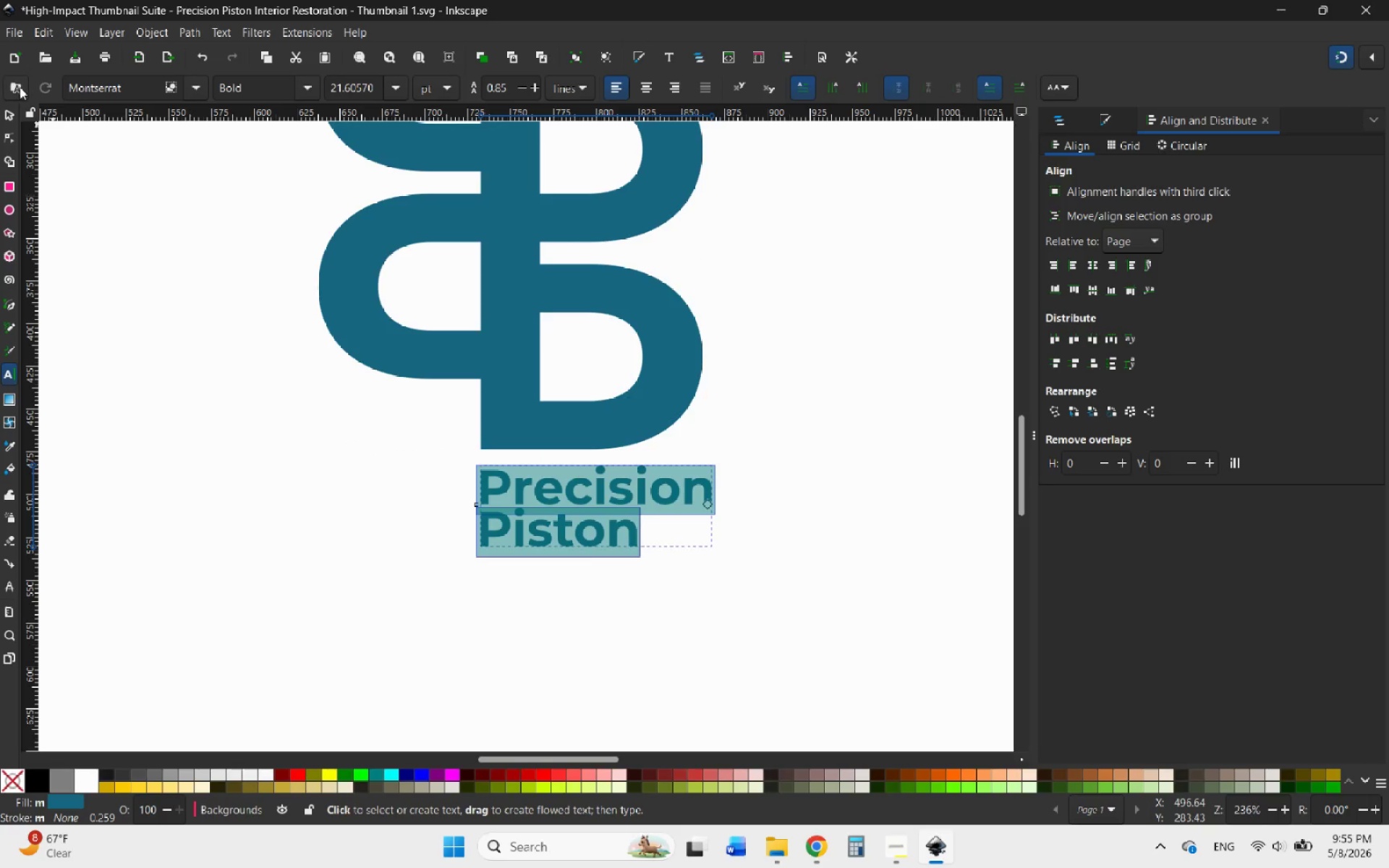 
left_click([14, 115])
 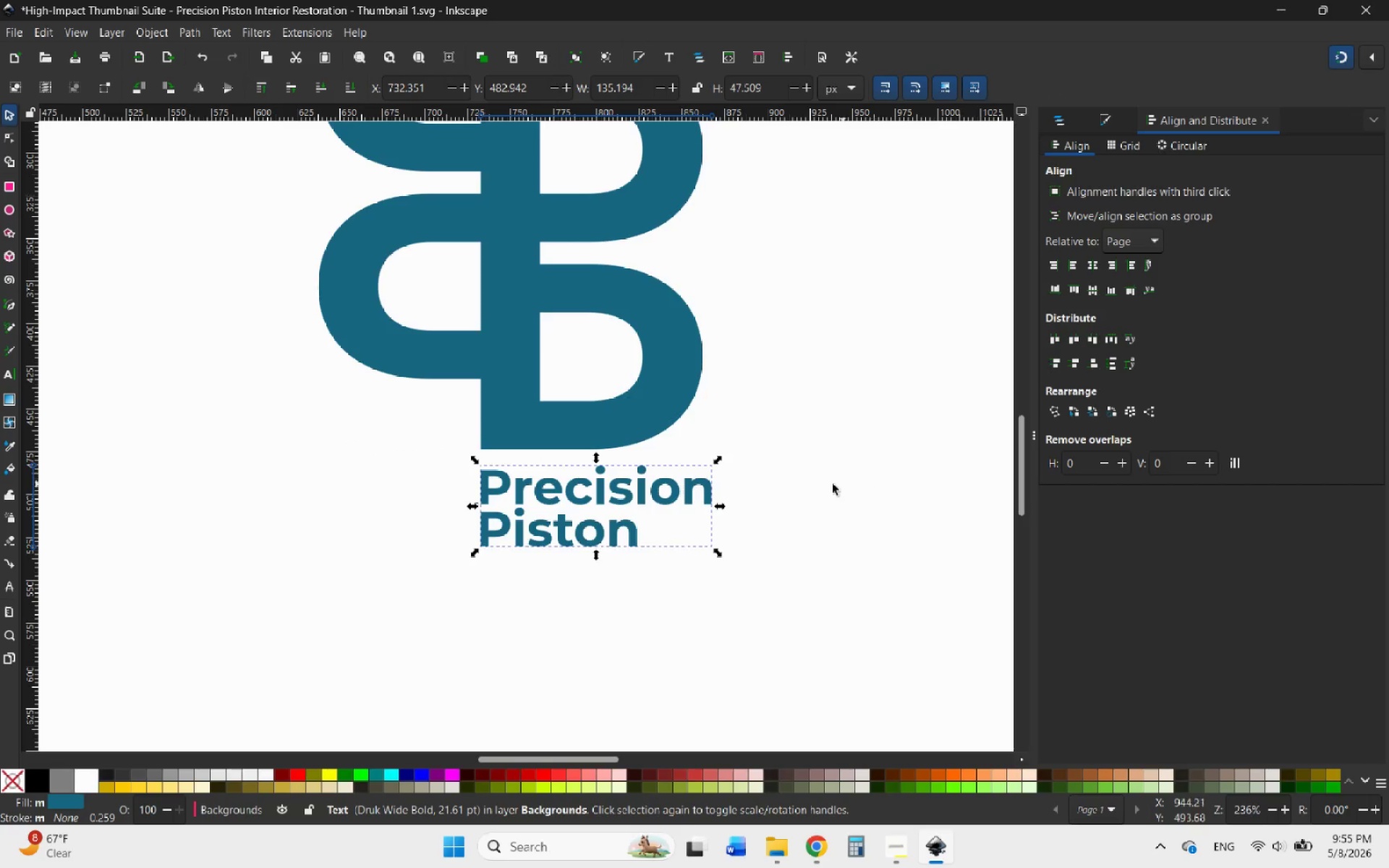 
left_click([826, 484])
 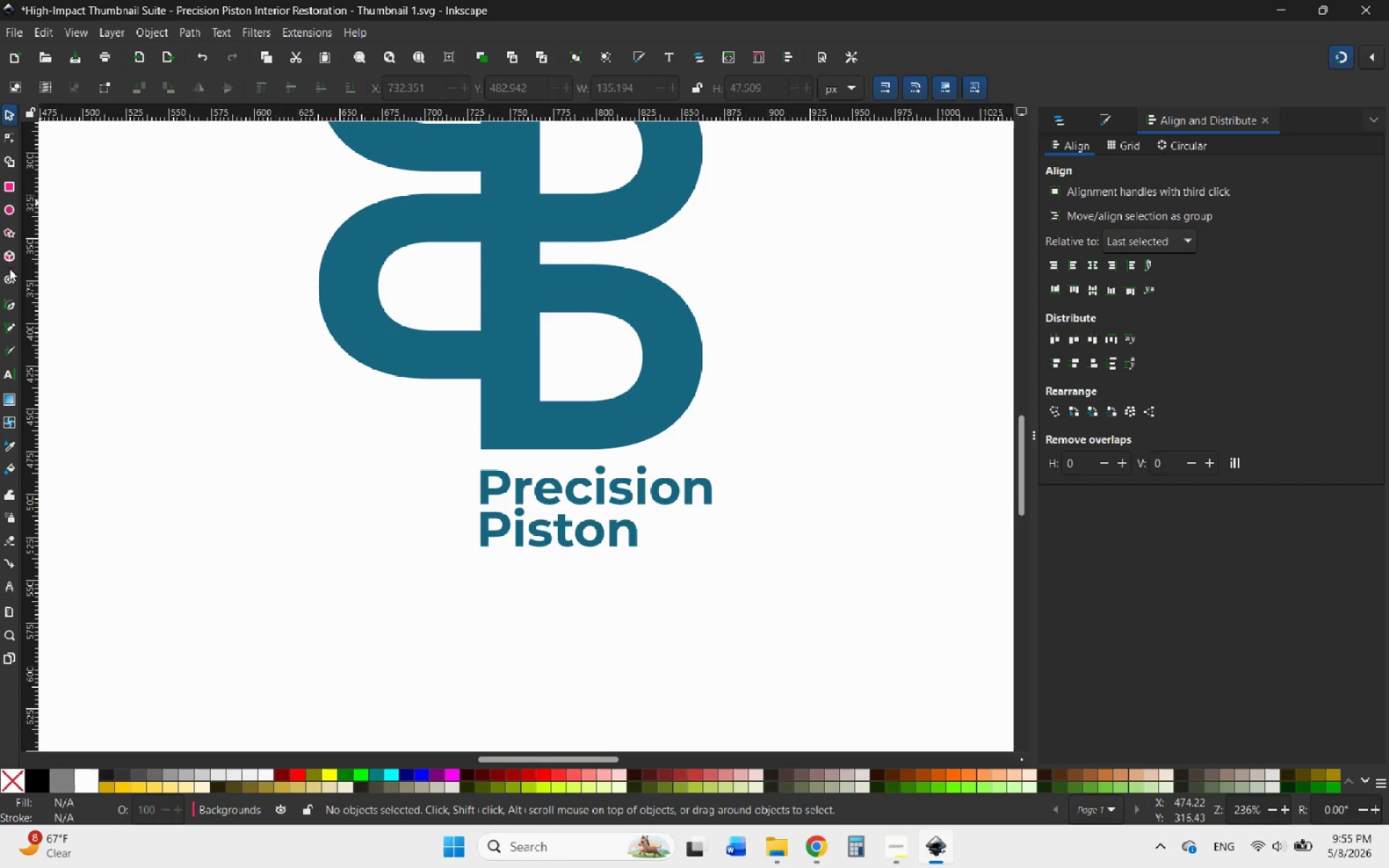 
left_click([8, 300])
 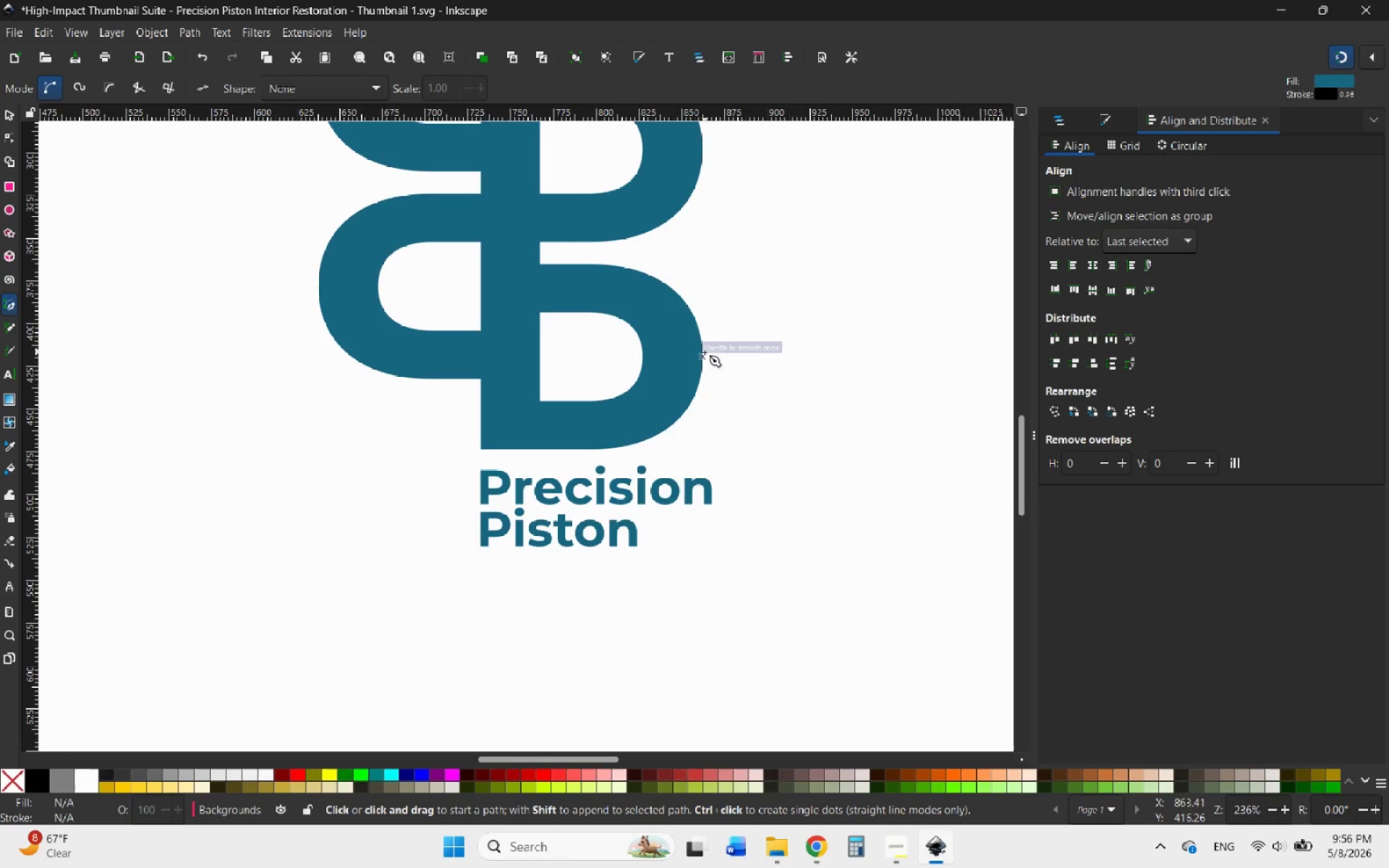 
left_click([700, 360])
 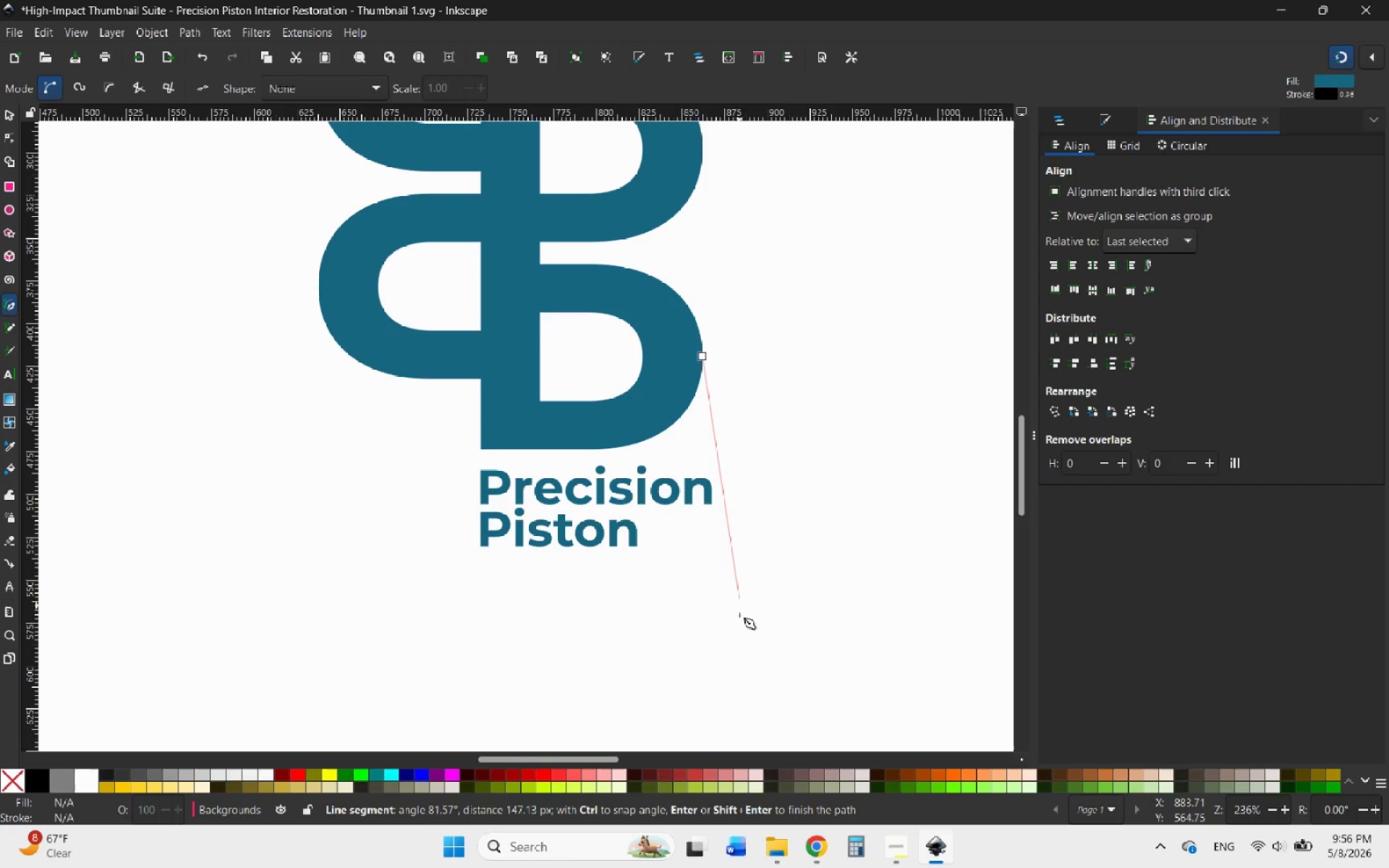 
hold_key(key=ControlLeft, duration=1.19)
left_click([709, 610])
 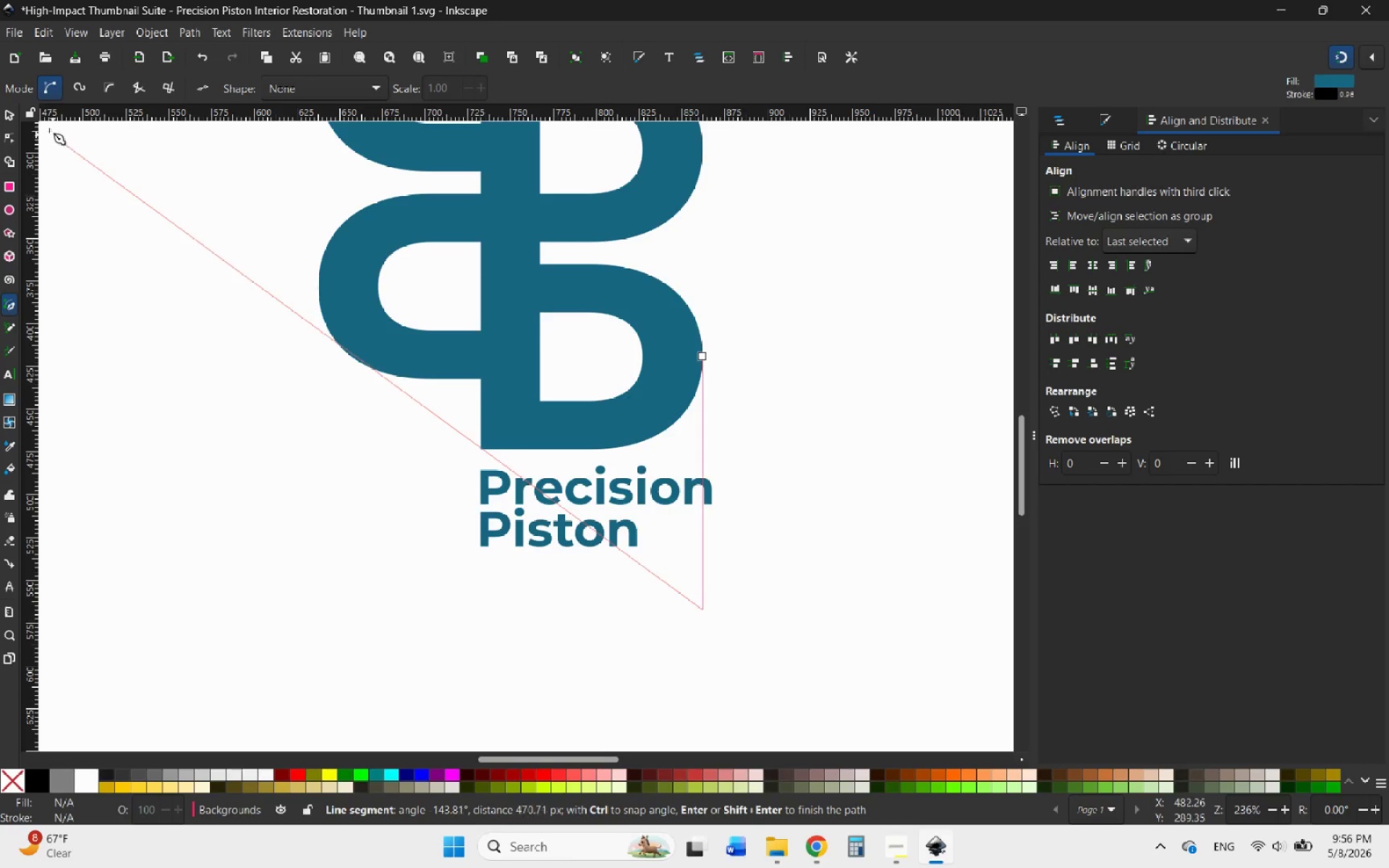 
left_click([11, 119])
 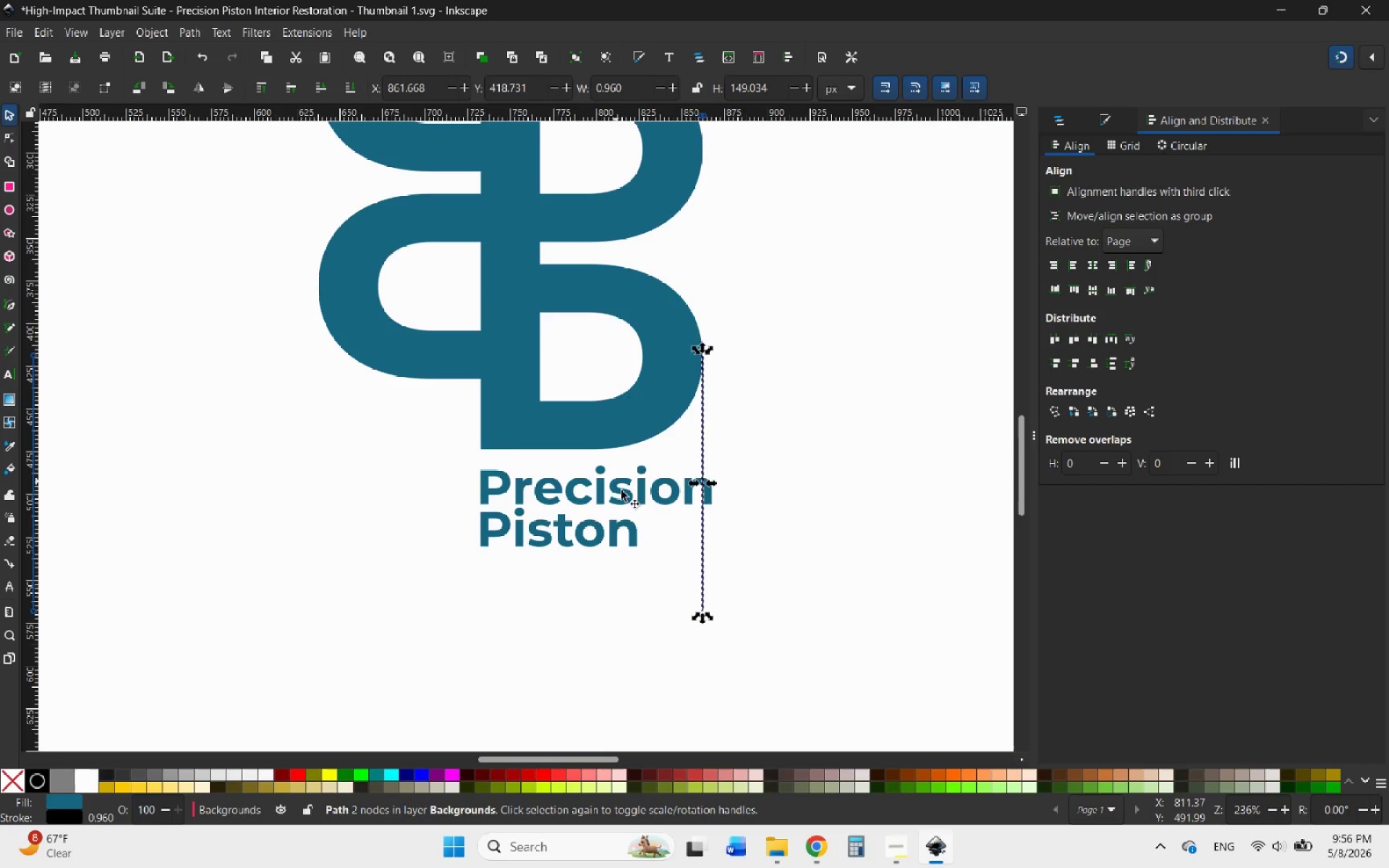 
left_click([632, 504])
 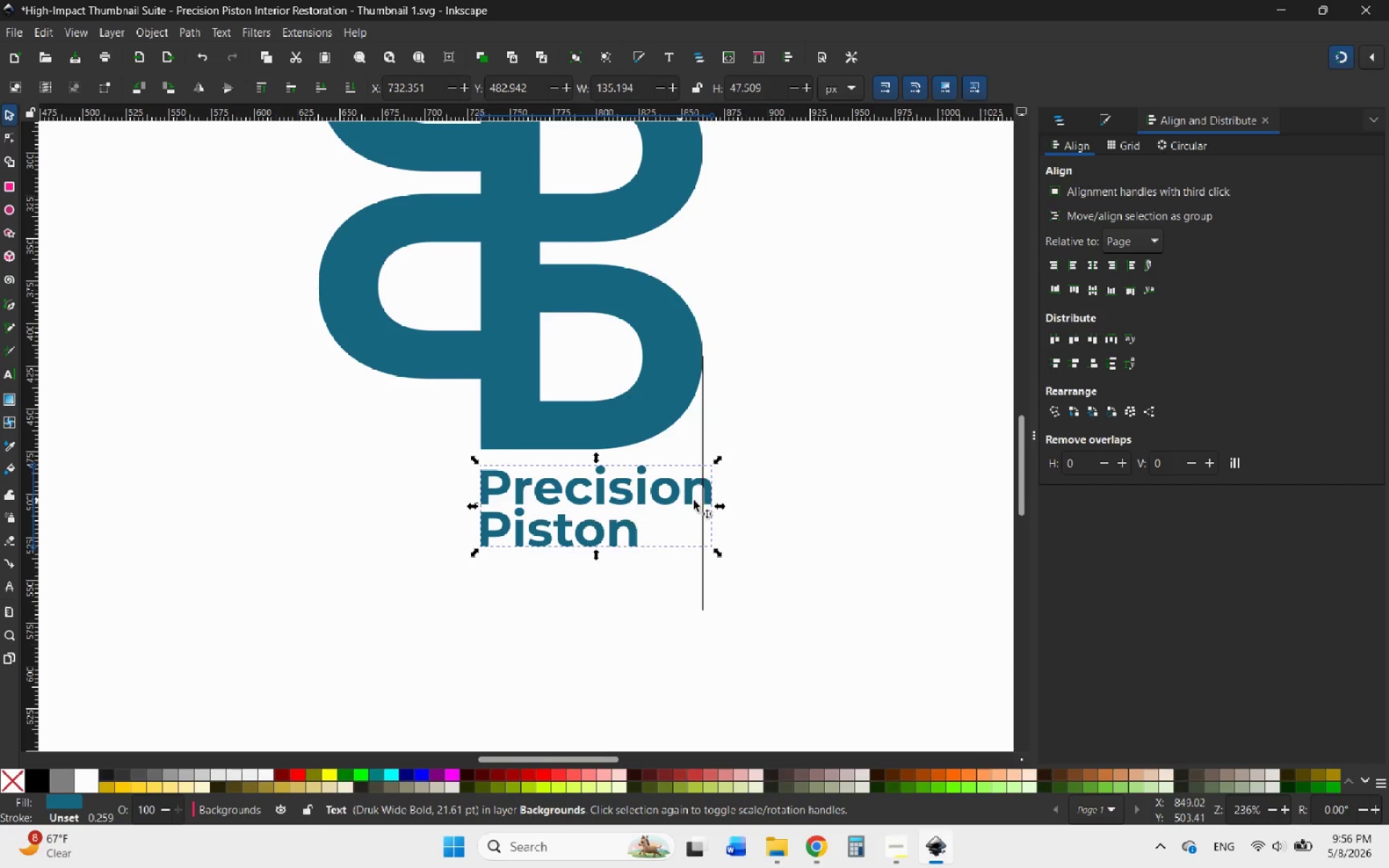 
hold_key(key=ControlLeft, duration=1.88)
left_click_drag(start_coordinate=[721, 506], to_coordinate=[711, 507])
 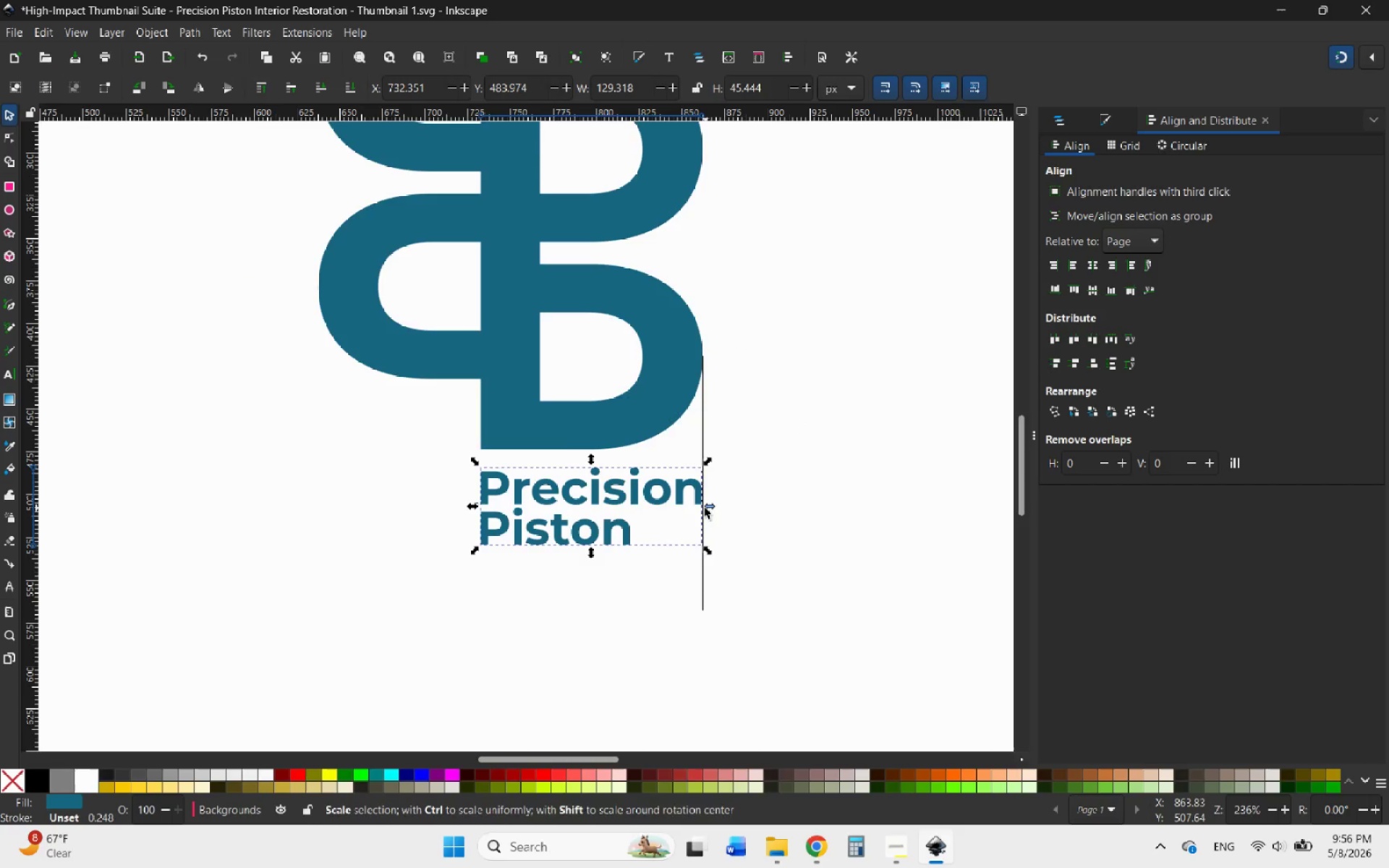 
hold_key(key=ControlLeft, duration=1.67)
scroll: coordinate [736, 413], scroll_direction: none, amount: 0.0
 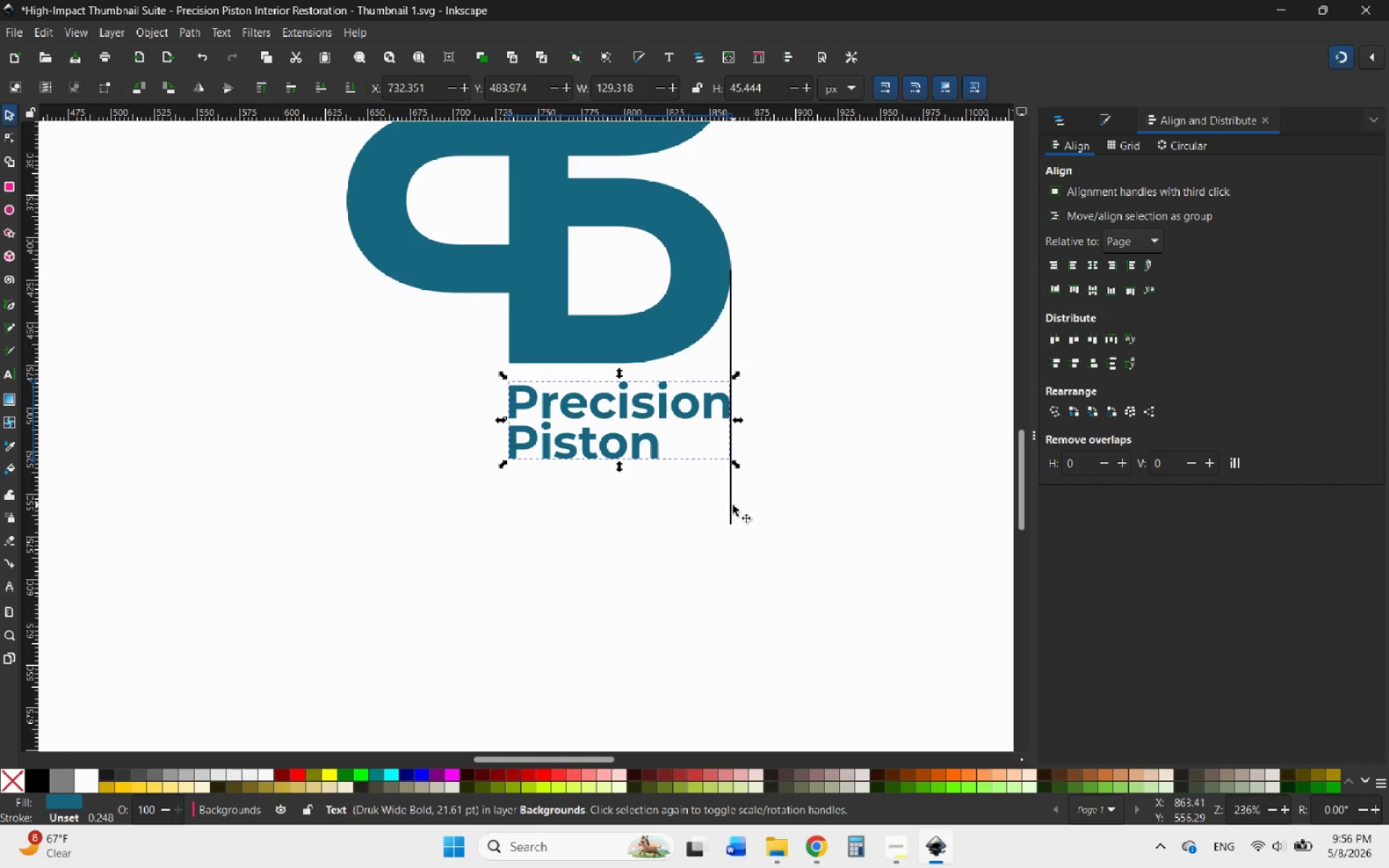 
left_click([733, 505])
 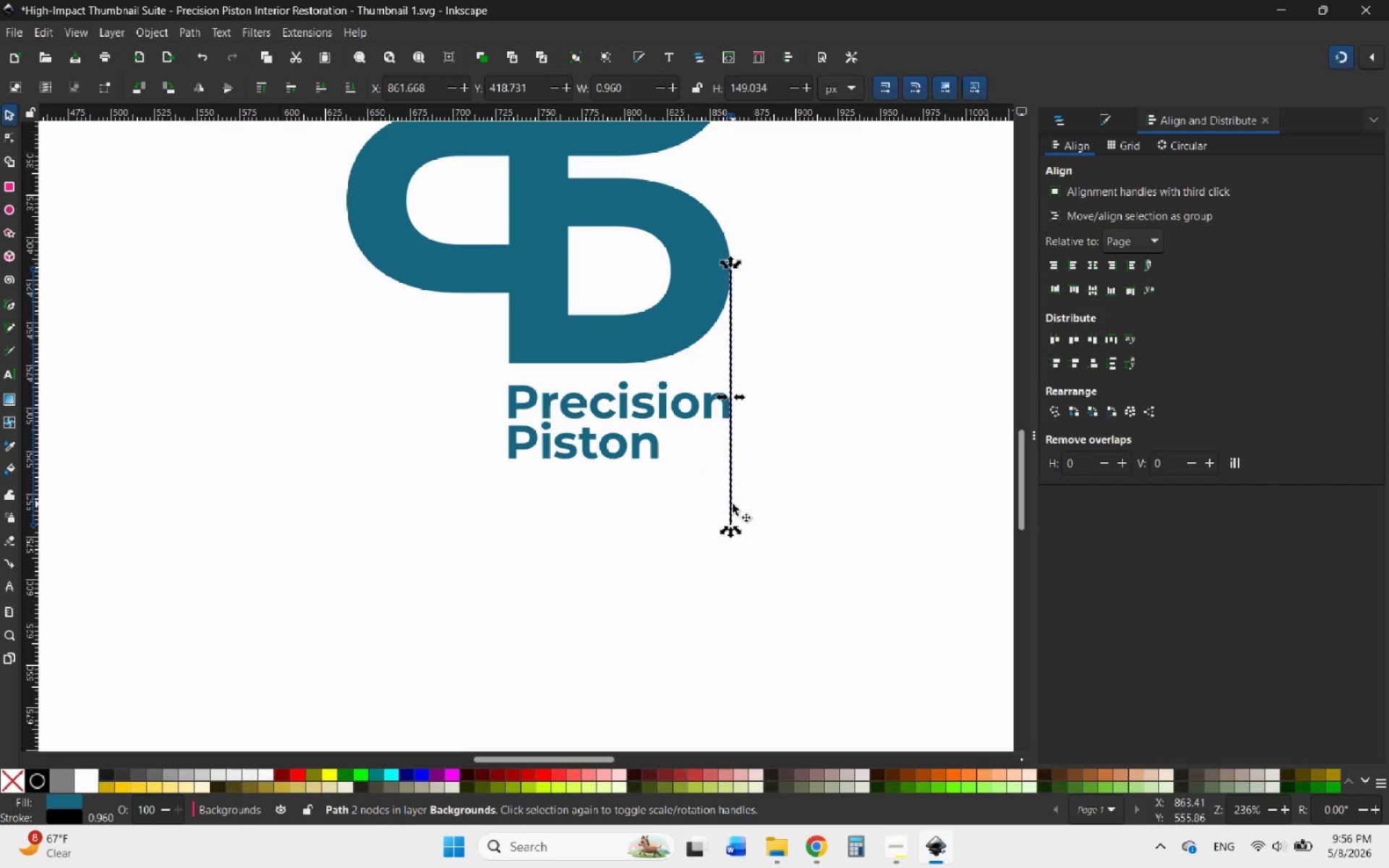 
key(Delete)
 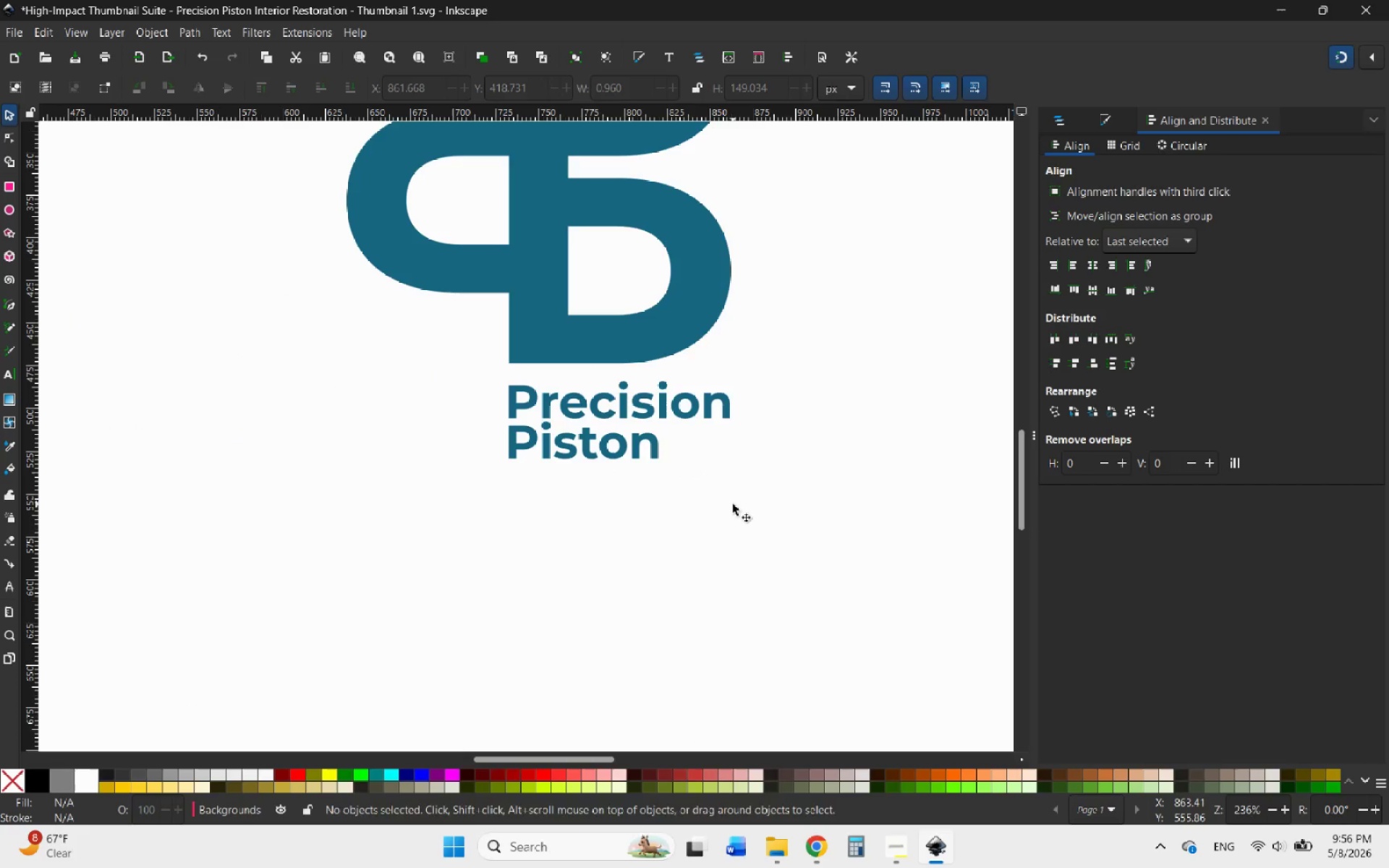 
hold_key(key=ControlLeft, duration=0.91)
scroll: coordinate [711, 519], scroll_direction: down, amount: 4.0
 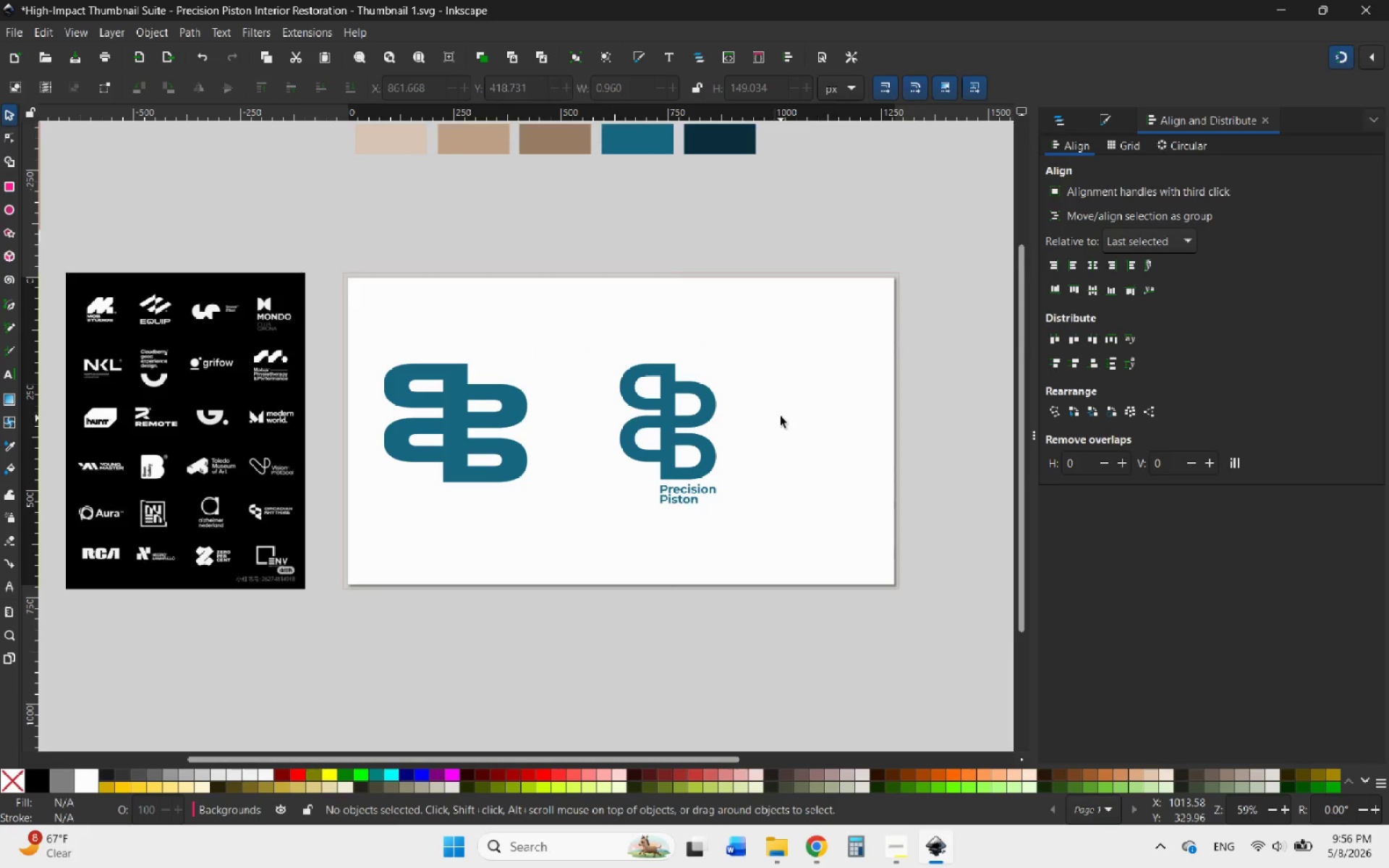 
hold_key(key=ControlLeft, duration=0.88)
scroll: coordinate [751, 411], scroll_direction: up, amount: 1.0
 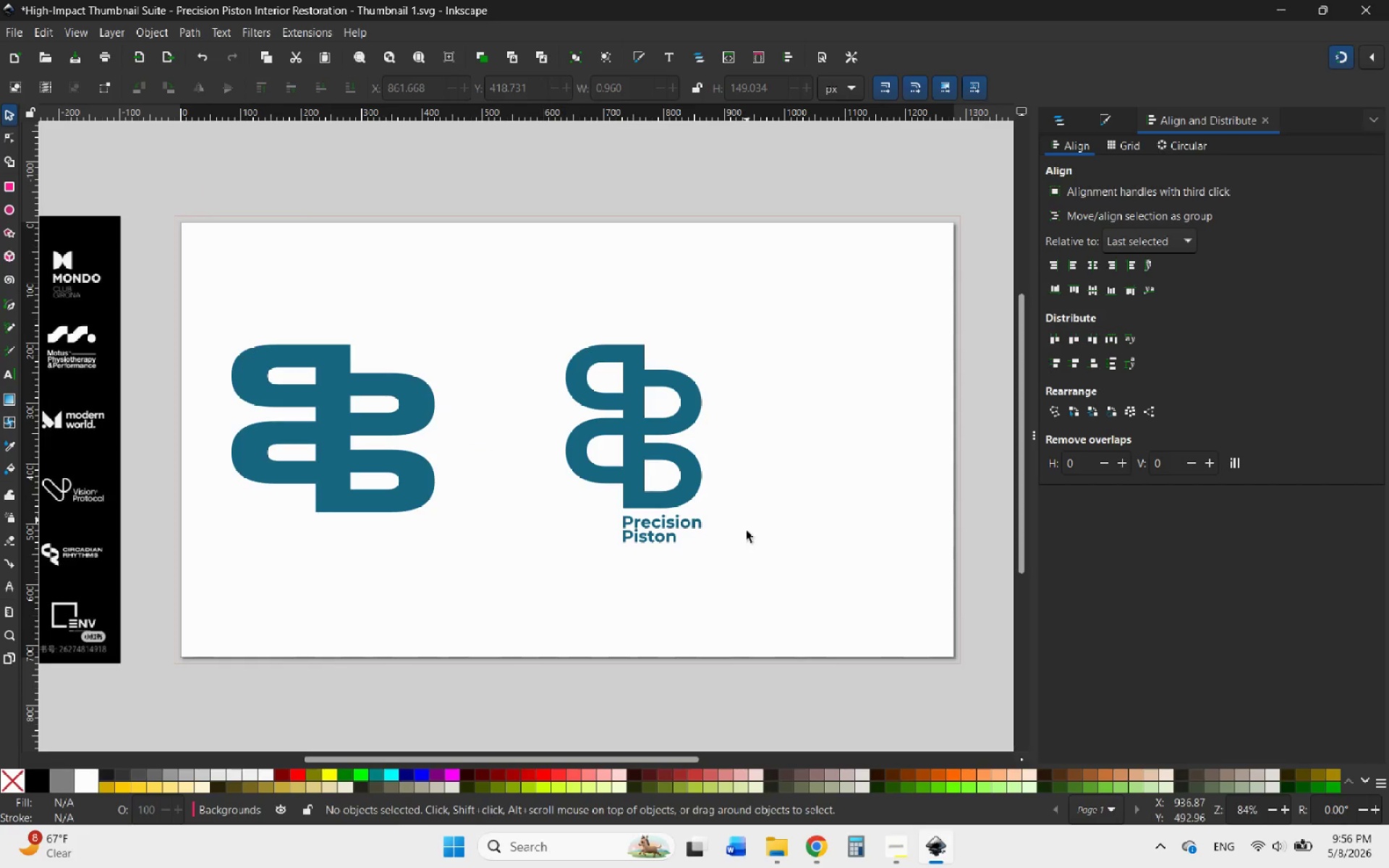 
left_click_drag(start_coordinate=[747, 557], to_coordinate=[509, 304])
 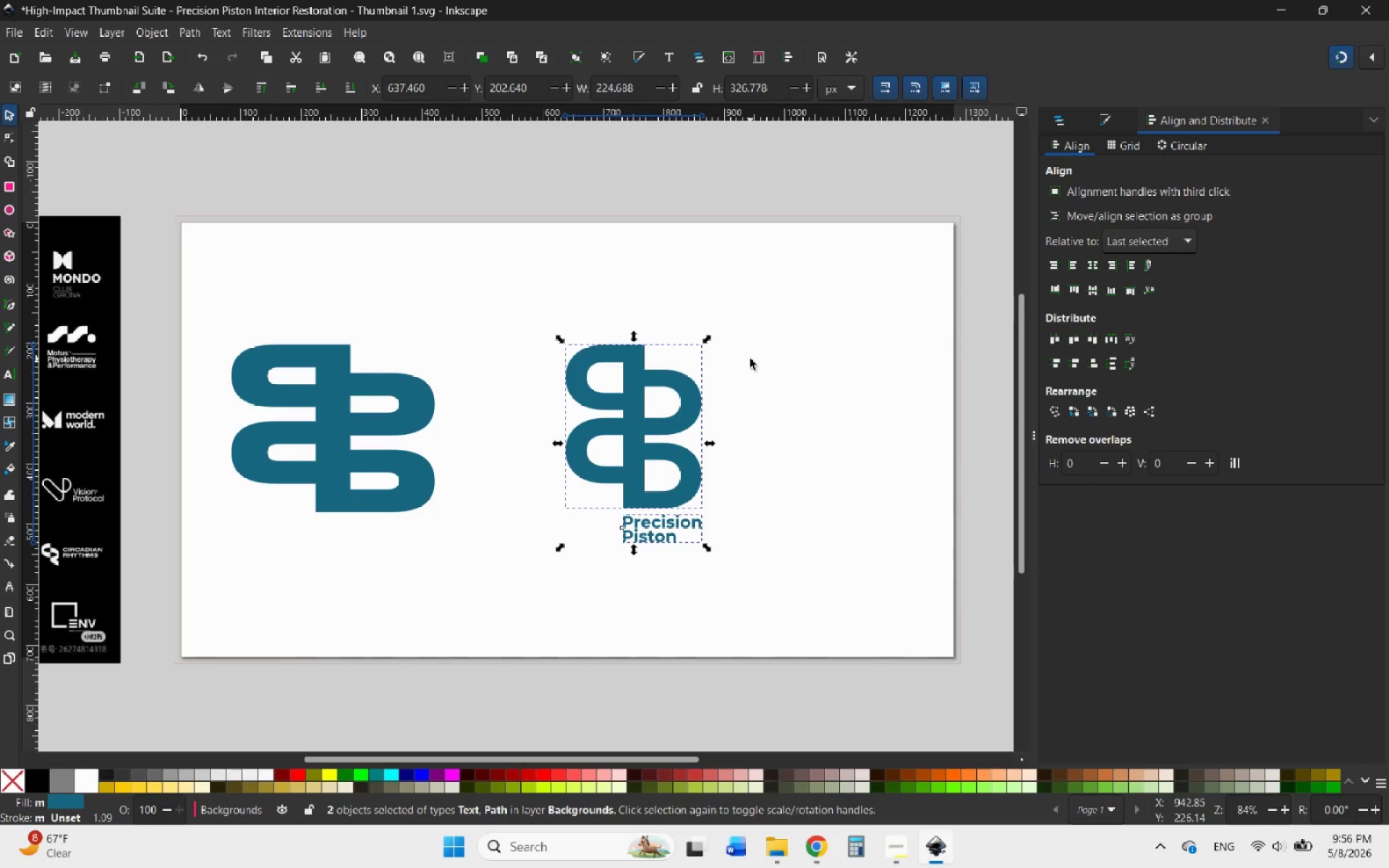 
left_click([381, 420])
 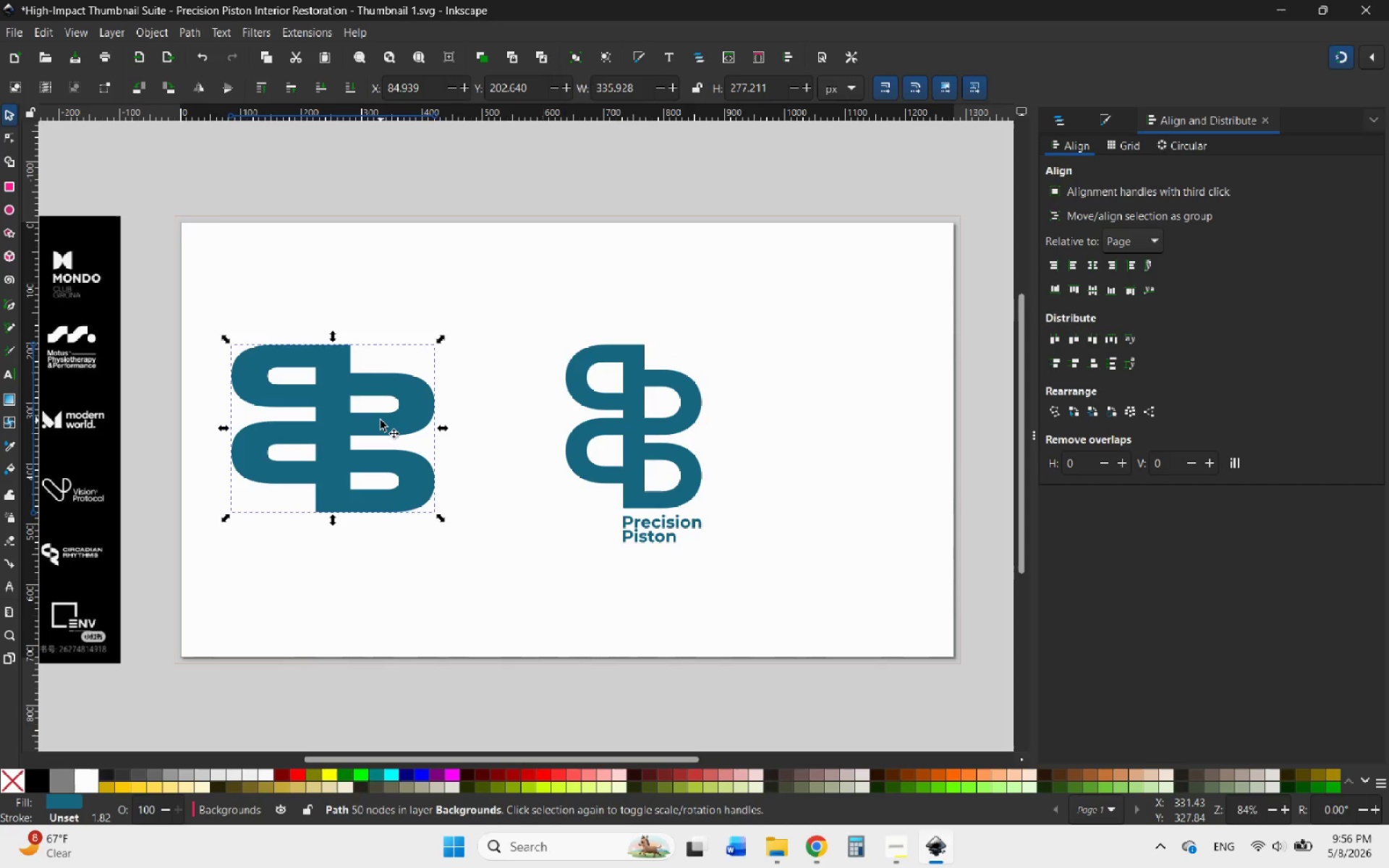 
key(Delete)
 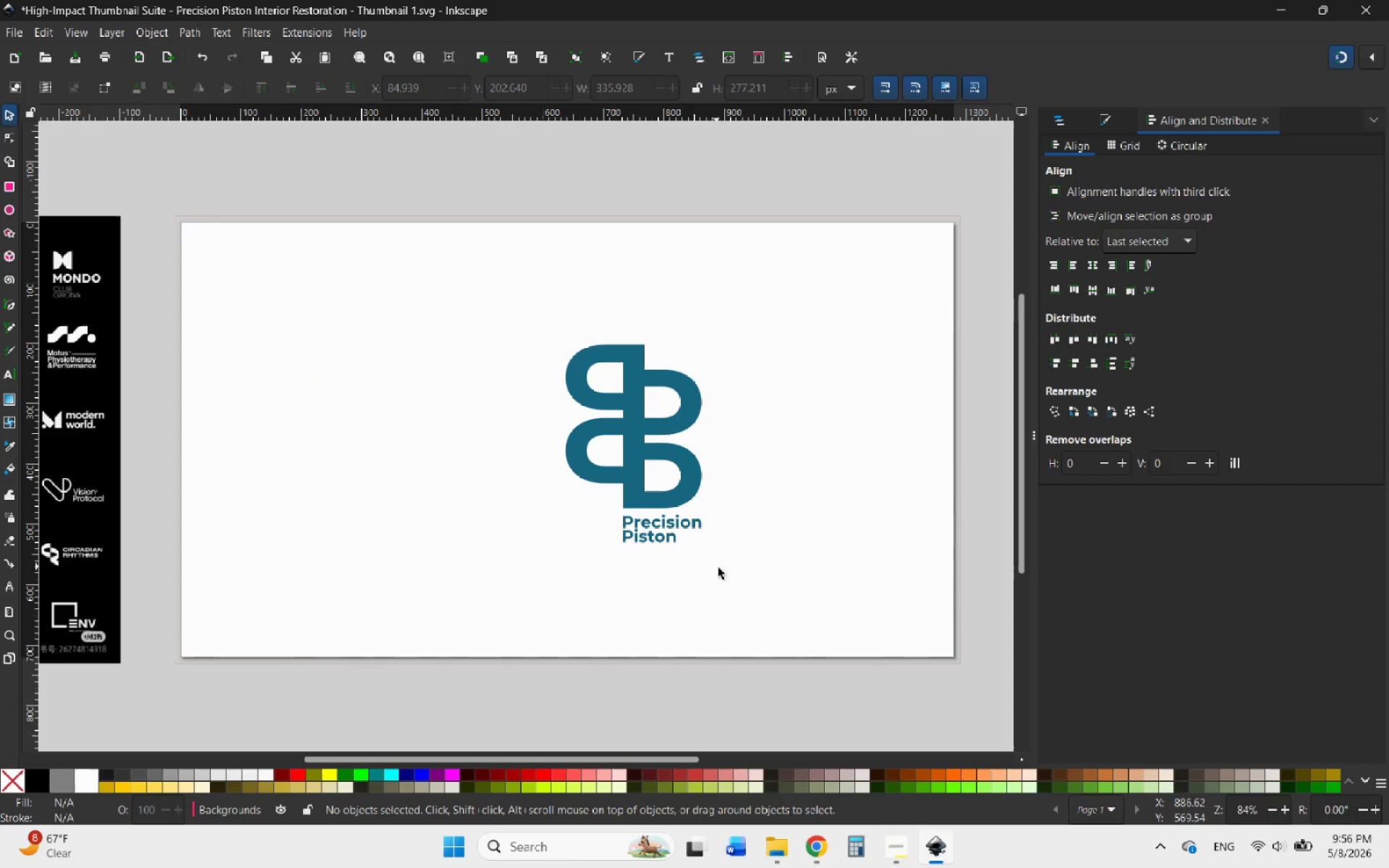 
left_click_drag(start_coordinate=[743, 584], to_coordinate=[464, 289])
 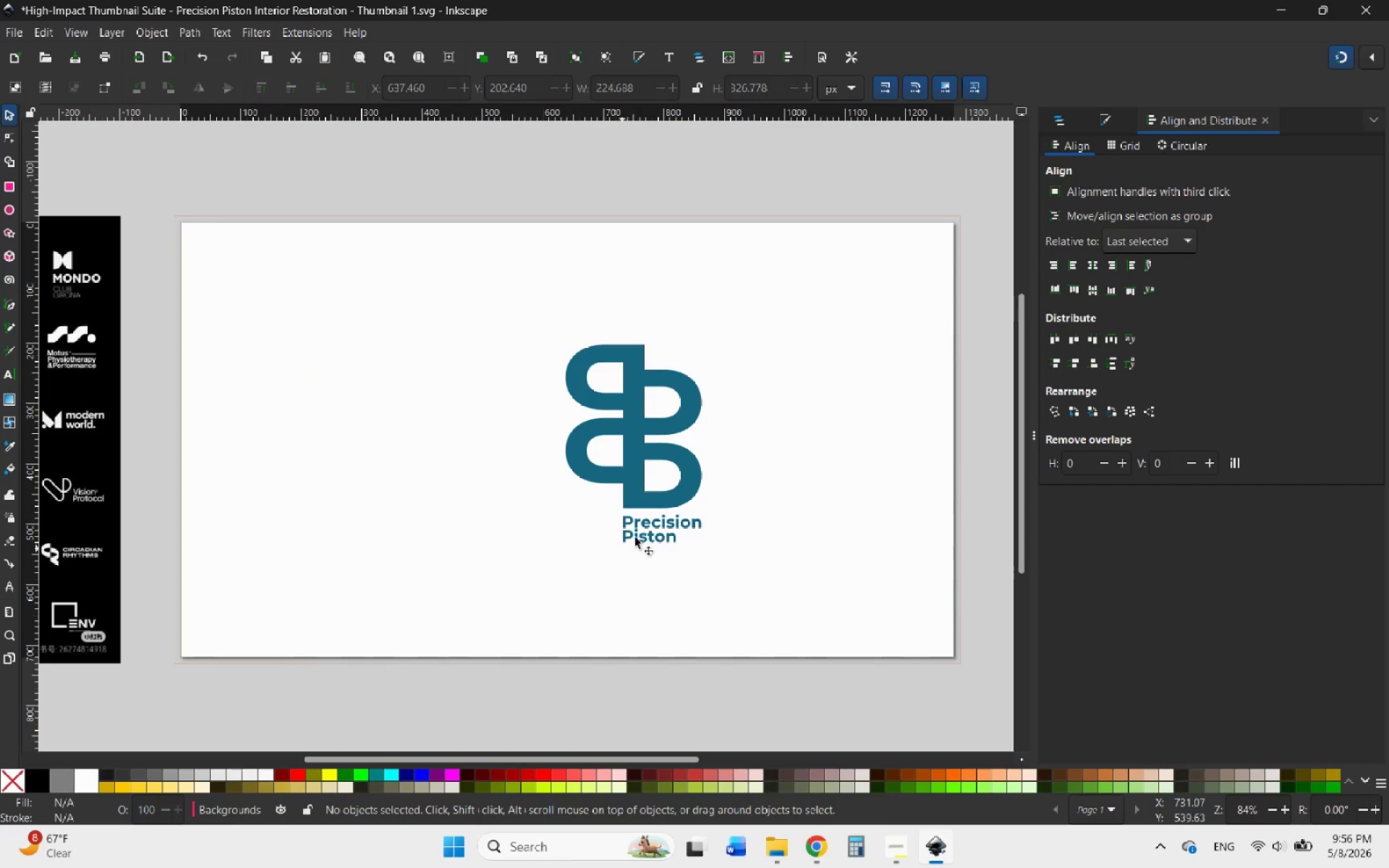 
left_click([643, 528])
 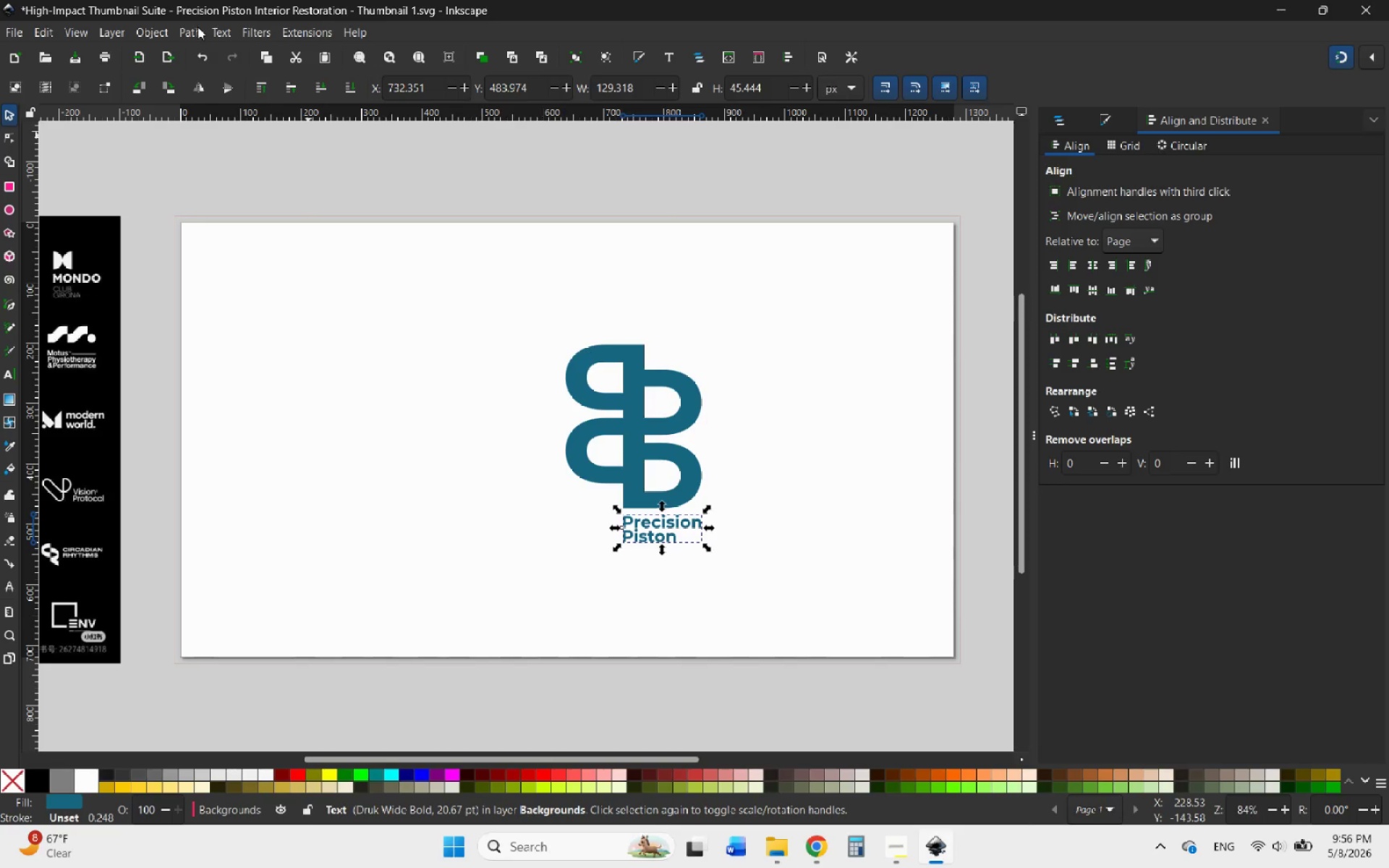 
left_click([154, 33])
 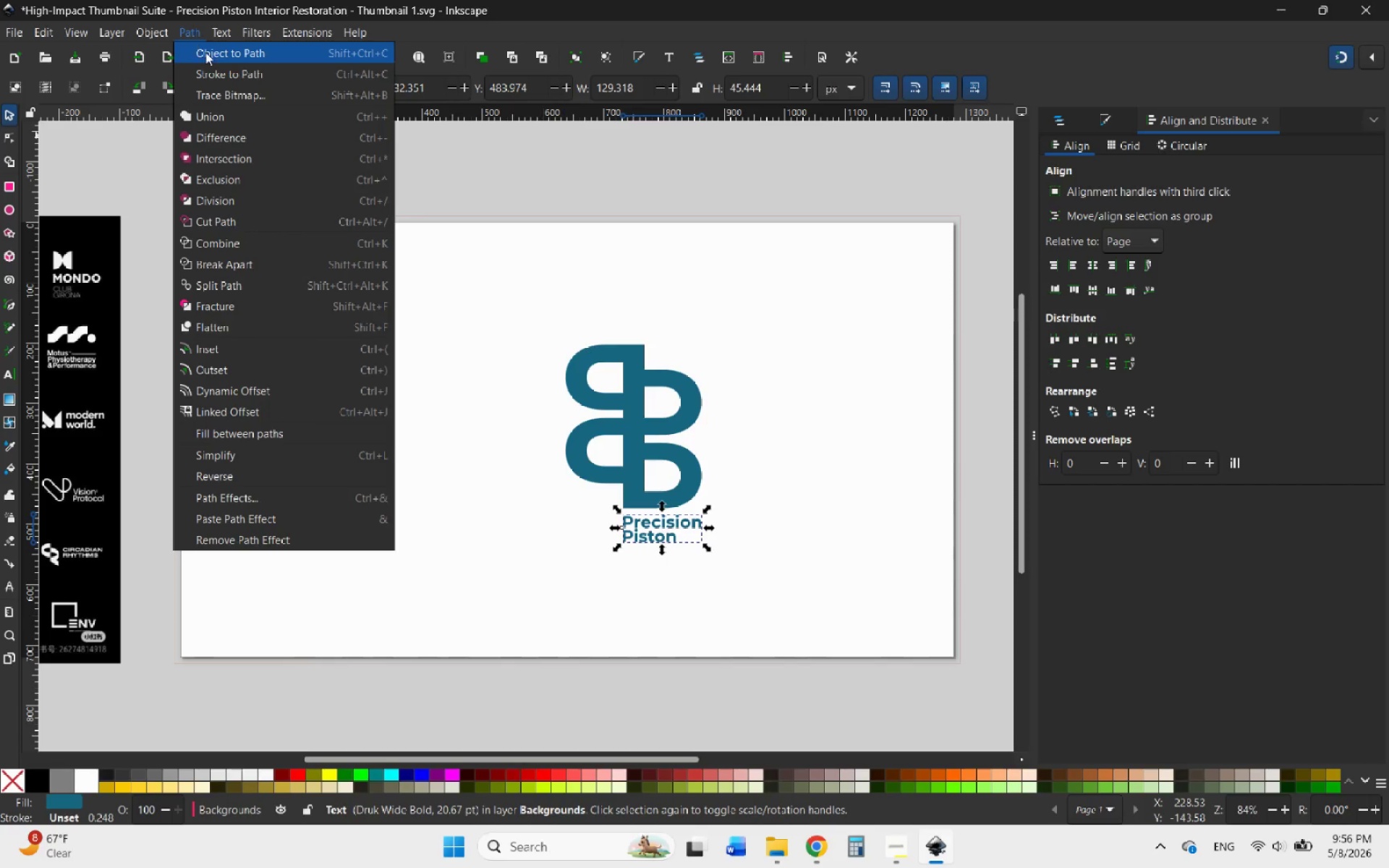 
left_click([224, 54])
 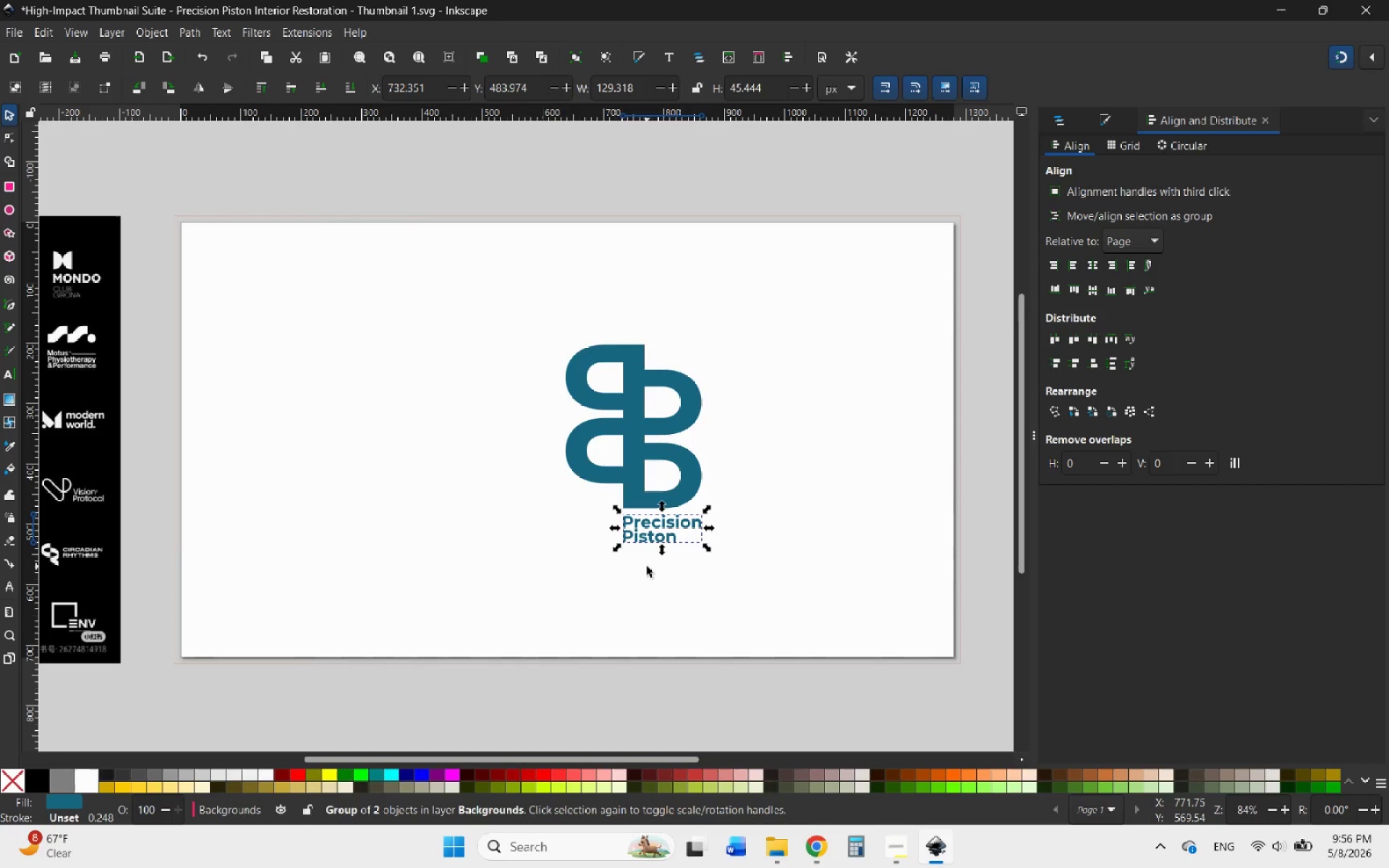 
hold_key(key=ControlLeft, duration=0.58)
scroll: coordinate [640, 491], scroll_direction: up, amount: 2.0
 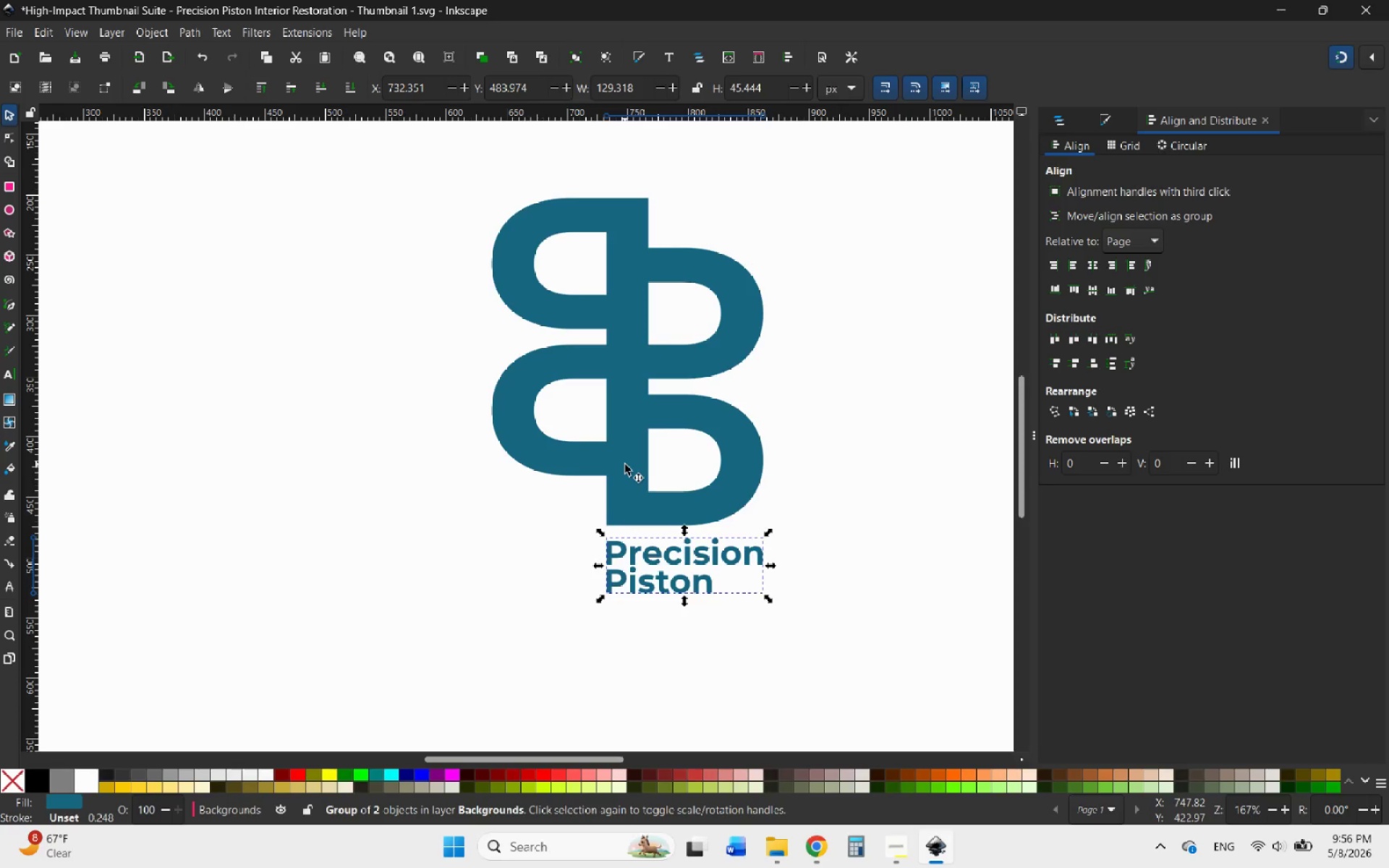 
hold_key(key=ShiftLeft, duration=0.48)
left_click([625, 464])
 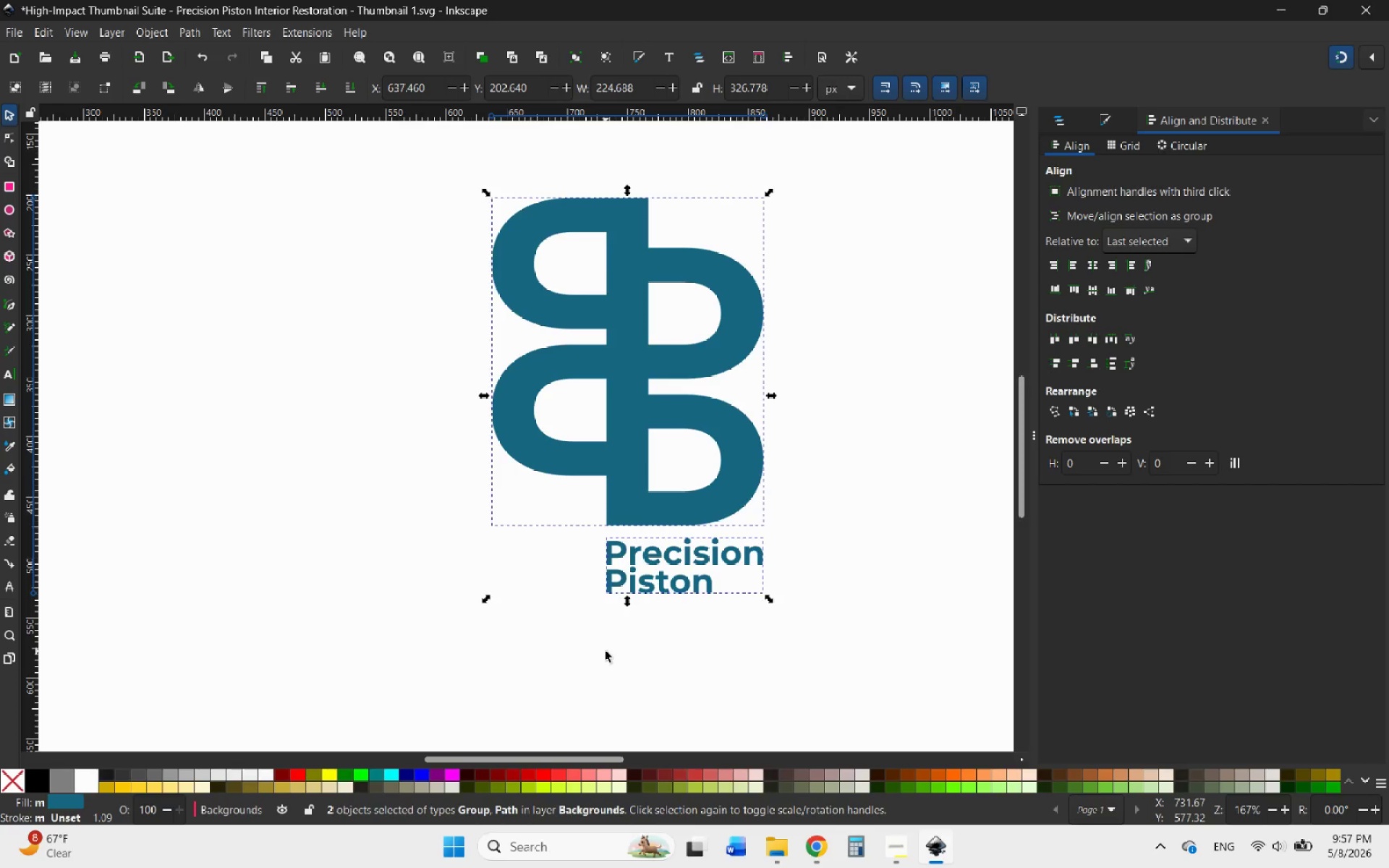 
wait(29.69)
 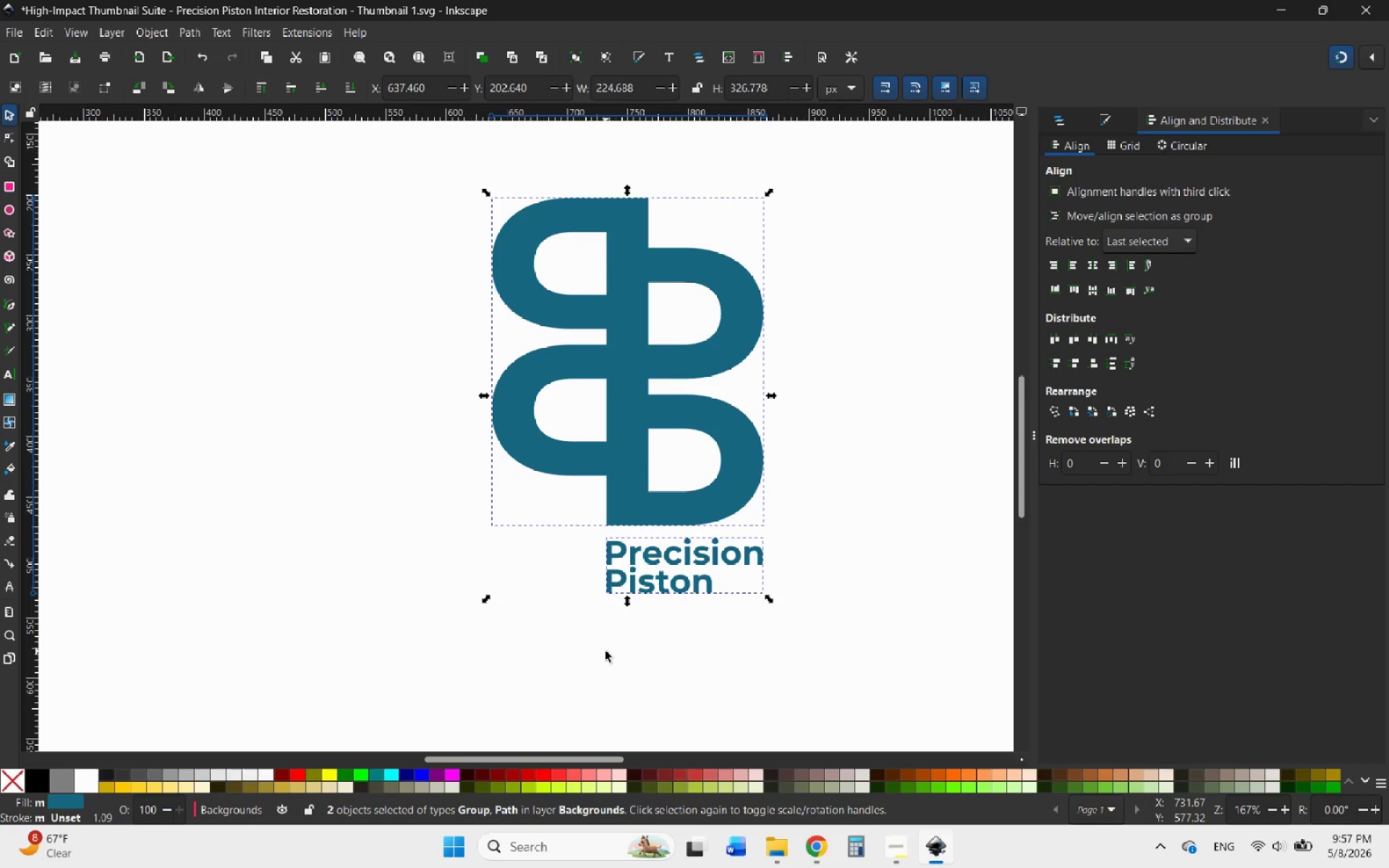 
left_click([687, 632])
 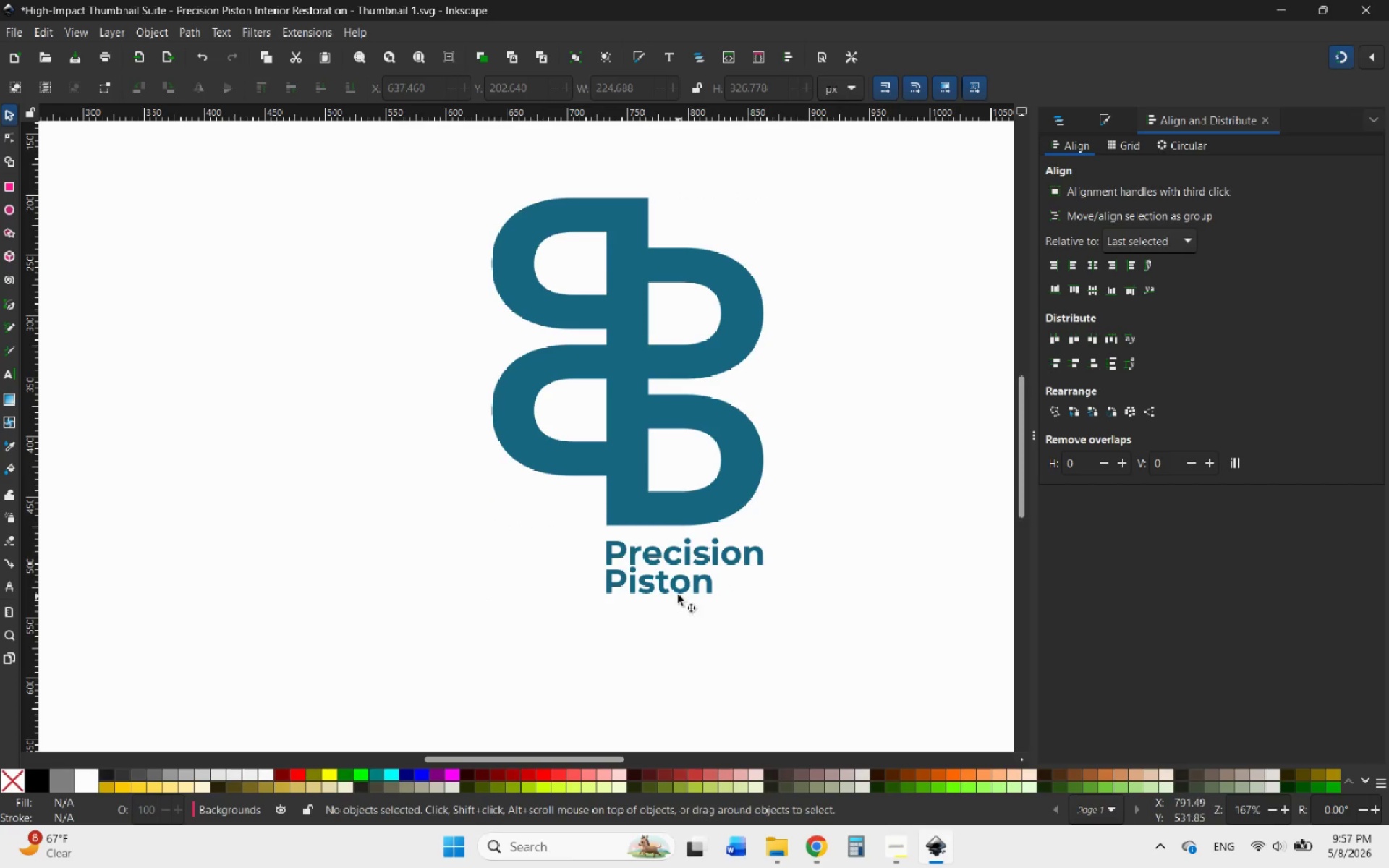 
left_click([678, 591])
 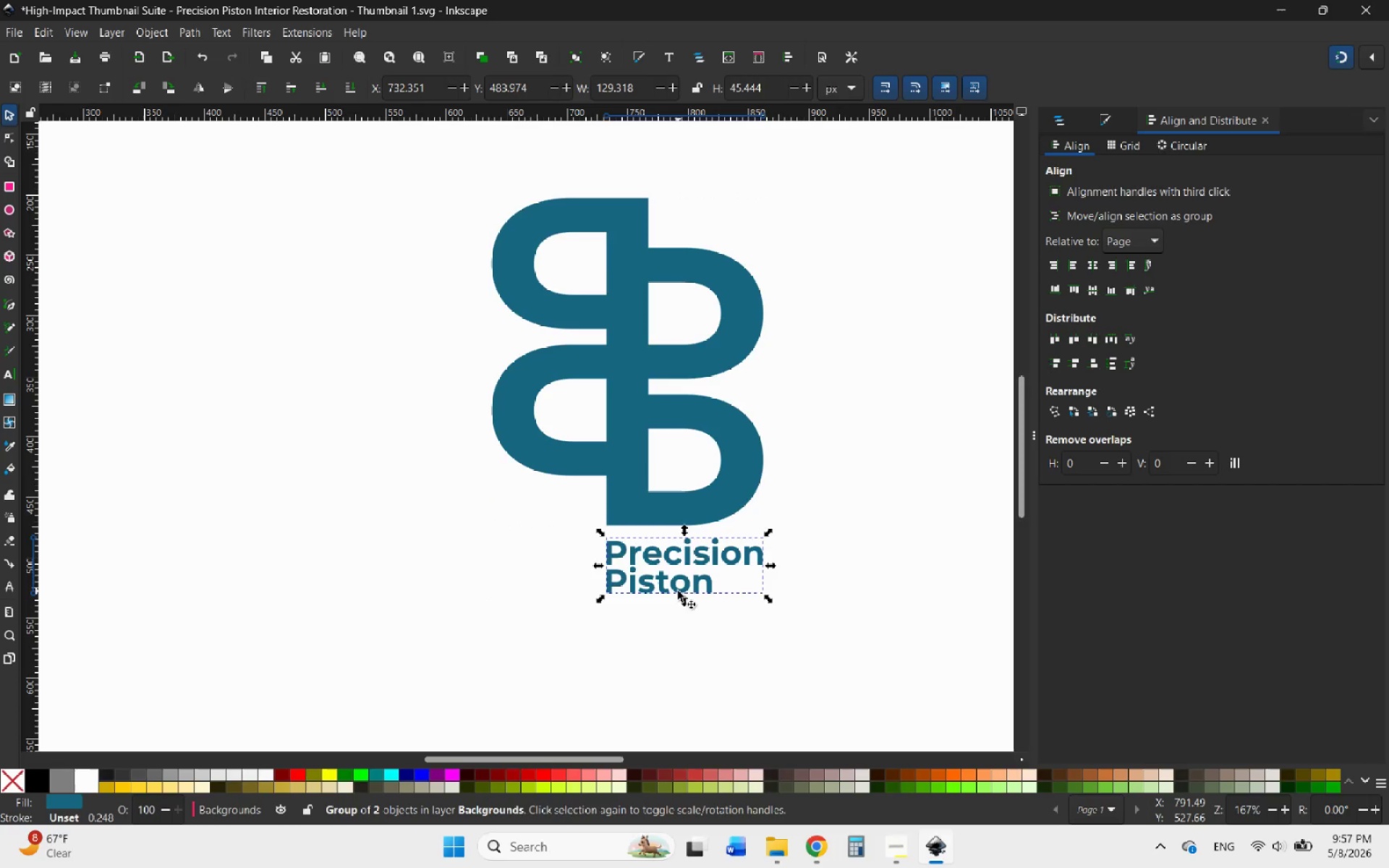 
wait(6.2)
 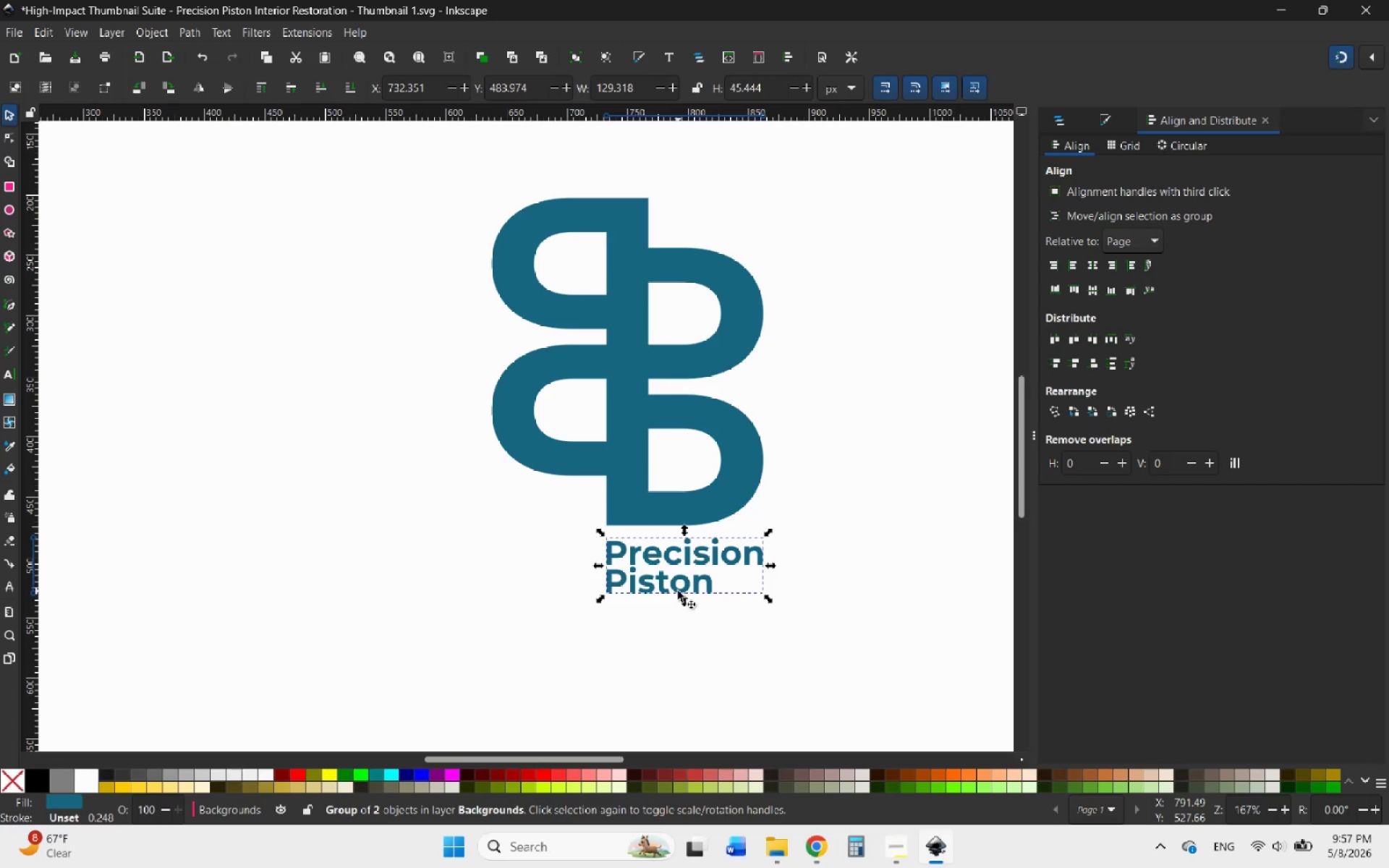 
double_click([678, 591])
 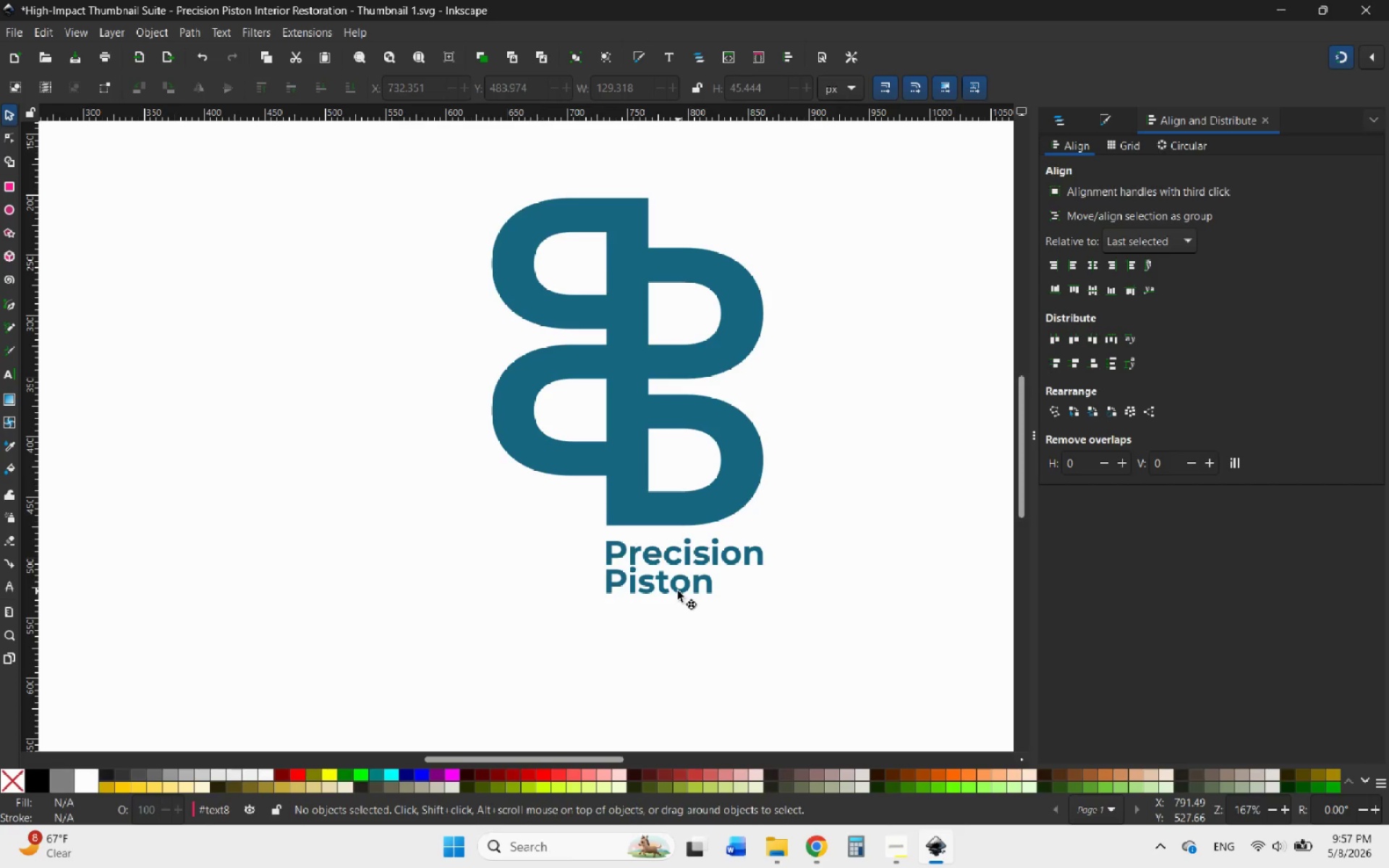 
left_click([678, 591])
 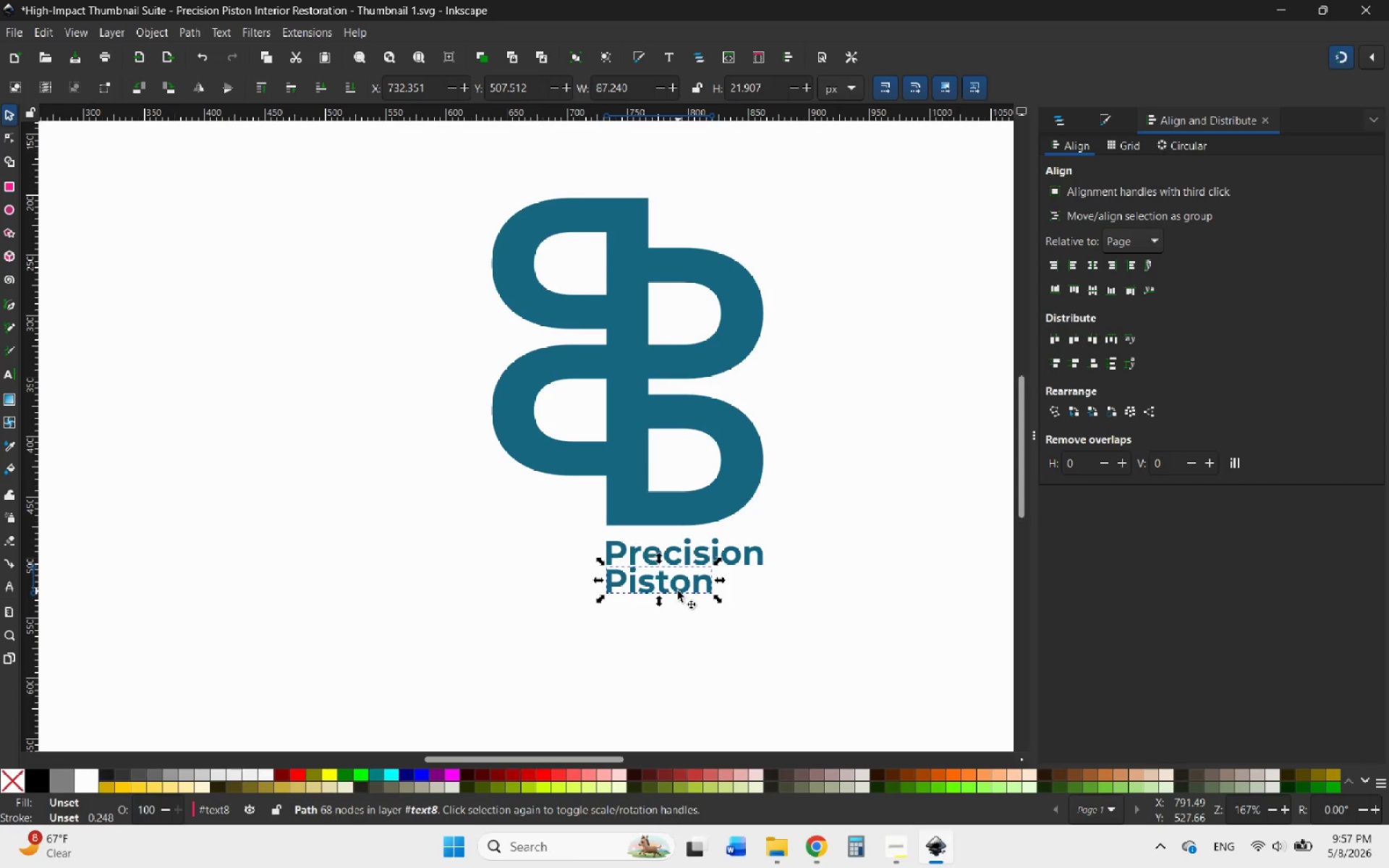 
hold_key(key=ControlLeft, duration=0.58)
 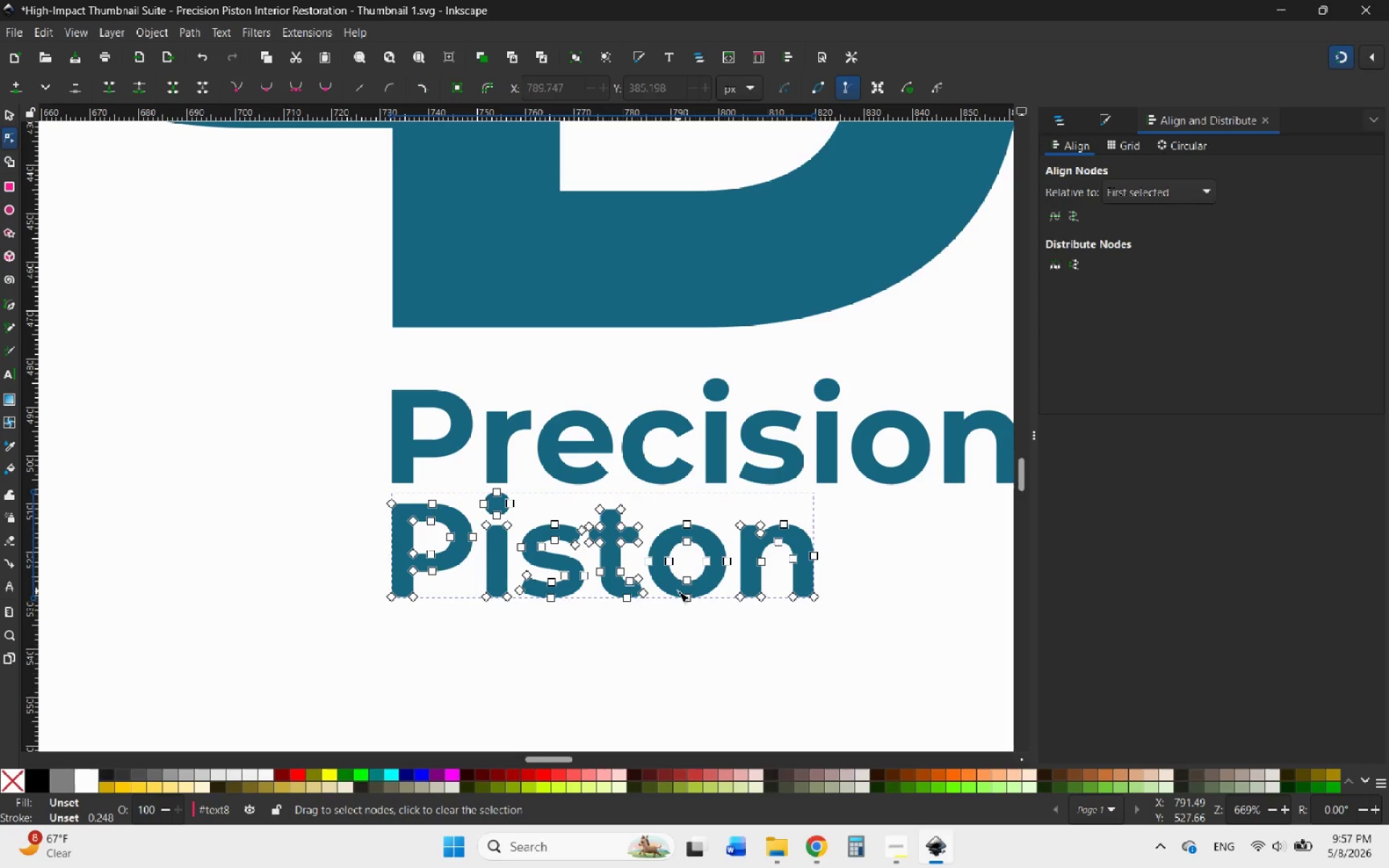 
left_click([678, 591])
 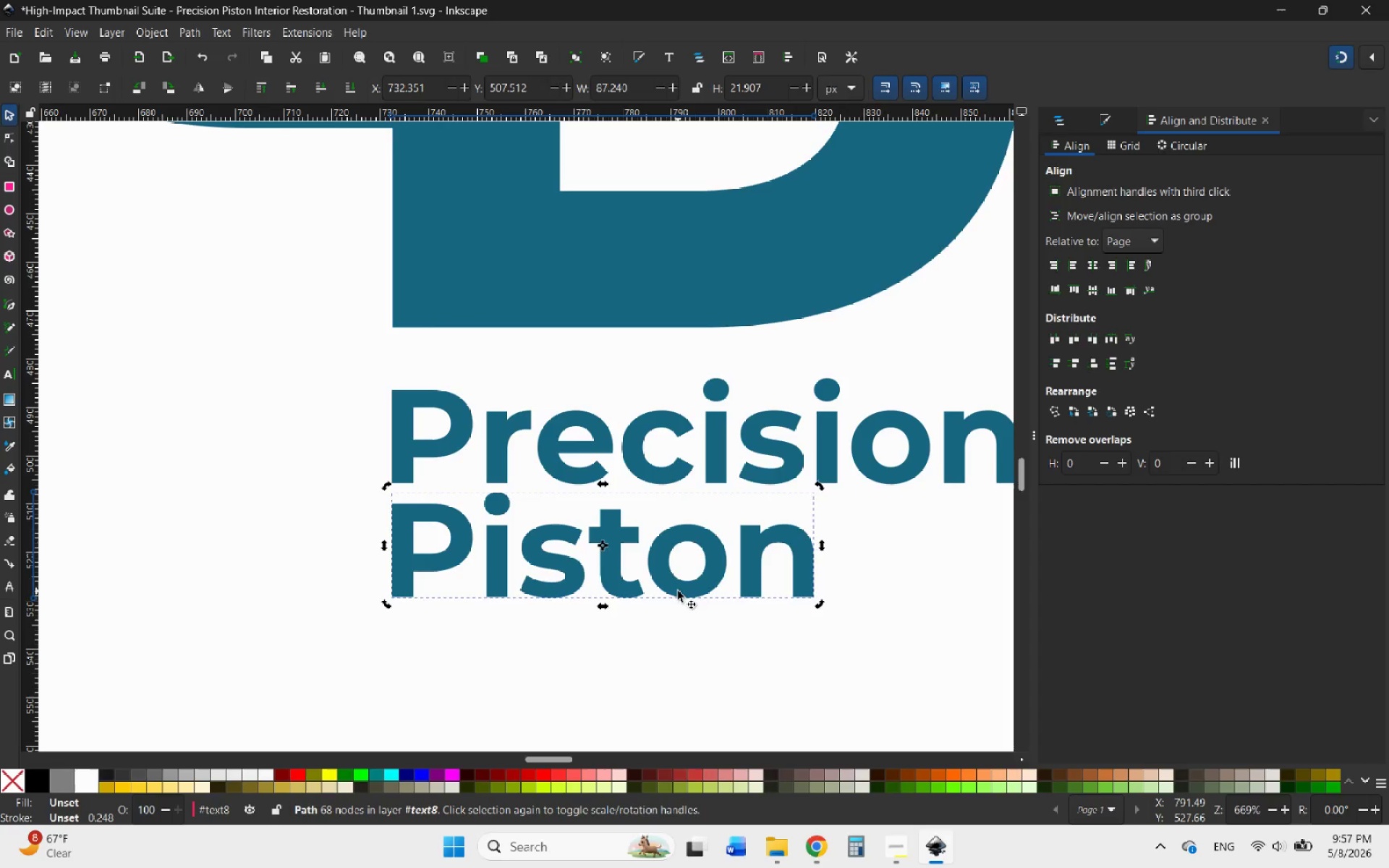 
scroll: coordinate [678, 591], scroll_direction: up, amount: 4.0
 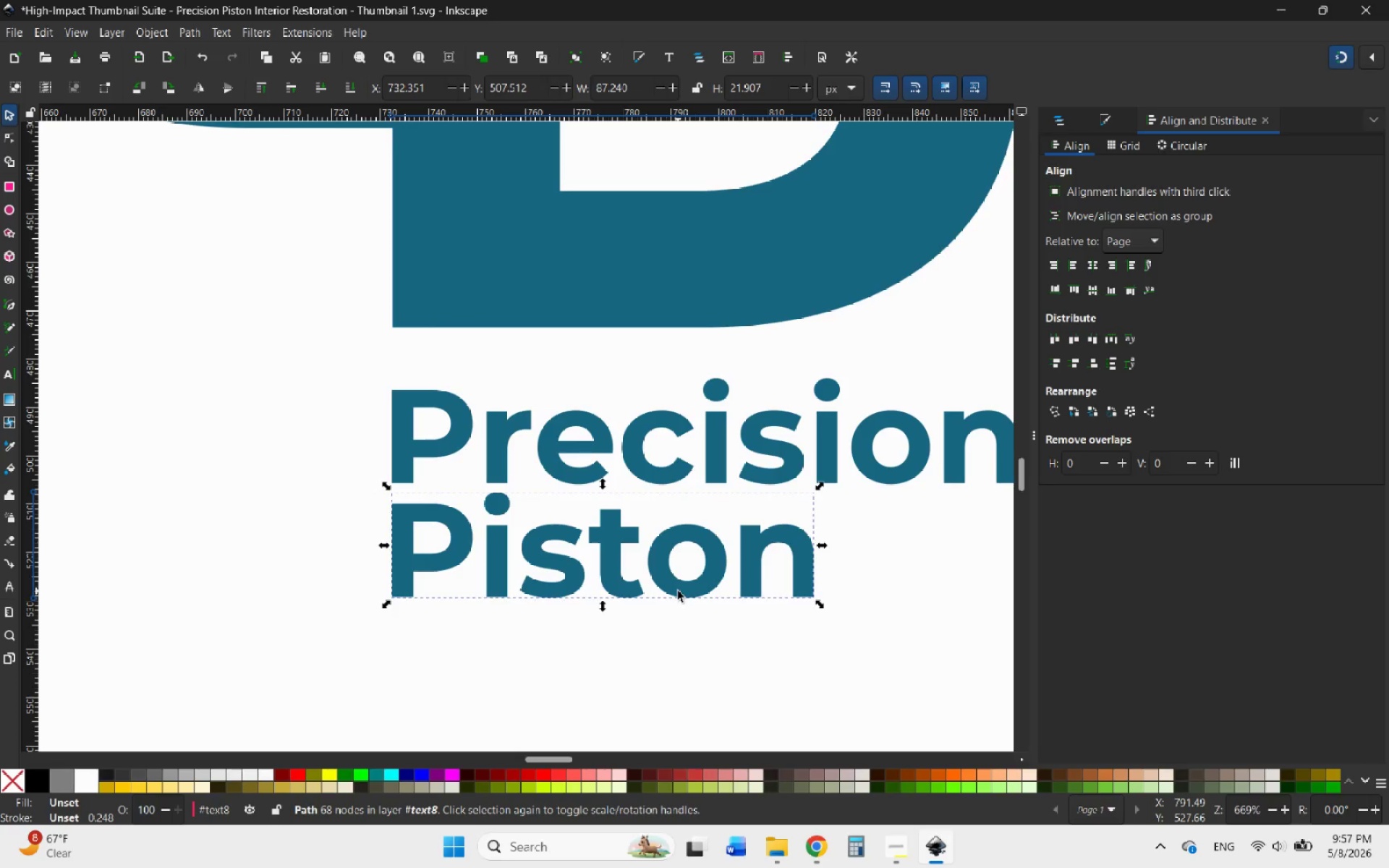 
double_click([678, 591])
 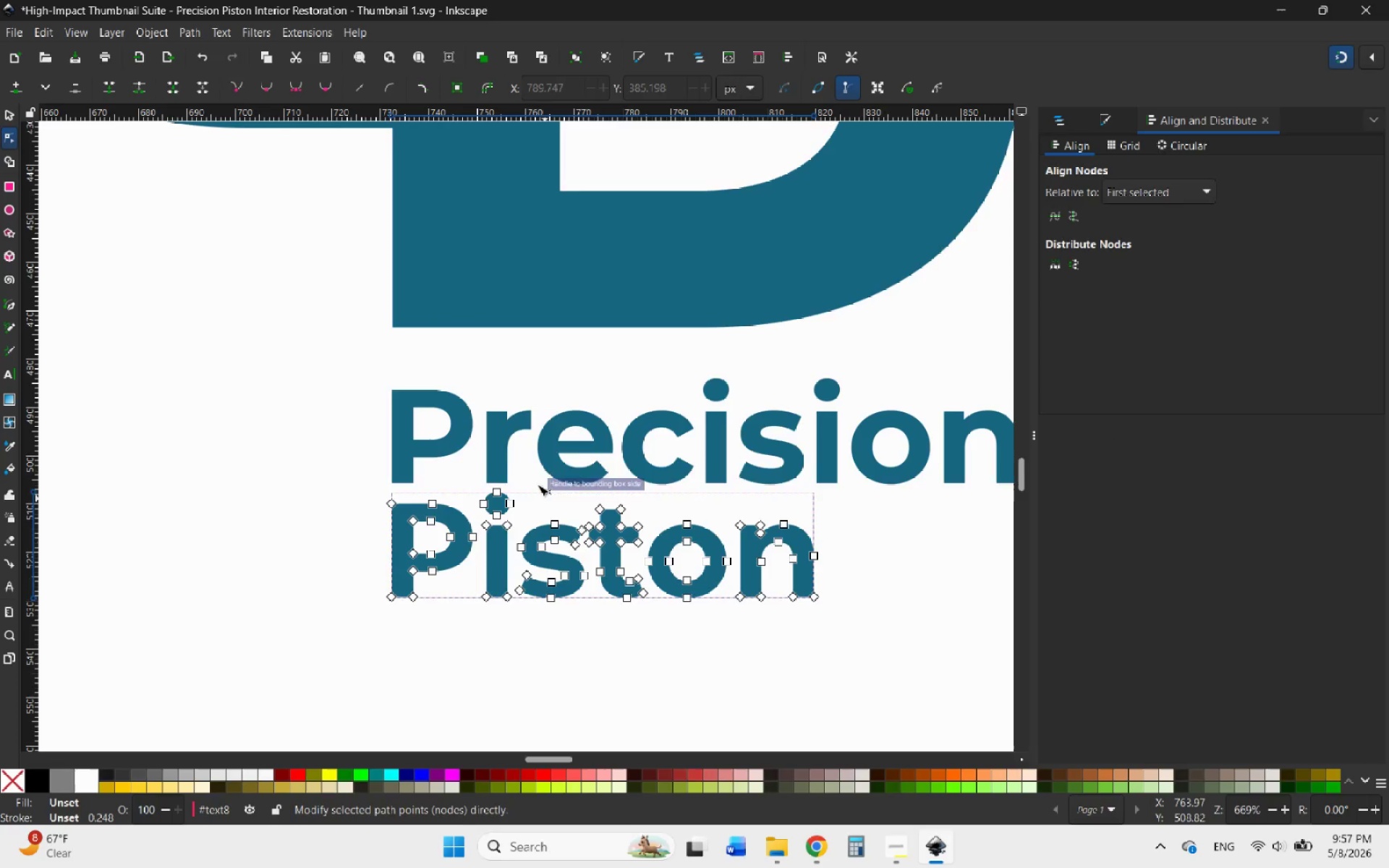 
left_click([503, 449])
 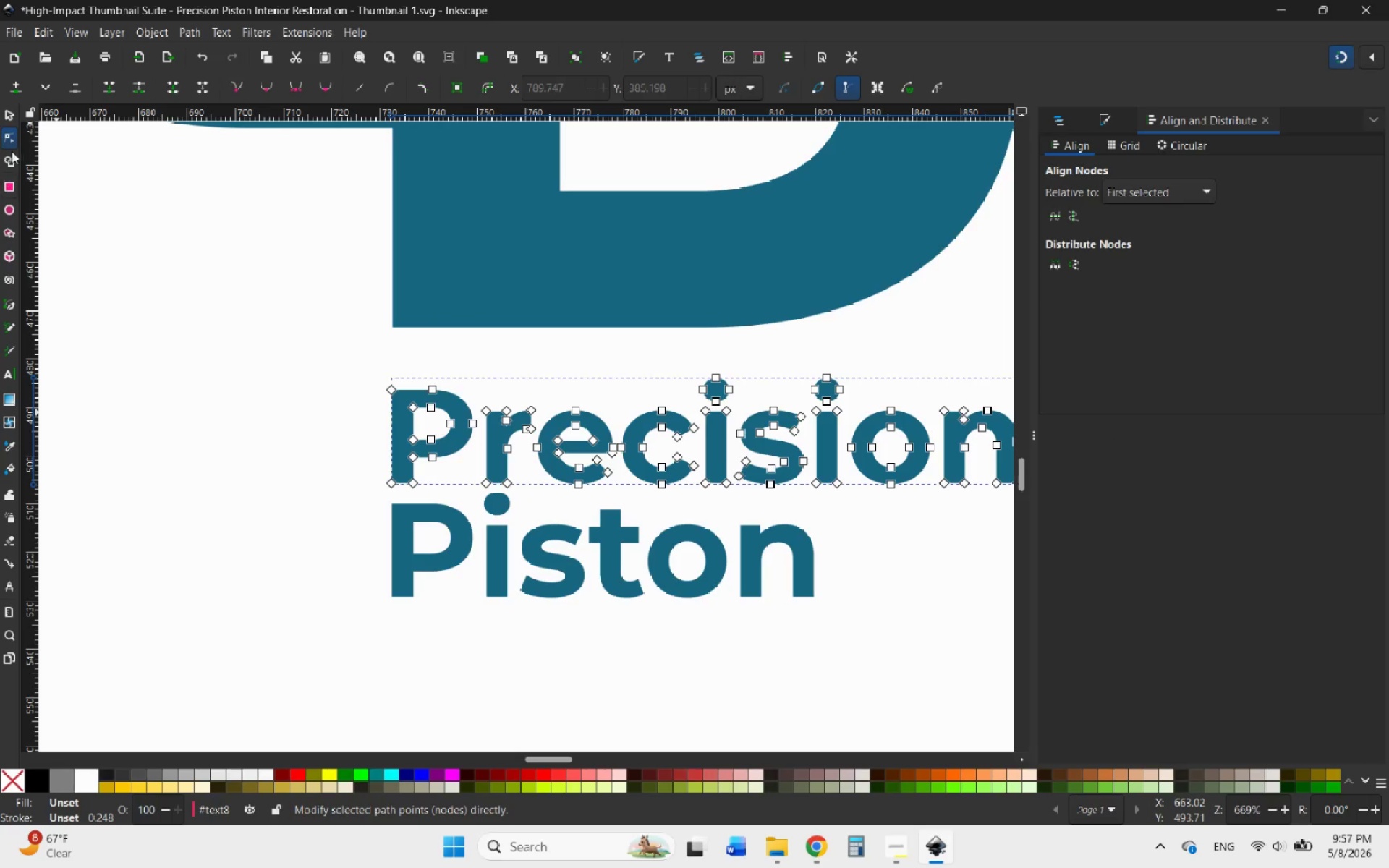 
left_click([12, 118])
 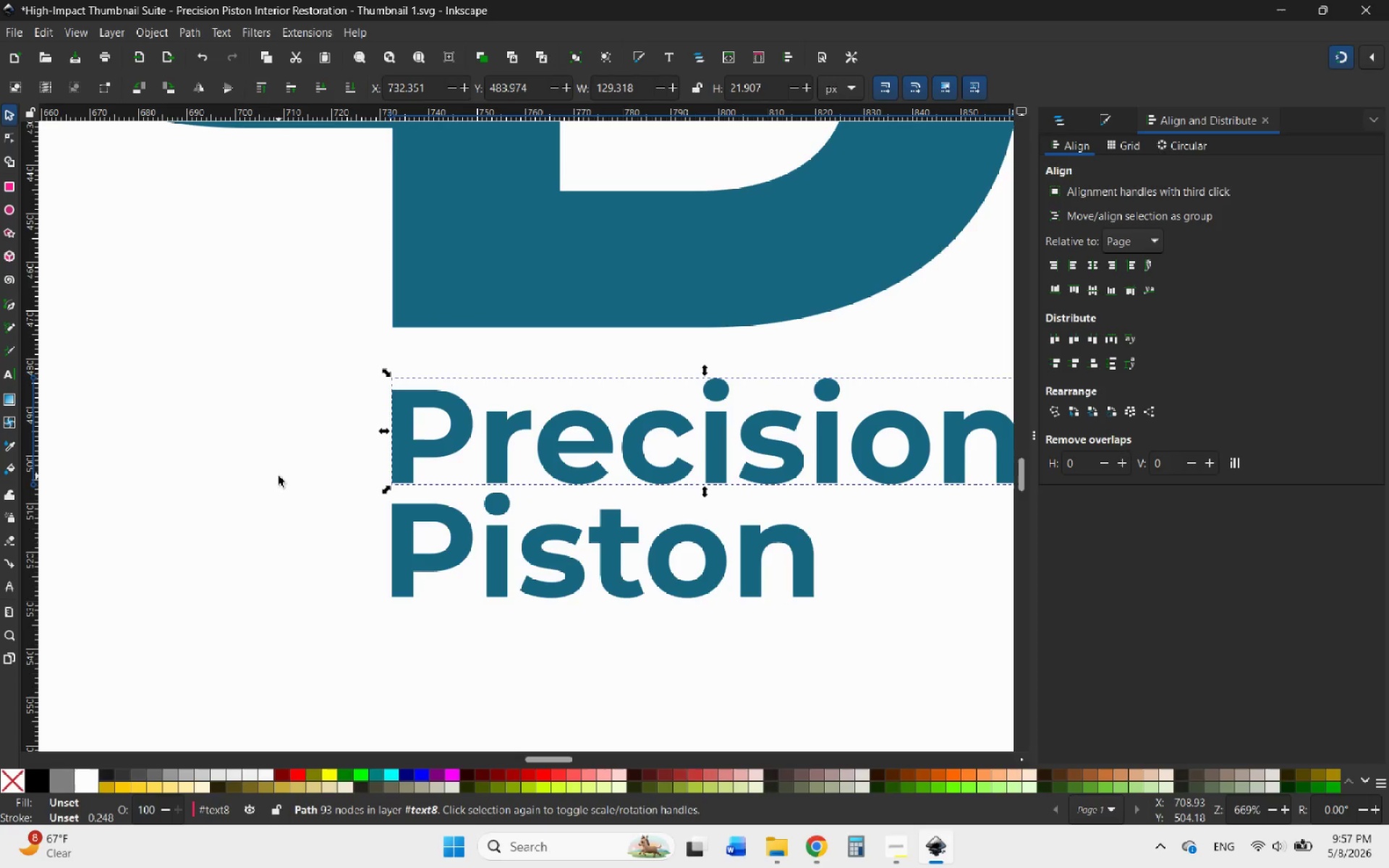 
double_click([279, 476])
 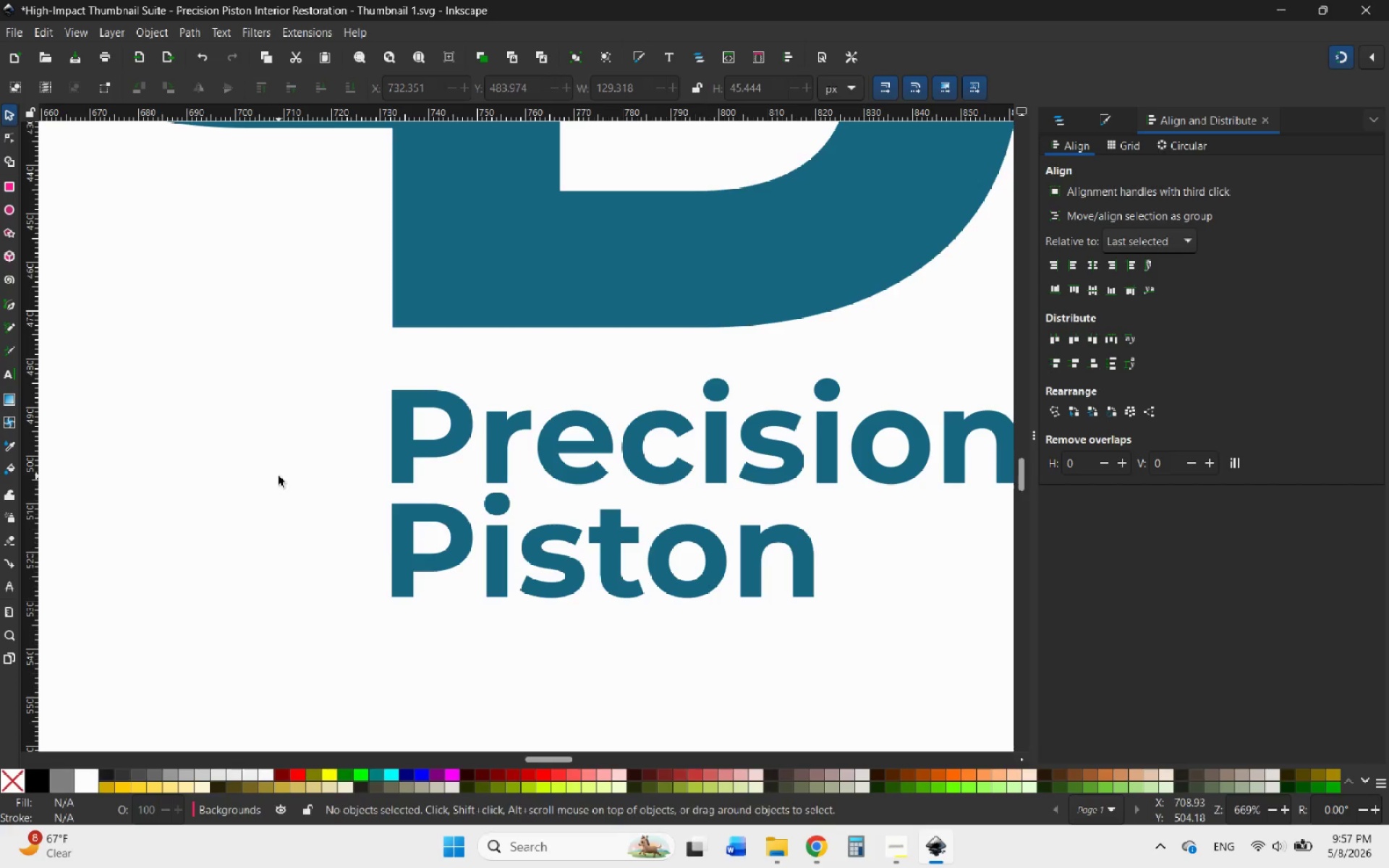 
hold_key(key=ControlLeft, duration=1.62)
scroll: coordinate [574, 624], scroll_direction: down, amount: 6.0
 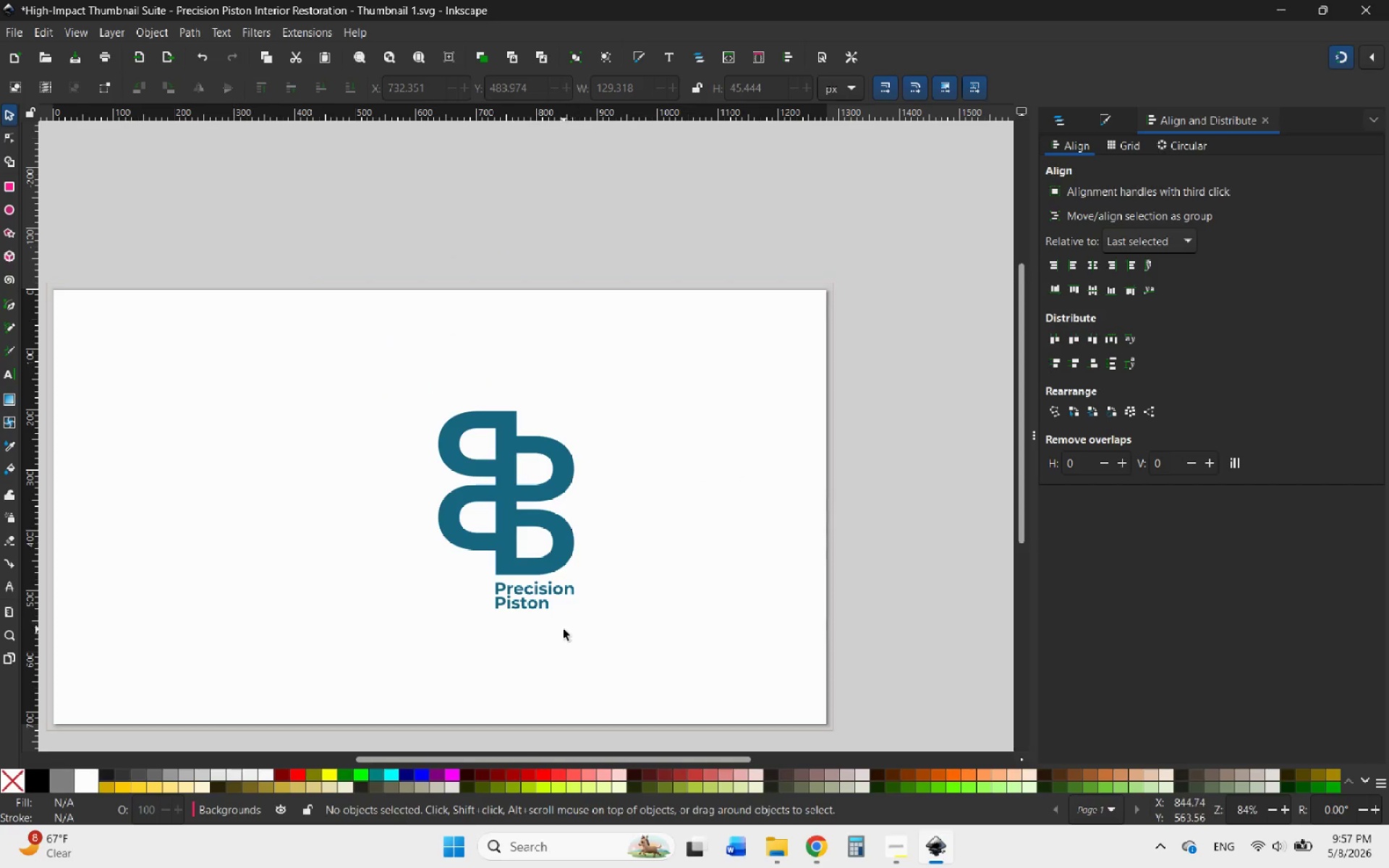 
hold_key(key=ControlLeft, duration=1.11)
scroll: coordinate [727, 519], scroll_direction: down, amount: 2.0
 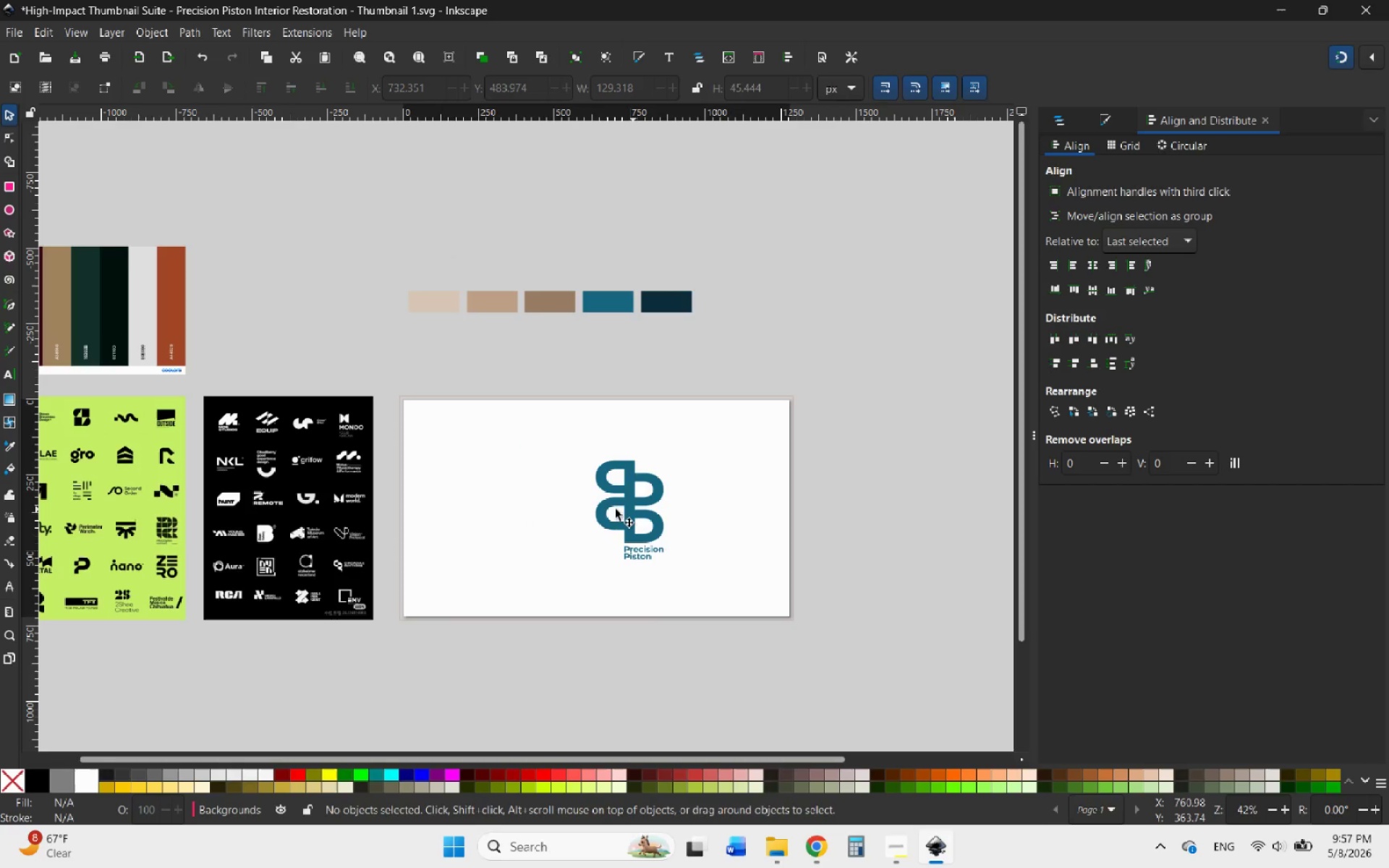 
hold_key(key=ControlLeft, duration=0.69)
scroll: coordinate [522, 540], scroll_direction: up, amount: 2.0
 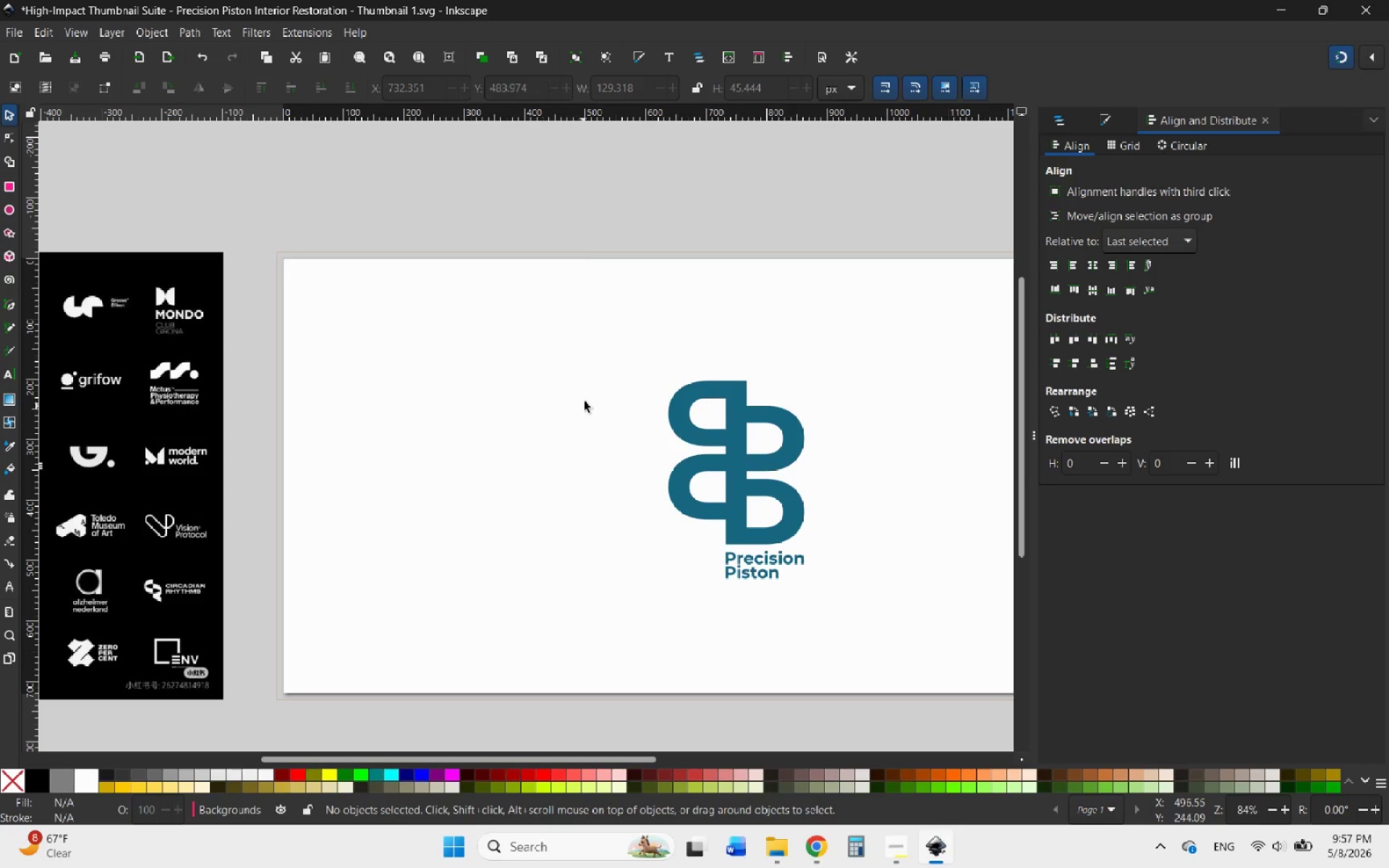 
left_click_drag(start_coordinate=[597, 344], to_coordinate=[849, 639])
 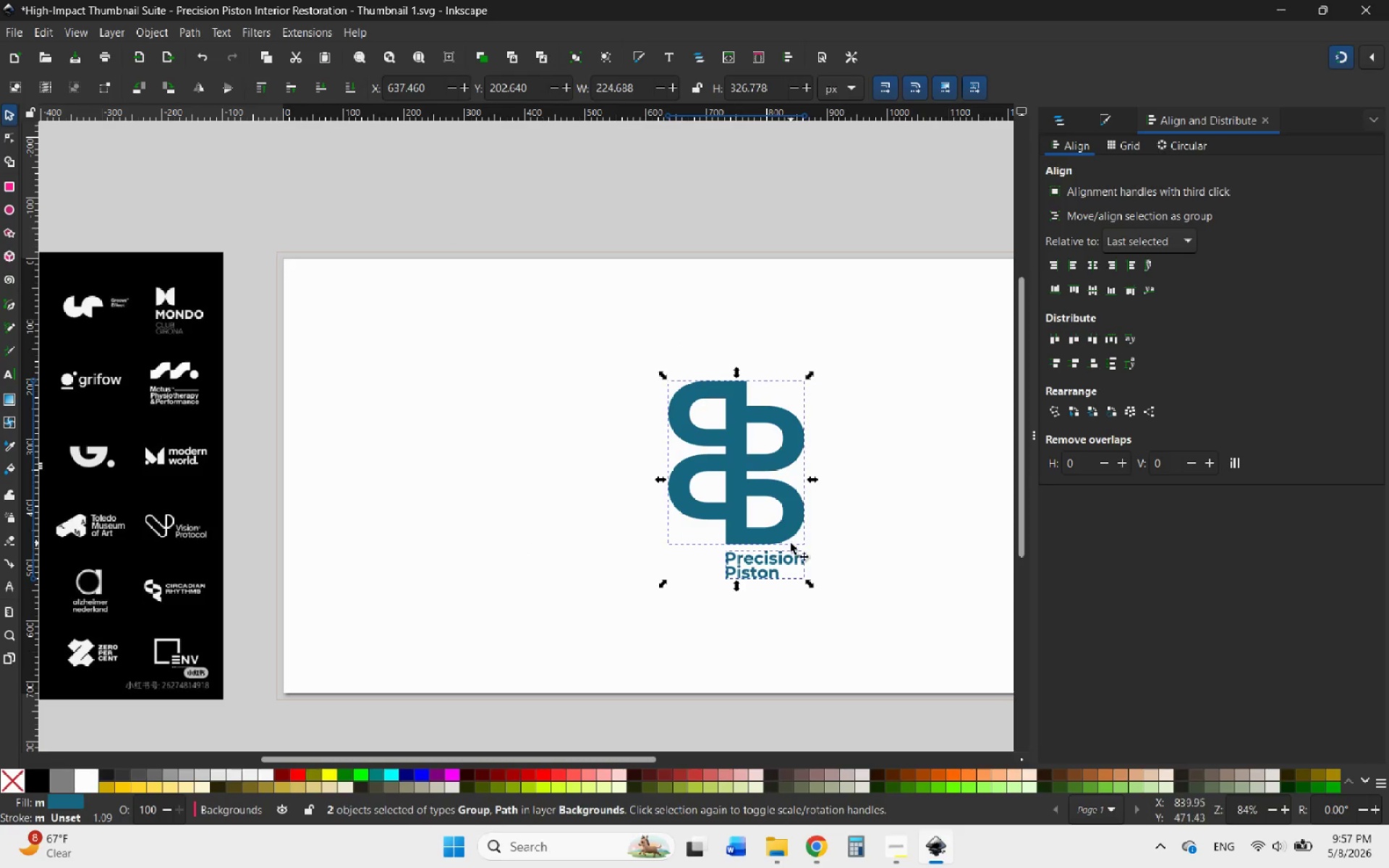 
right_click([783, 539])
 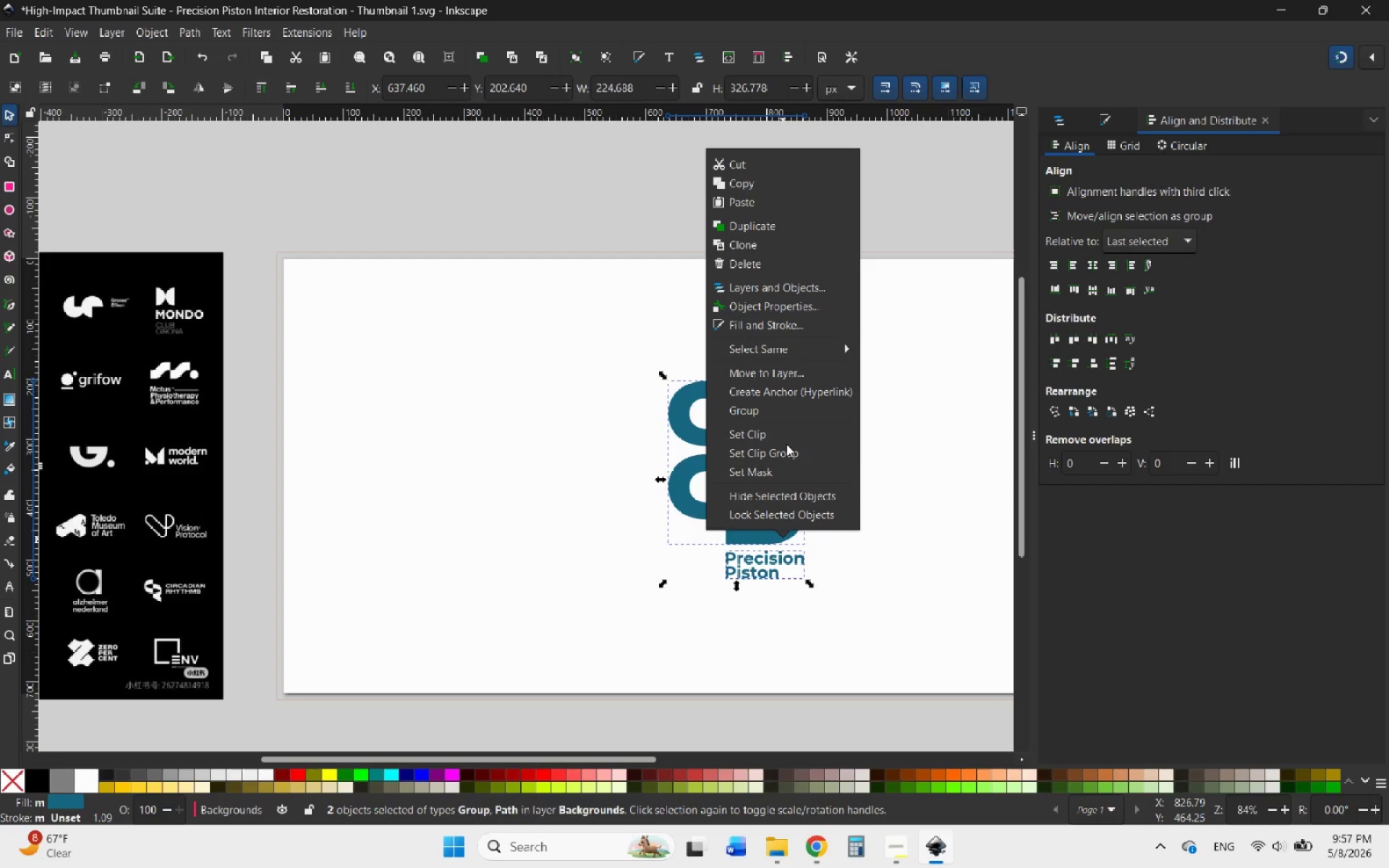 
wait(5.44)
 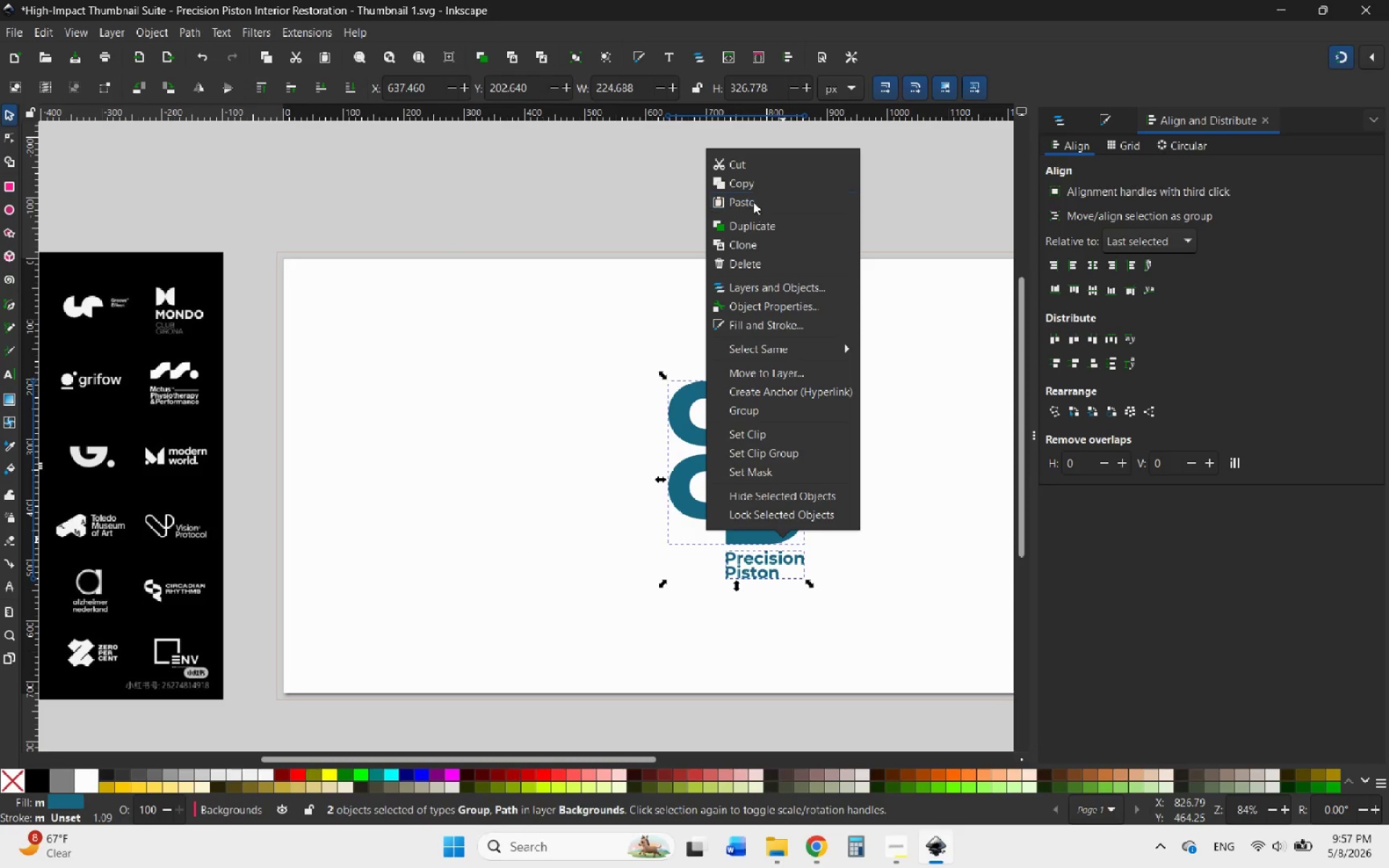 
left_click([785, 414])
 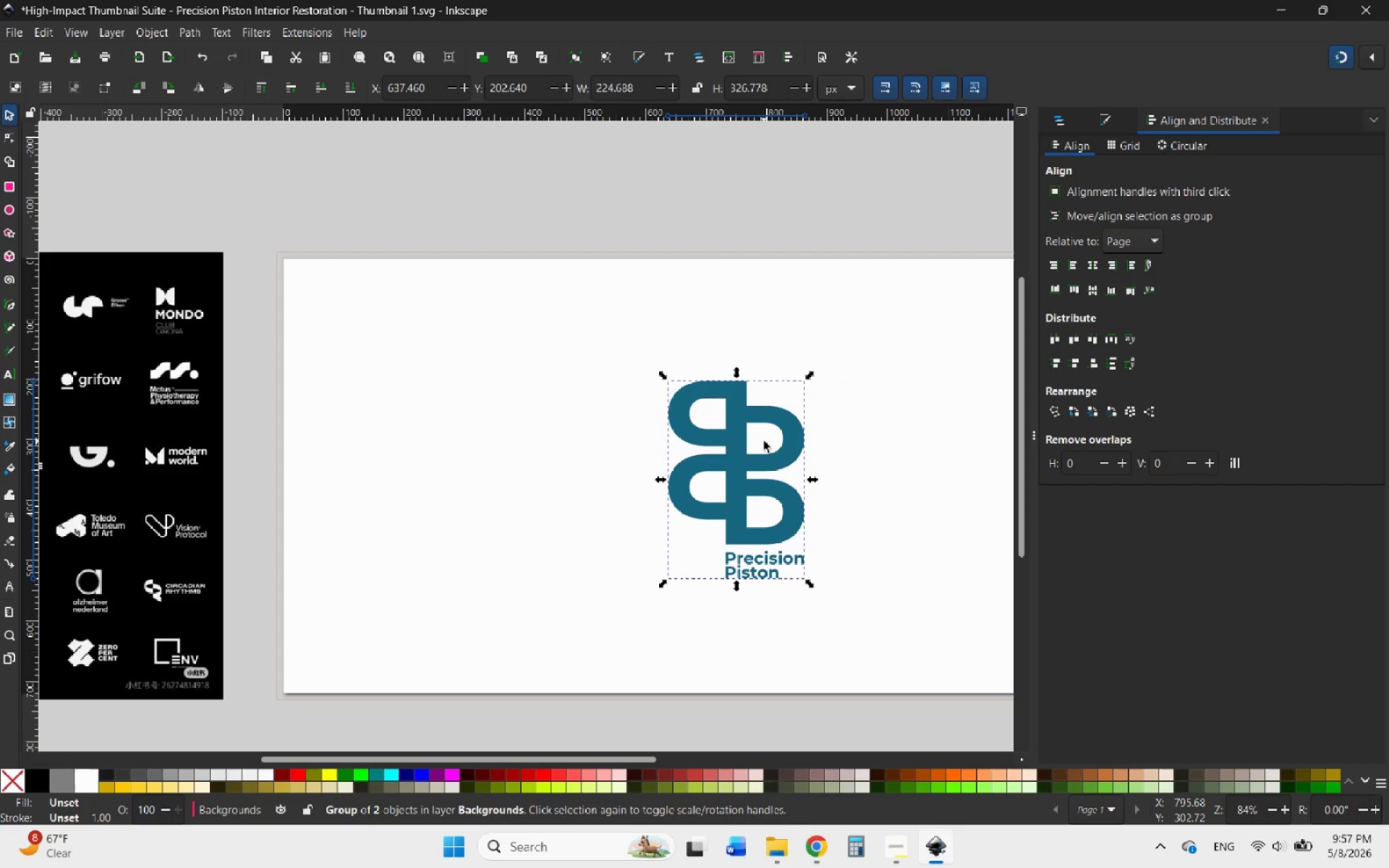 
hold_key(key=ControlLeft, duration=0.45)
scroll: coordinate [766, 448], scroll_direction: down, amount: 3.0
 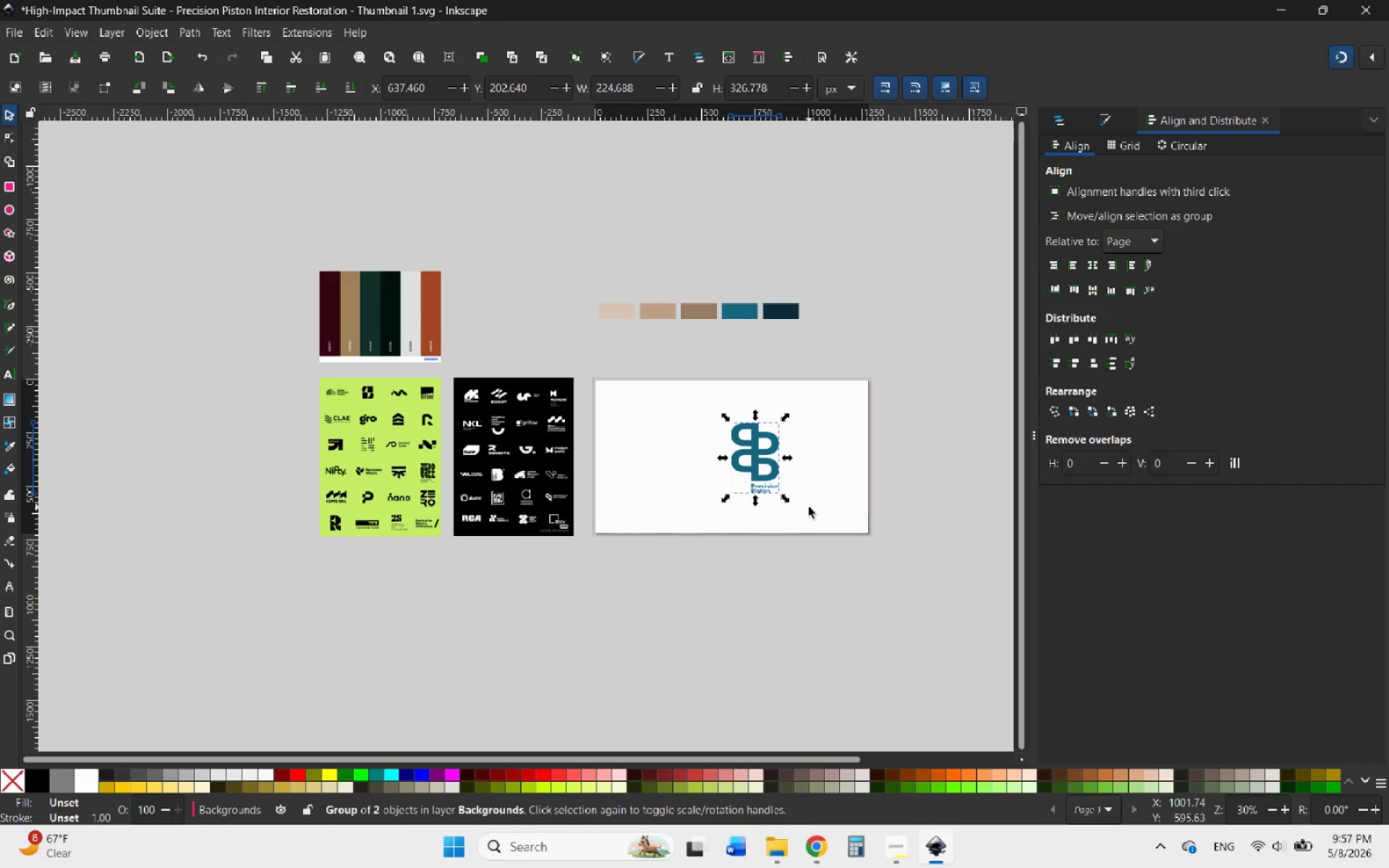 
left_click([809, 507])
 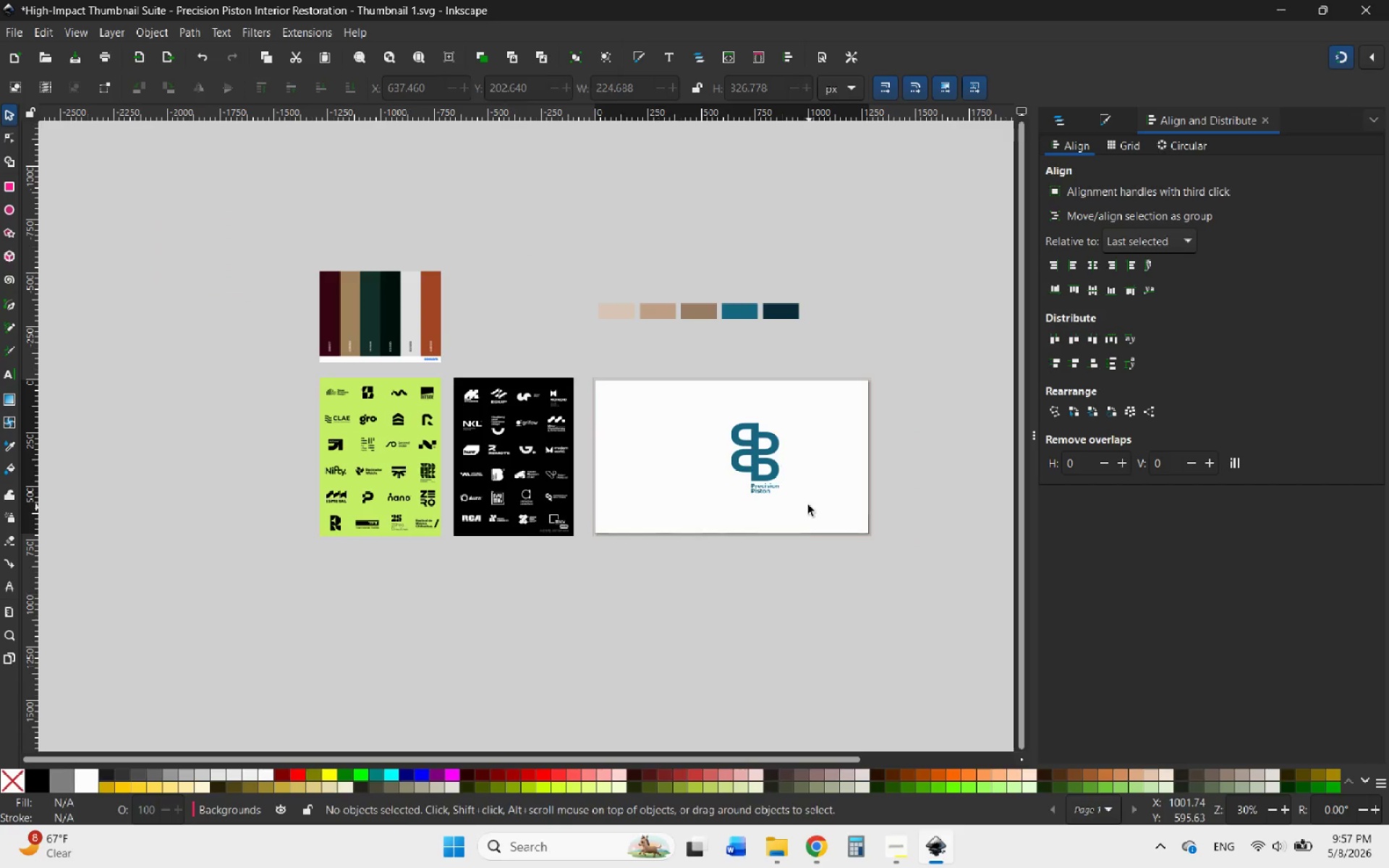 
hold_key(key=ControlLeft, duration=0.56)
 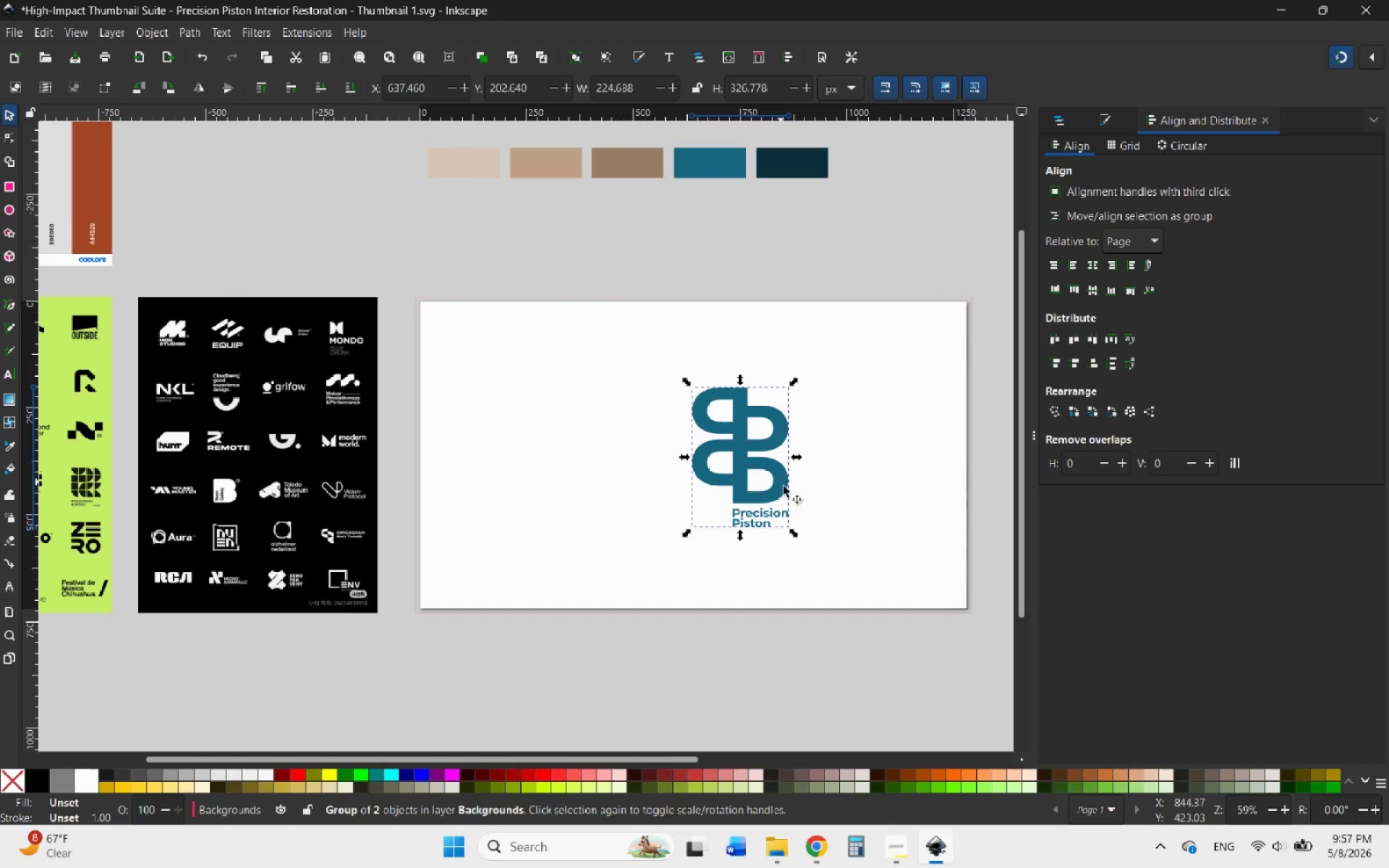 
left_click([776, 469])
 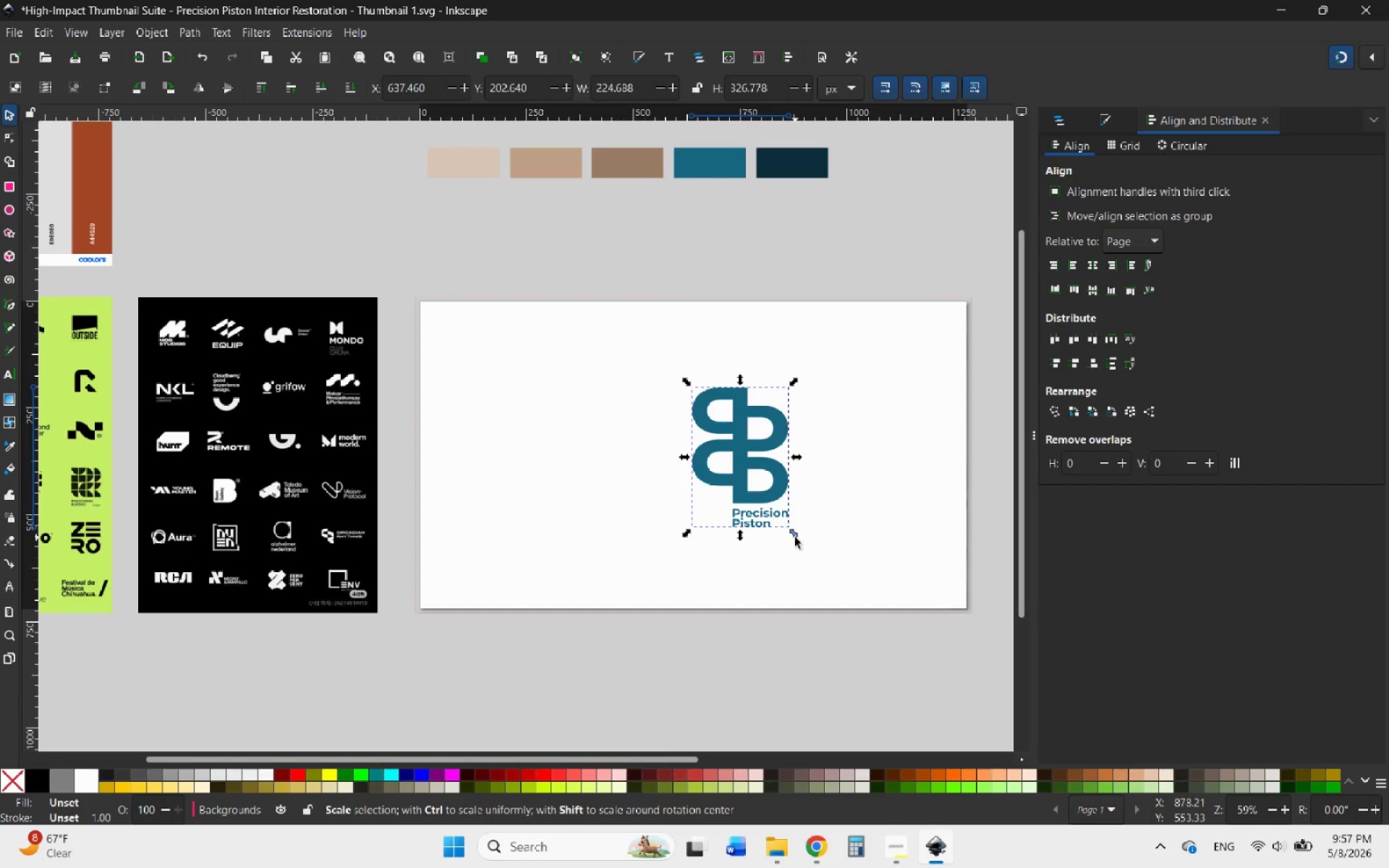 
scroll: coordinate [770, 459], scroll_direction: up, amount: 2.0
 